 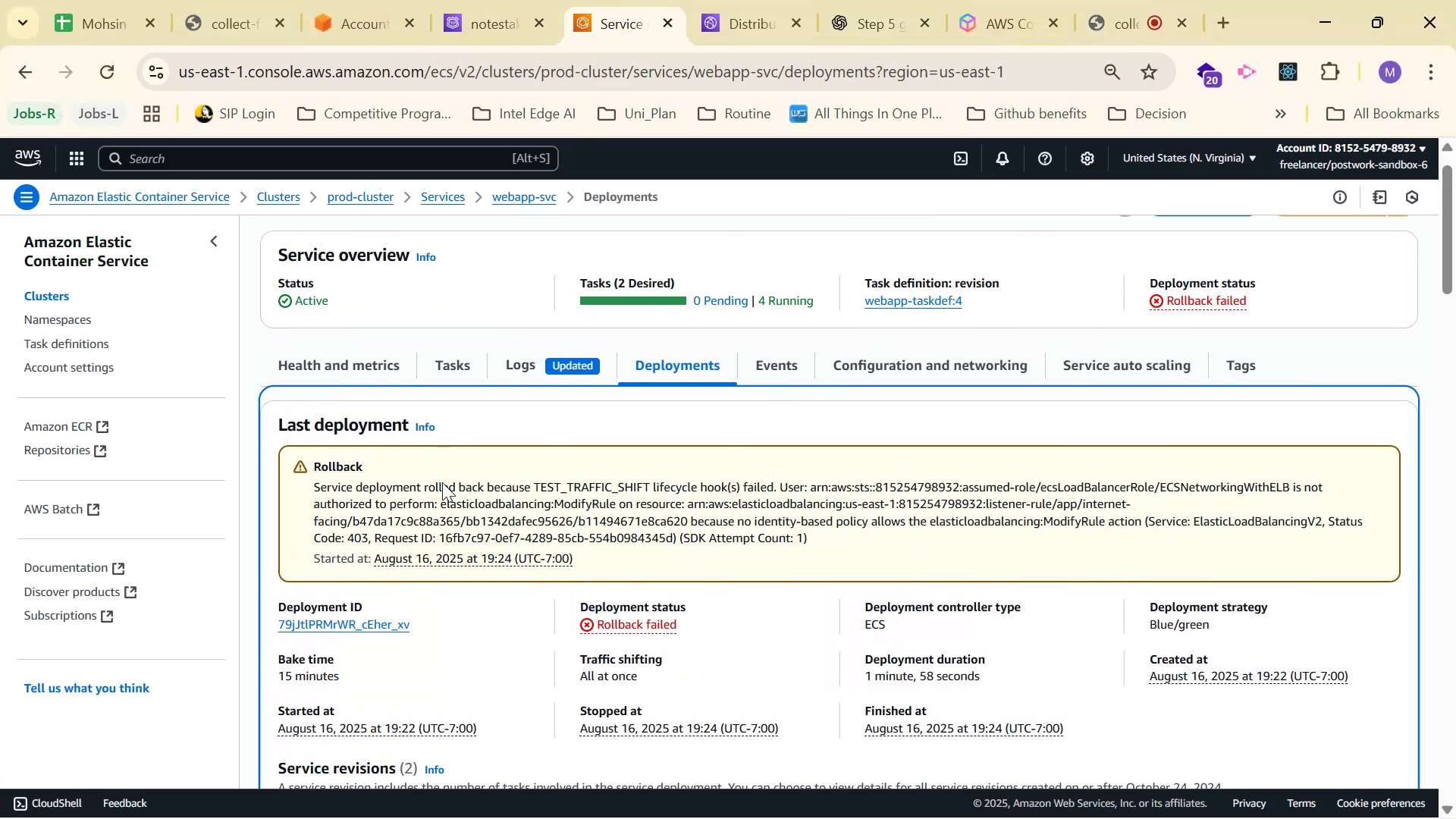 
left_click_drag(start_coordinate=[292, 406], to_coordinate=[988, 447])
 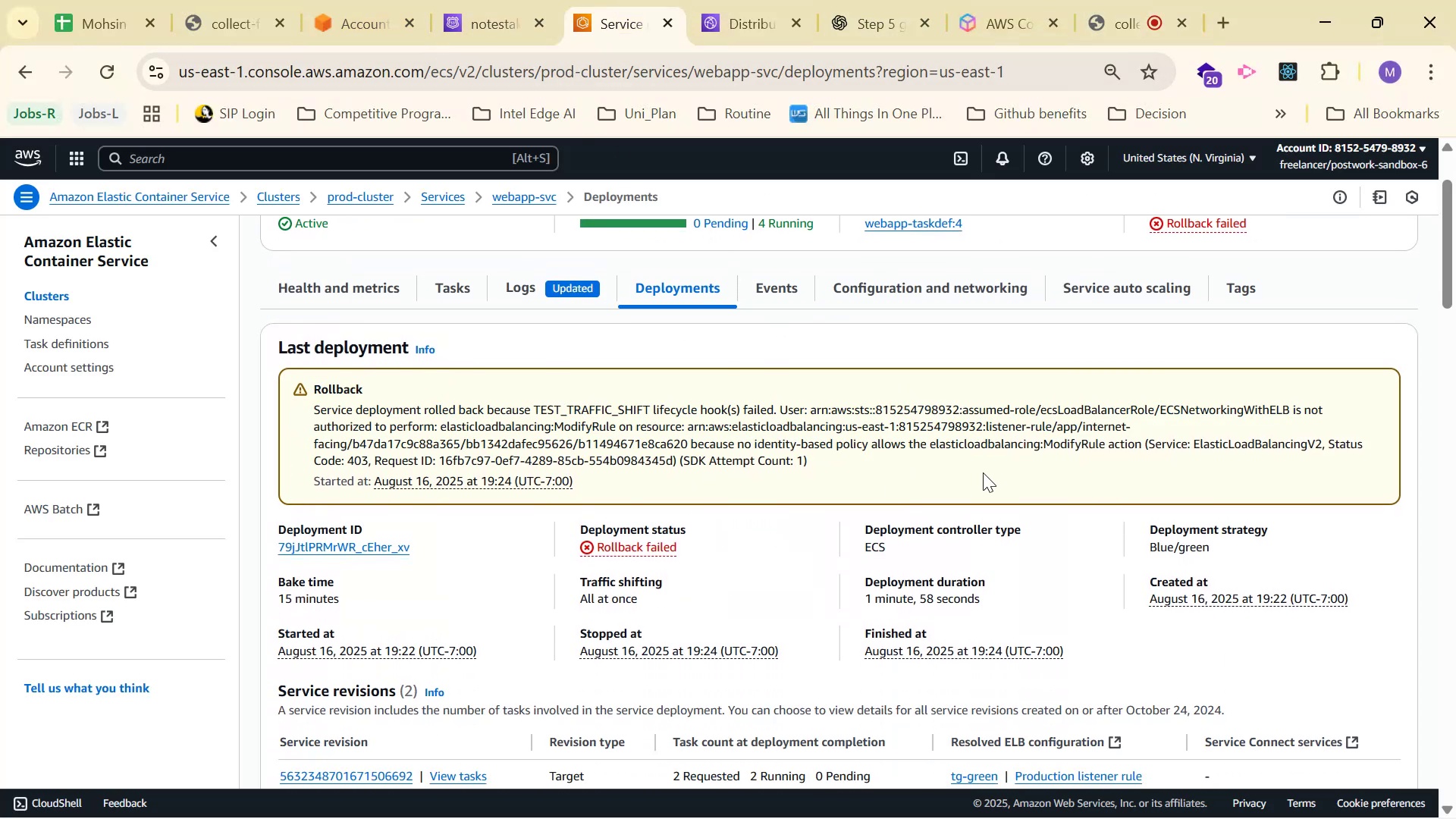 
key(Alt+Tab)
 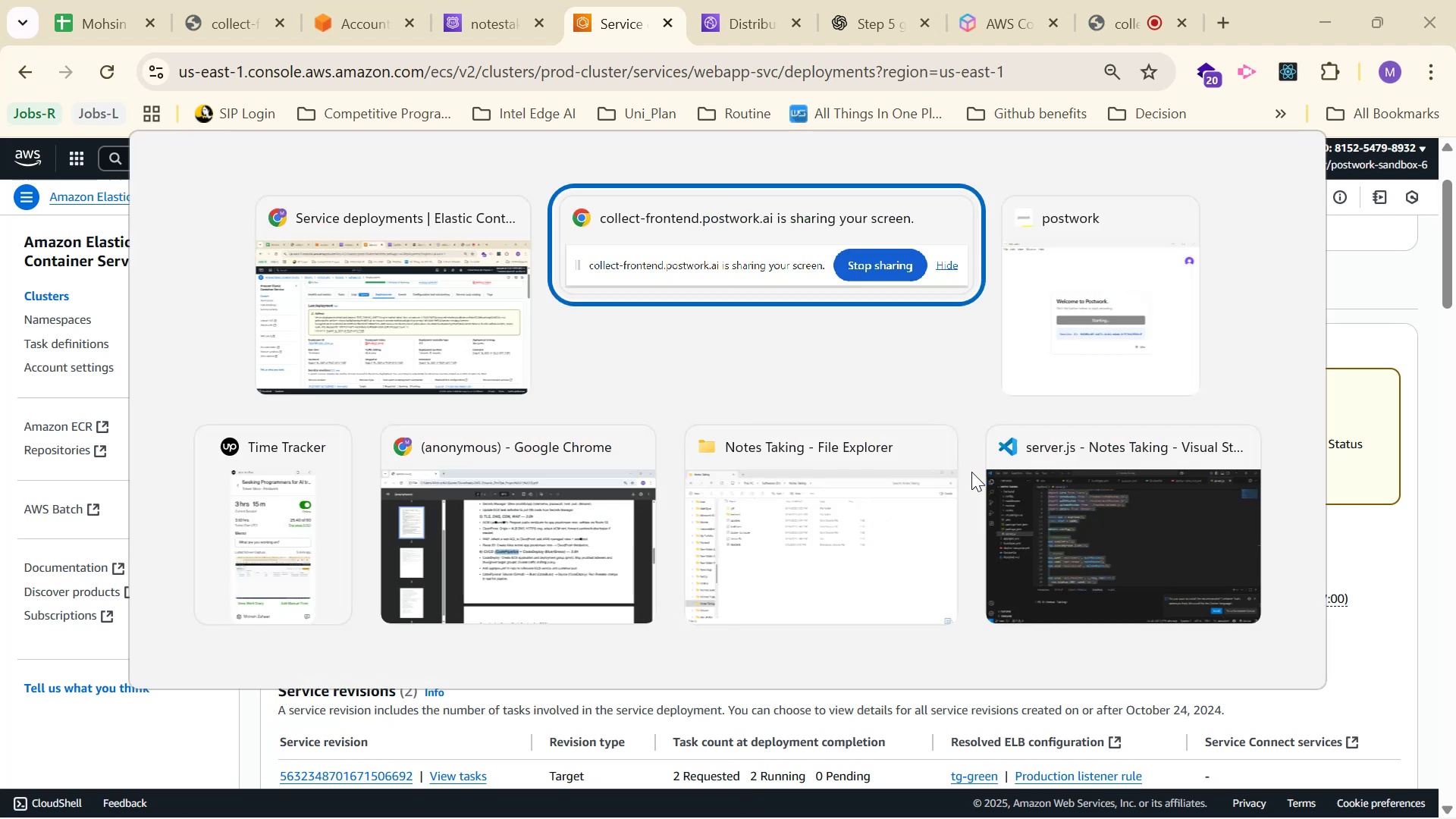 
key(Alt+Tab)
 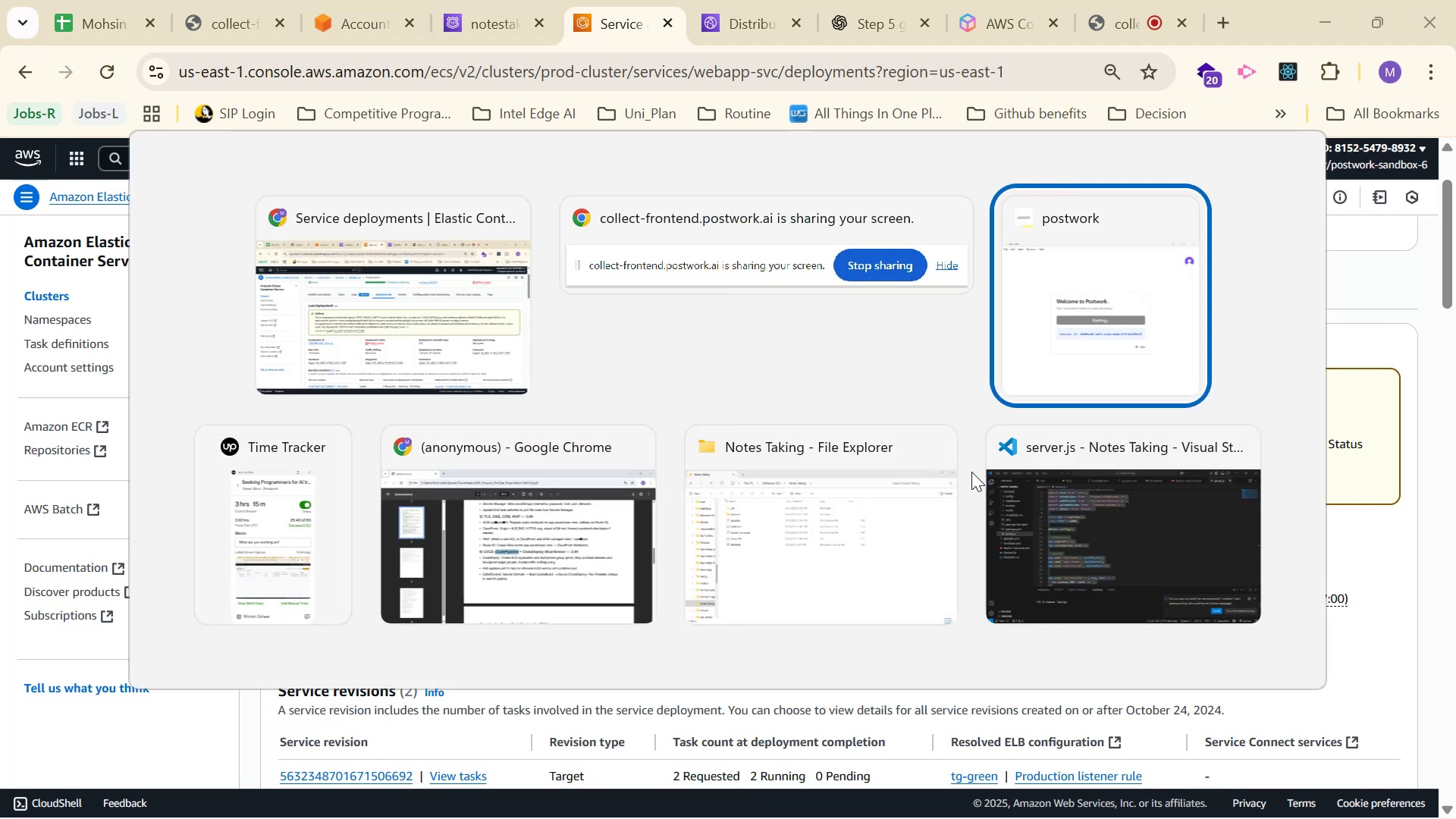 
key(Alt+Tab)
 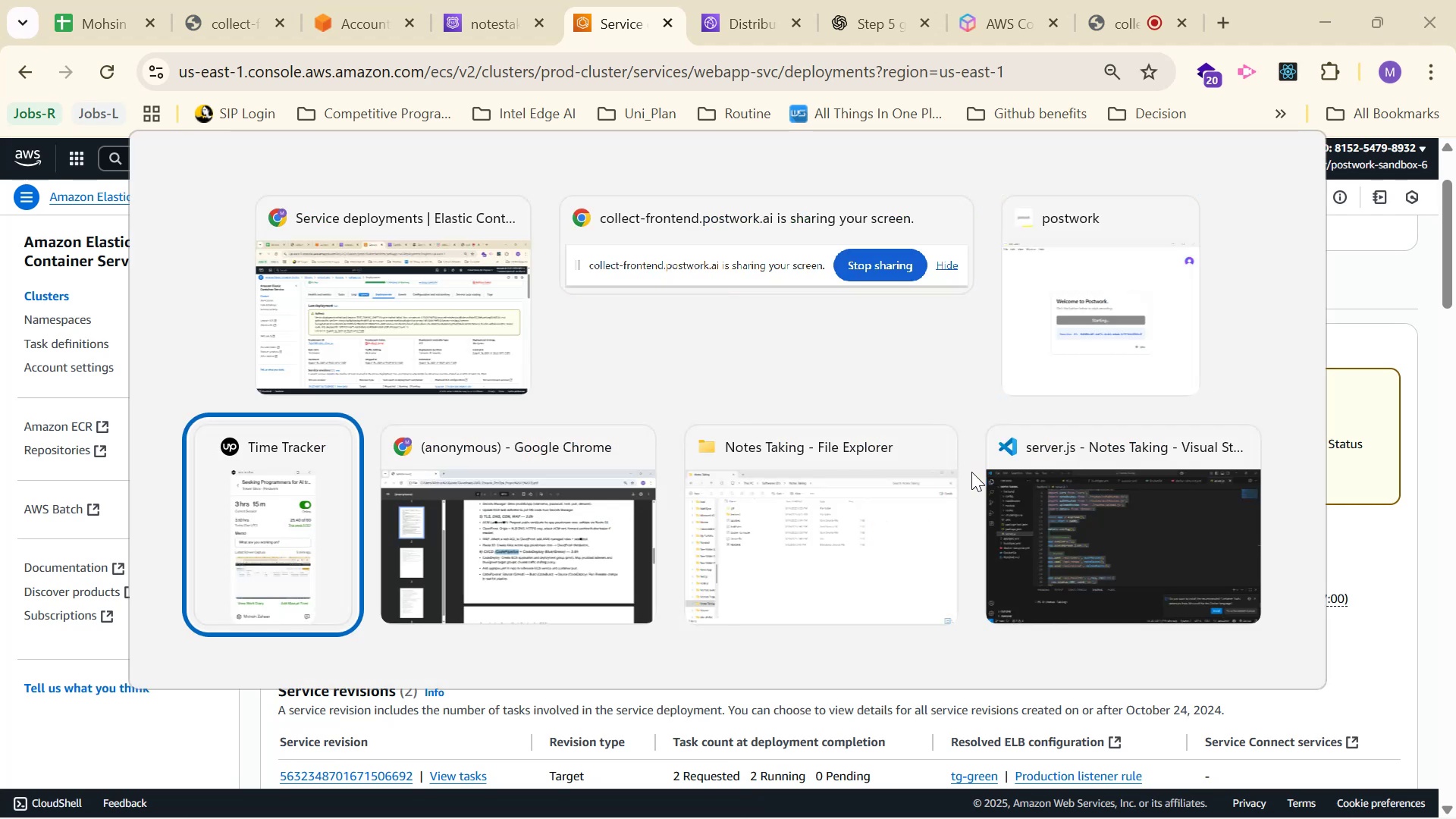 
key(Alt+Tab)
 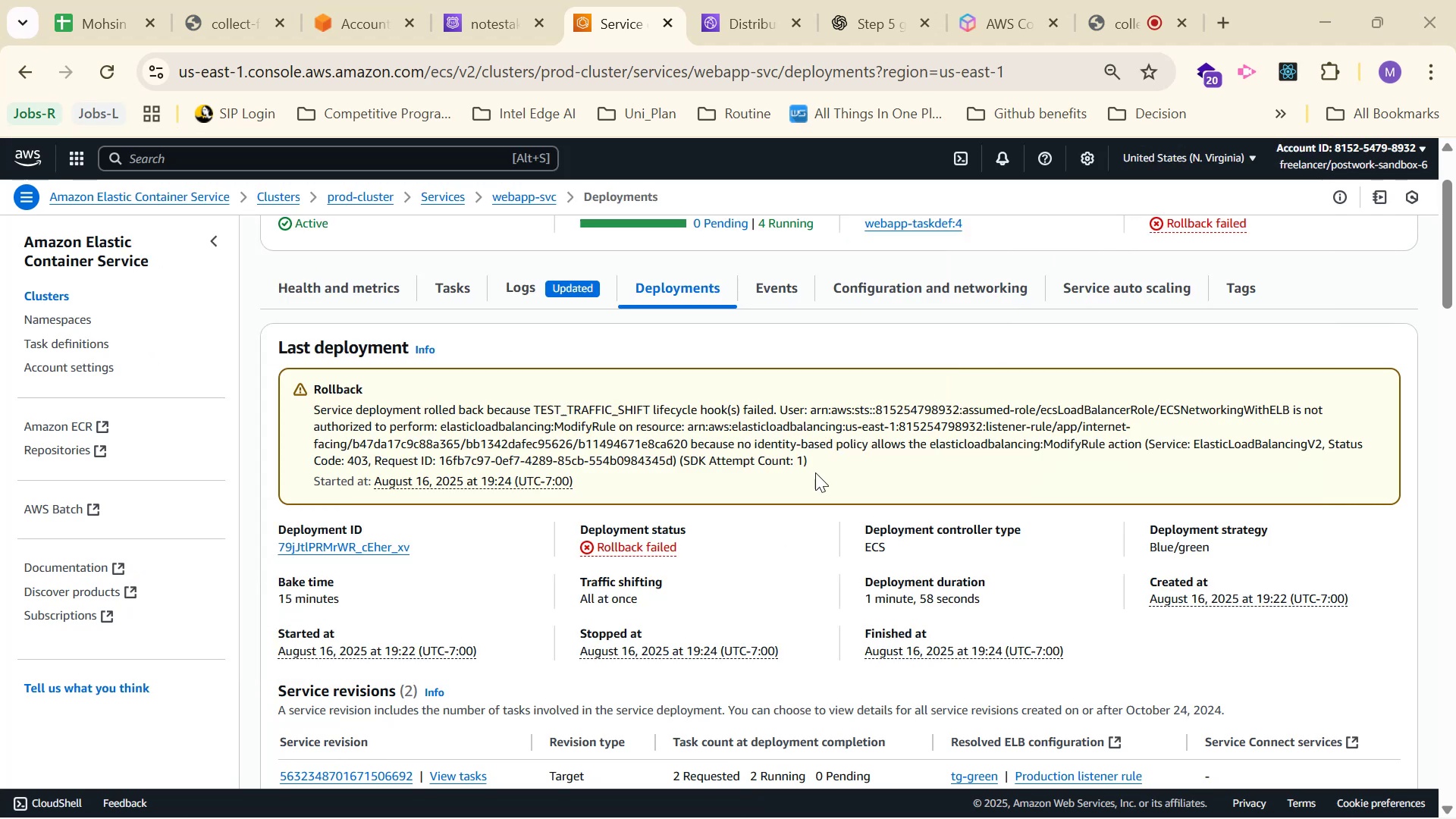 
scroll: coordinate [799, 453], scroll_direction: up, amount: 1.0
 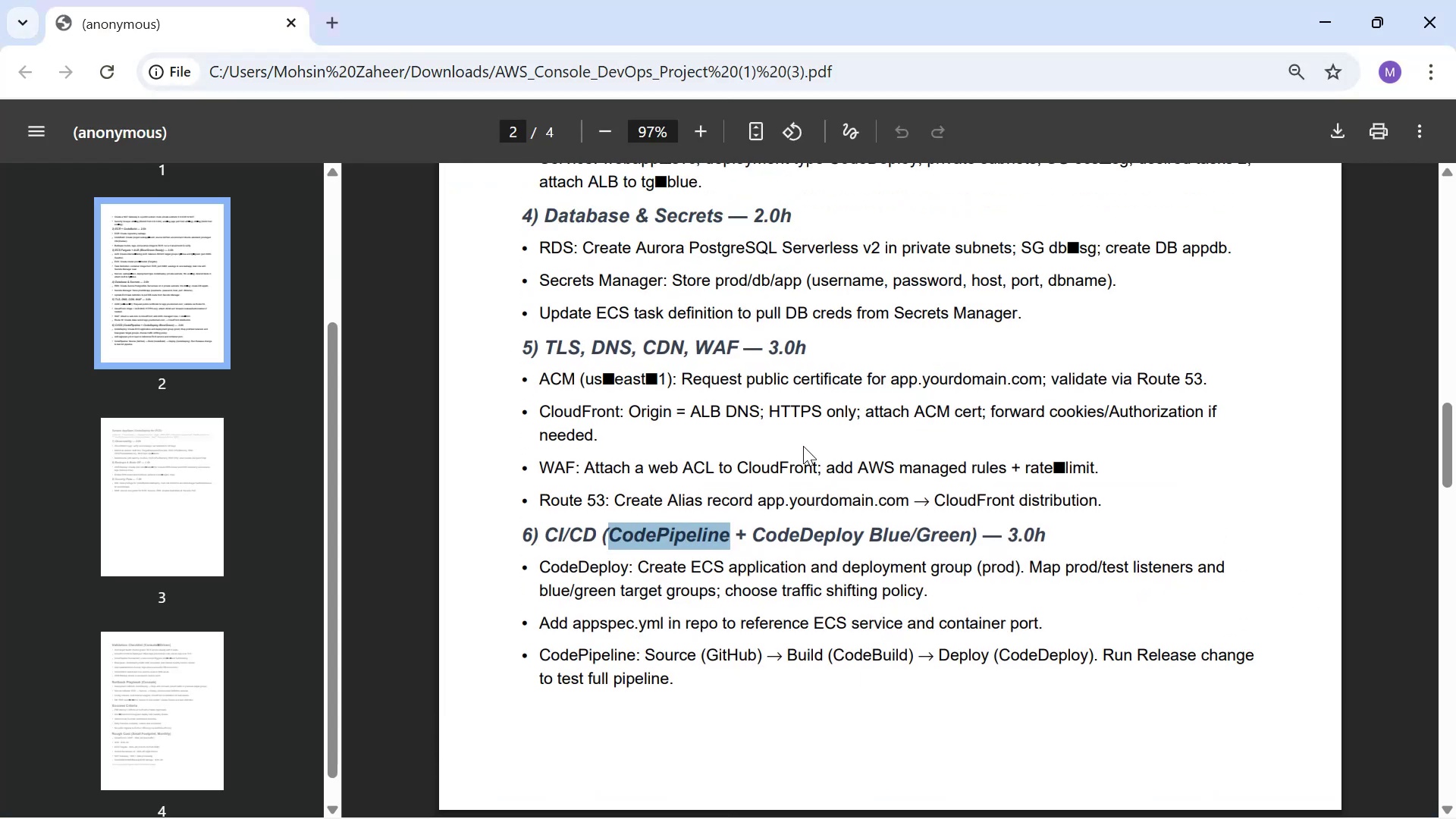 
left_click([873, 394])
 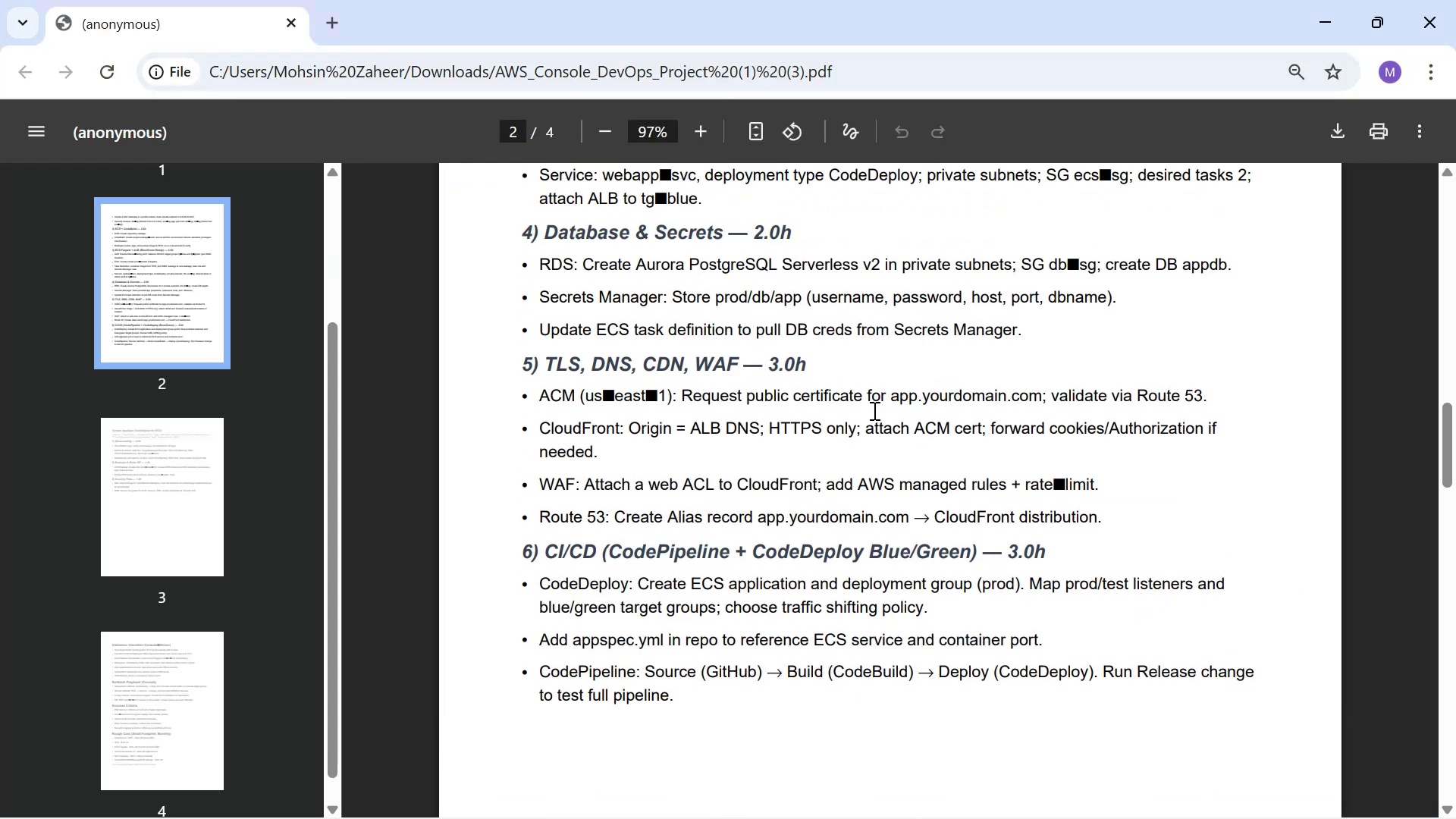 
scroll: coordinate [1038, 465], scroll_direction: down, amount: 2.0
 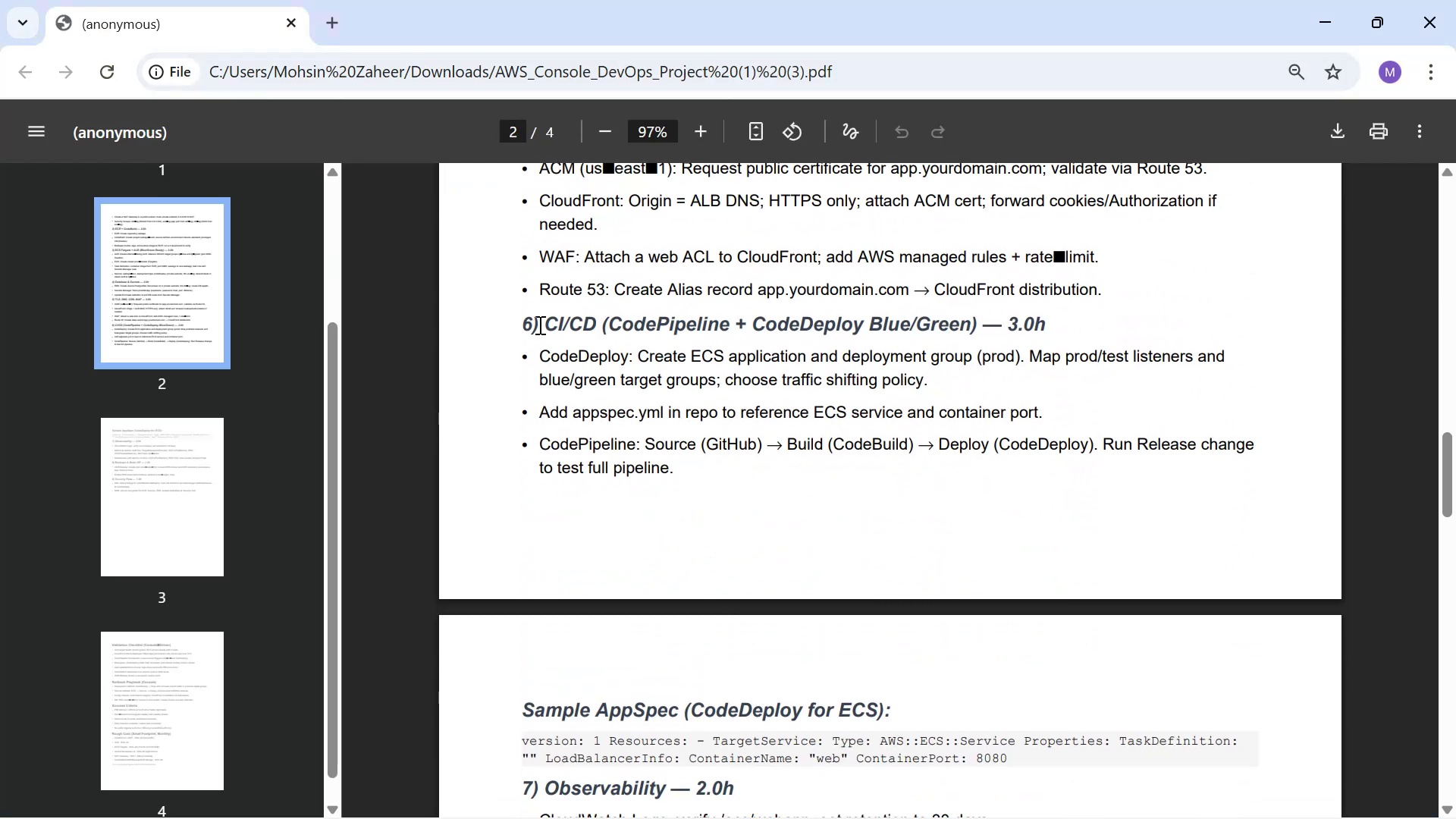 
left_click_drag(start_coordinate=[494, 319], to_coordinate=[1071, 344])
 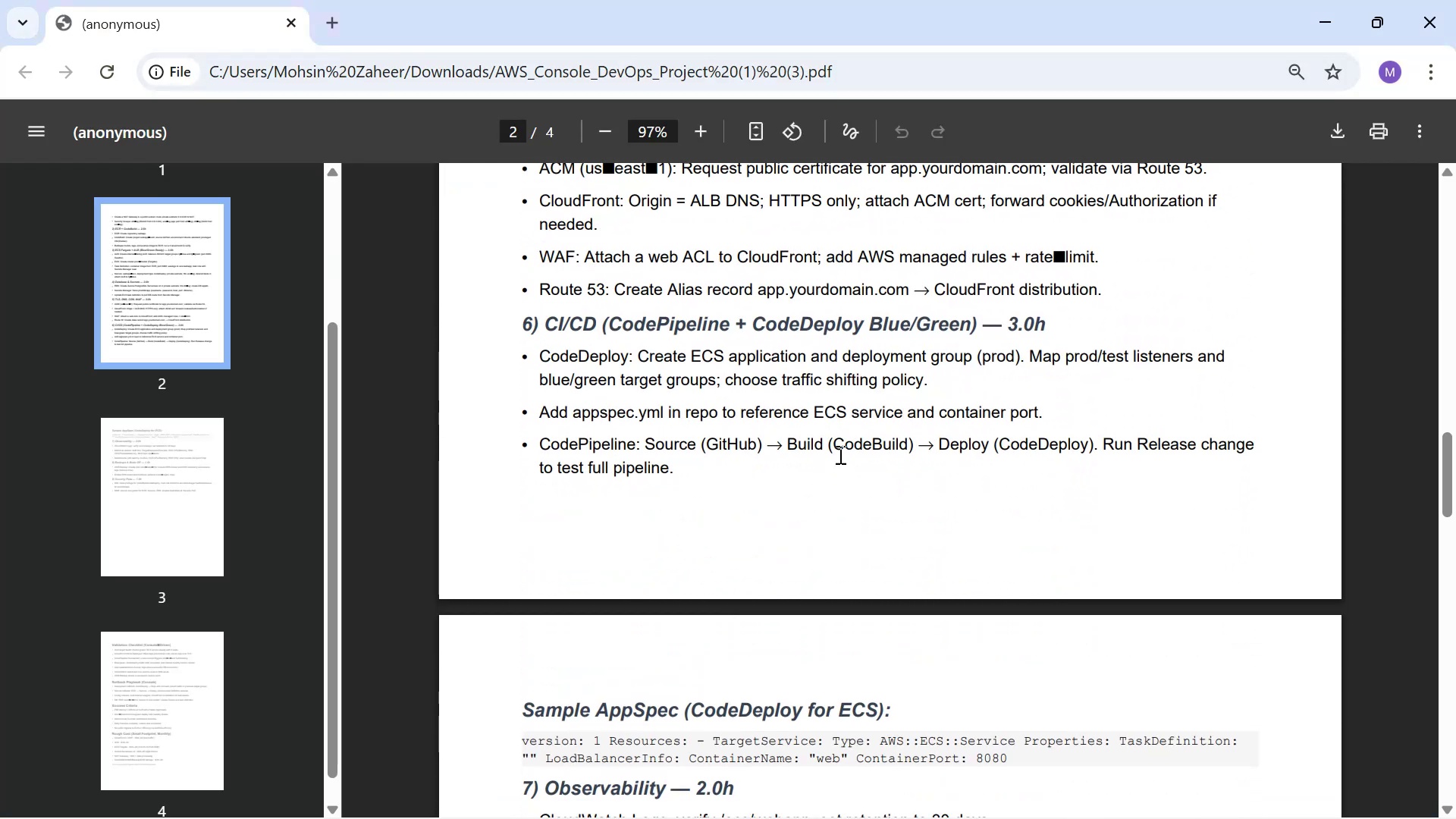 
left_click_drag(start_coordinate=[729, 469], to_coordinate=[610, 407])
 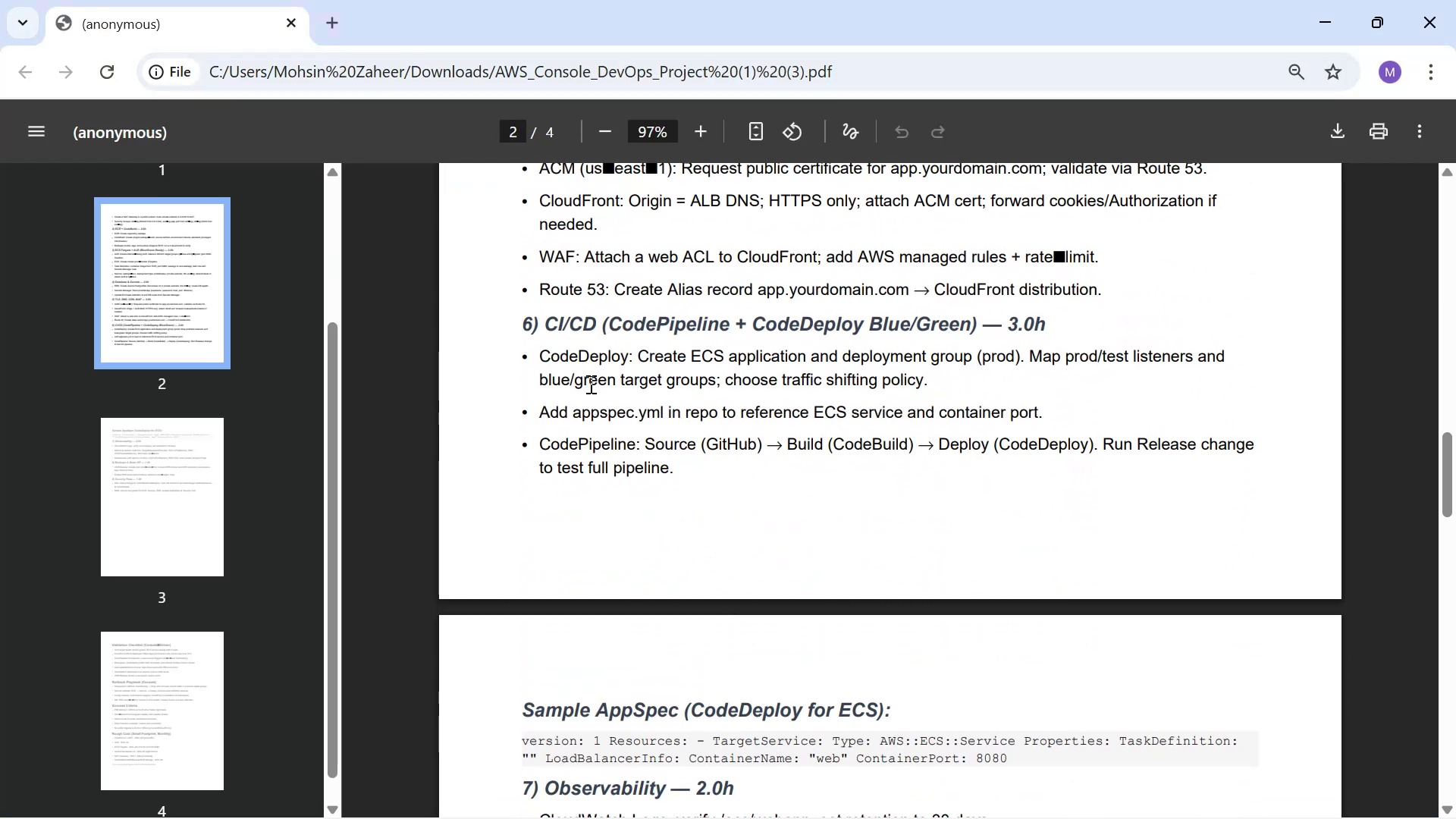 
left_click_drag(start_coordinate=[548, 364], to_coordinate=[932, 387])
 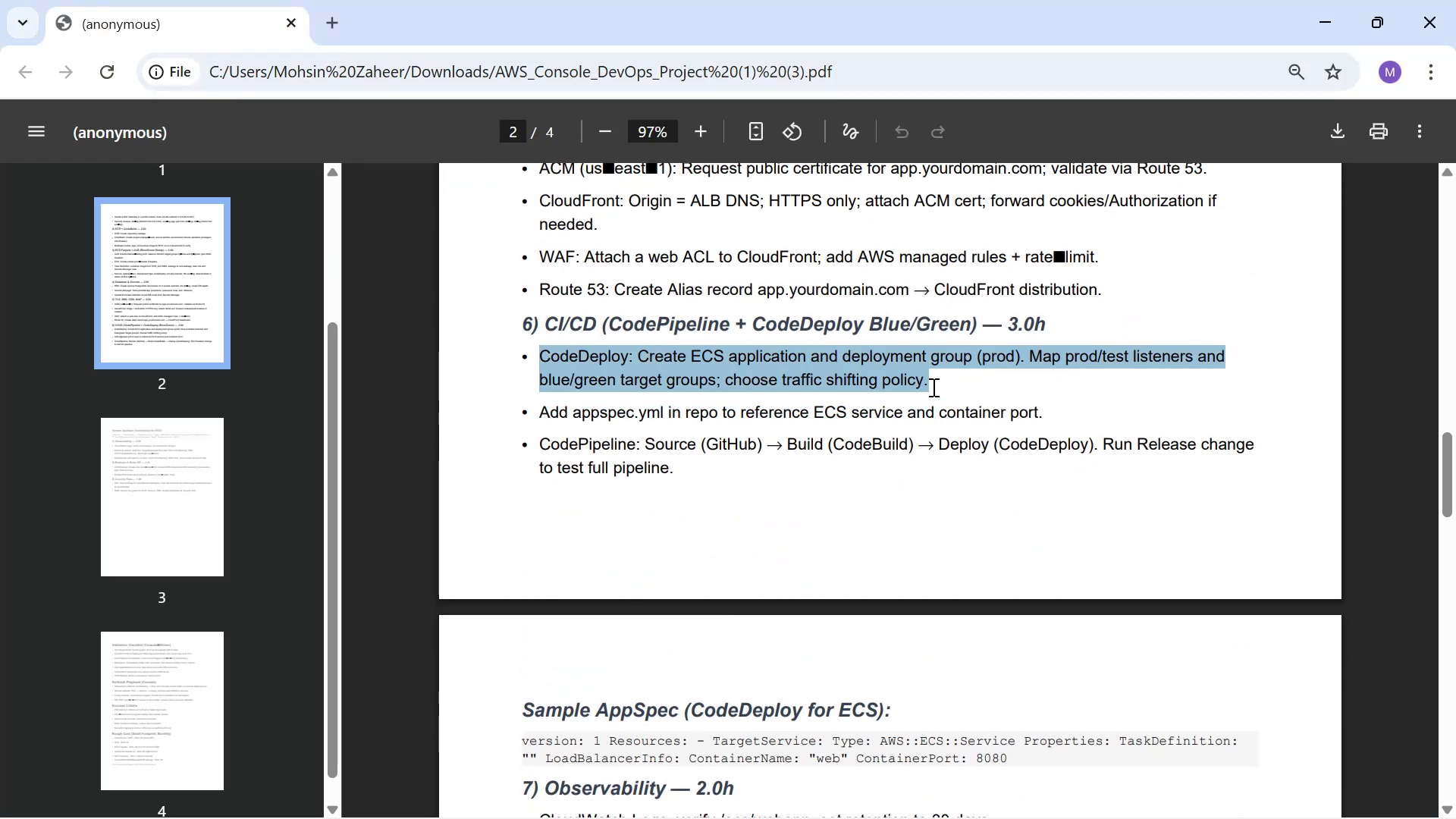 
left_click([932, 387])
 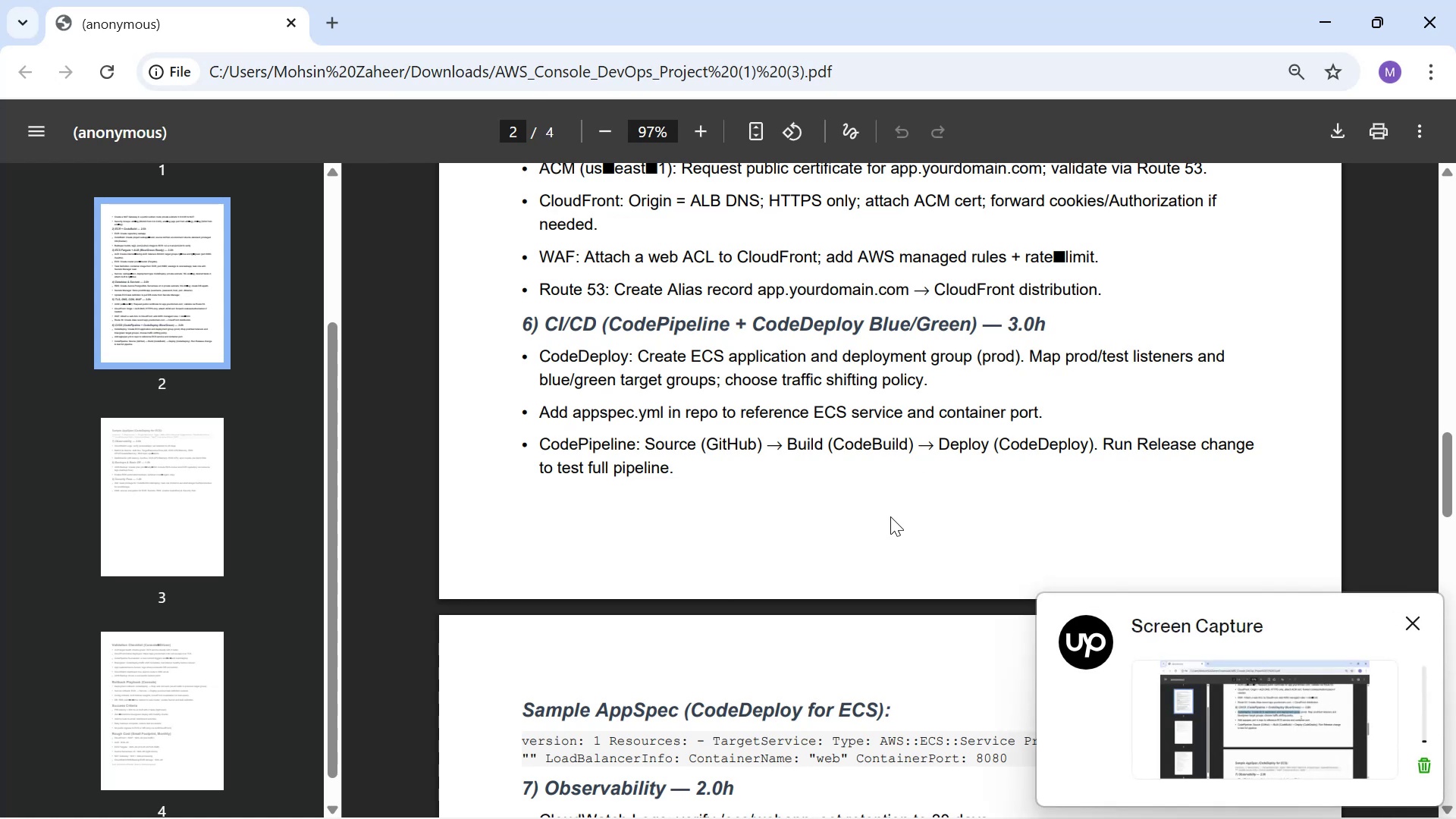 
left_click([1414, 628])
 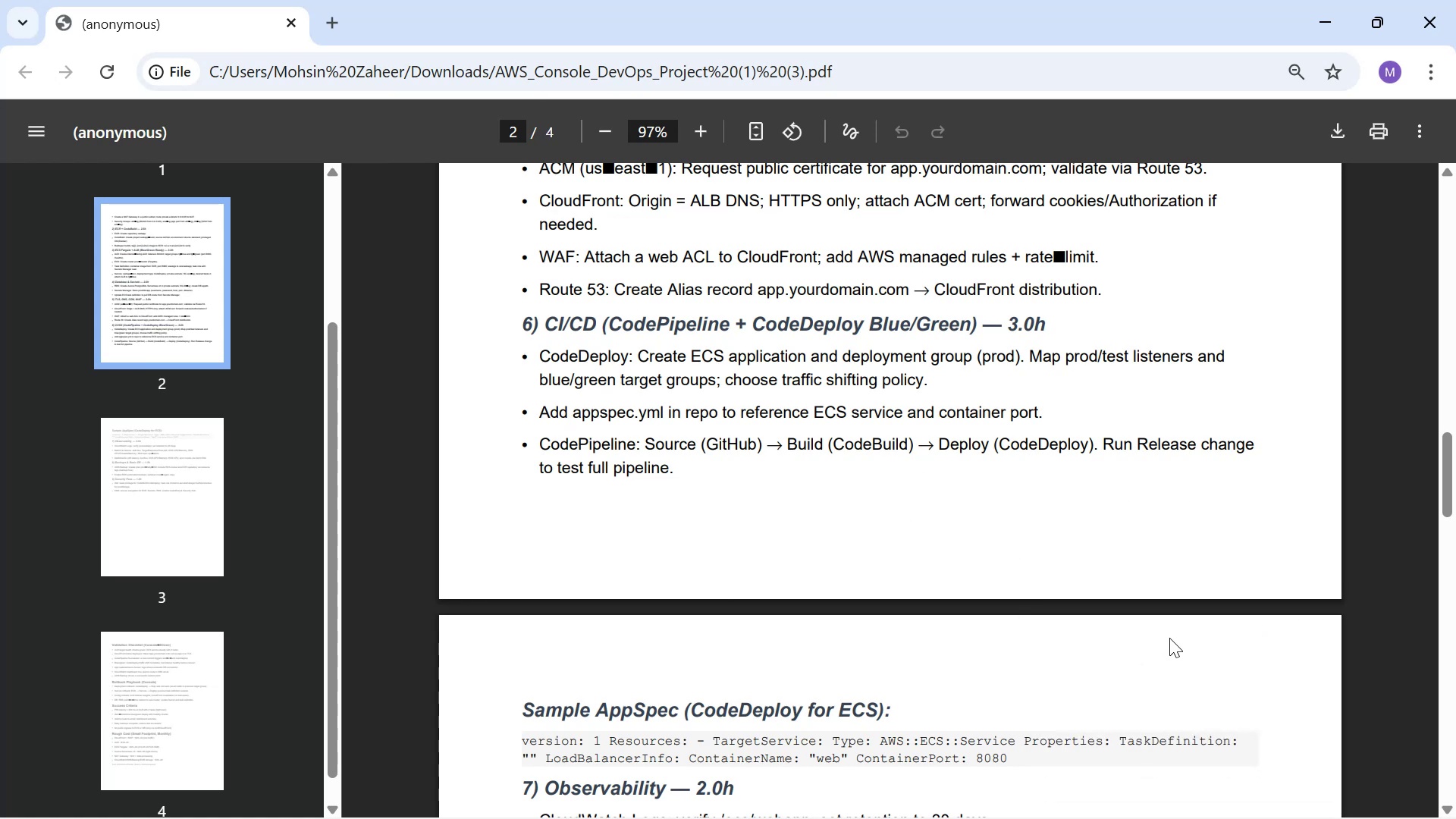 
key(Alt+Tab)
 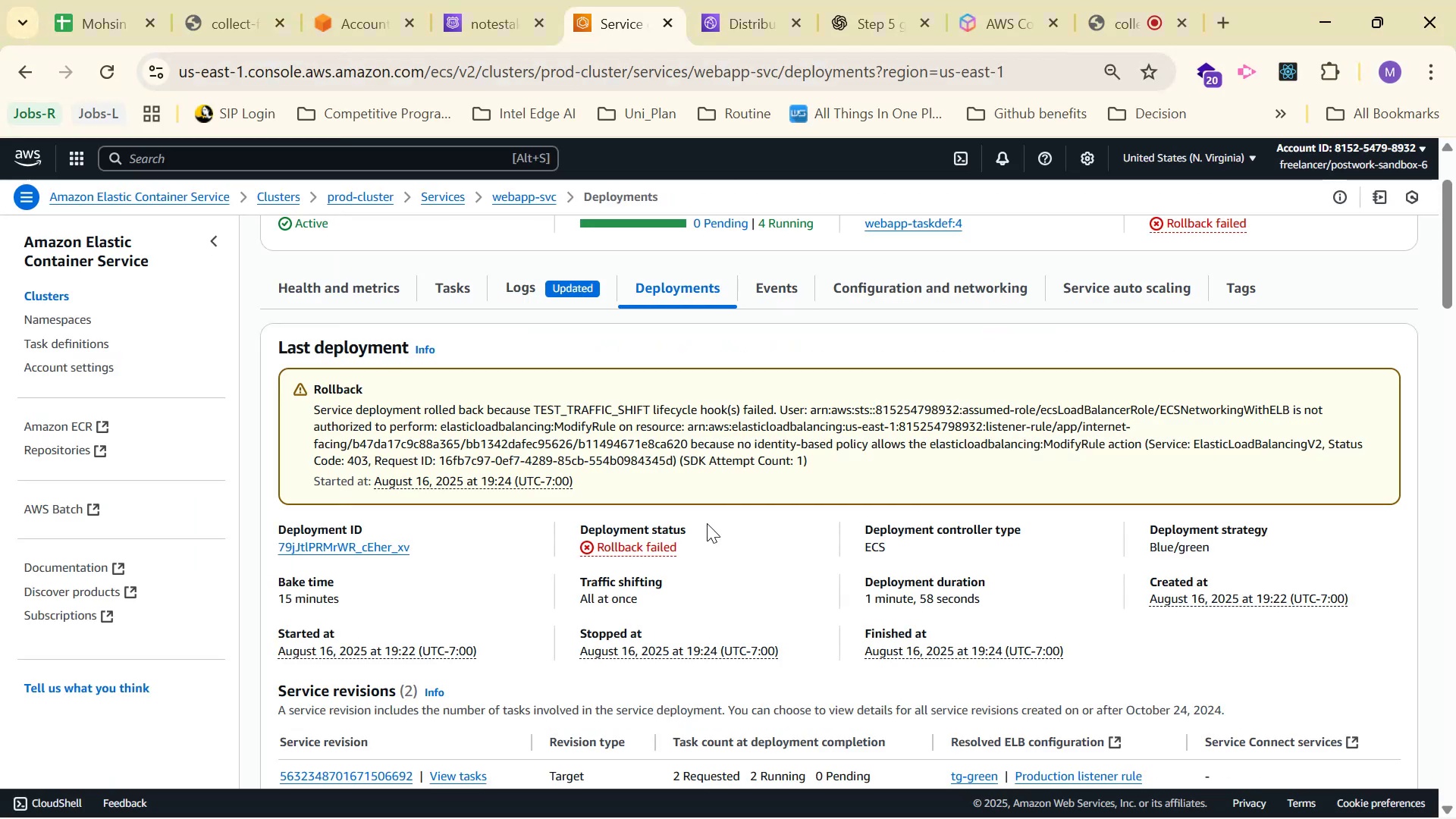 
scroll: coordinate [554, 383], scroll_direction: up, amount: 2.0
 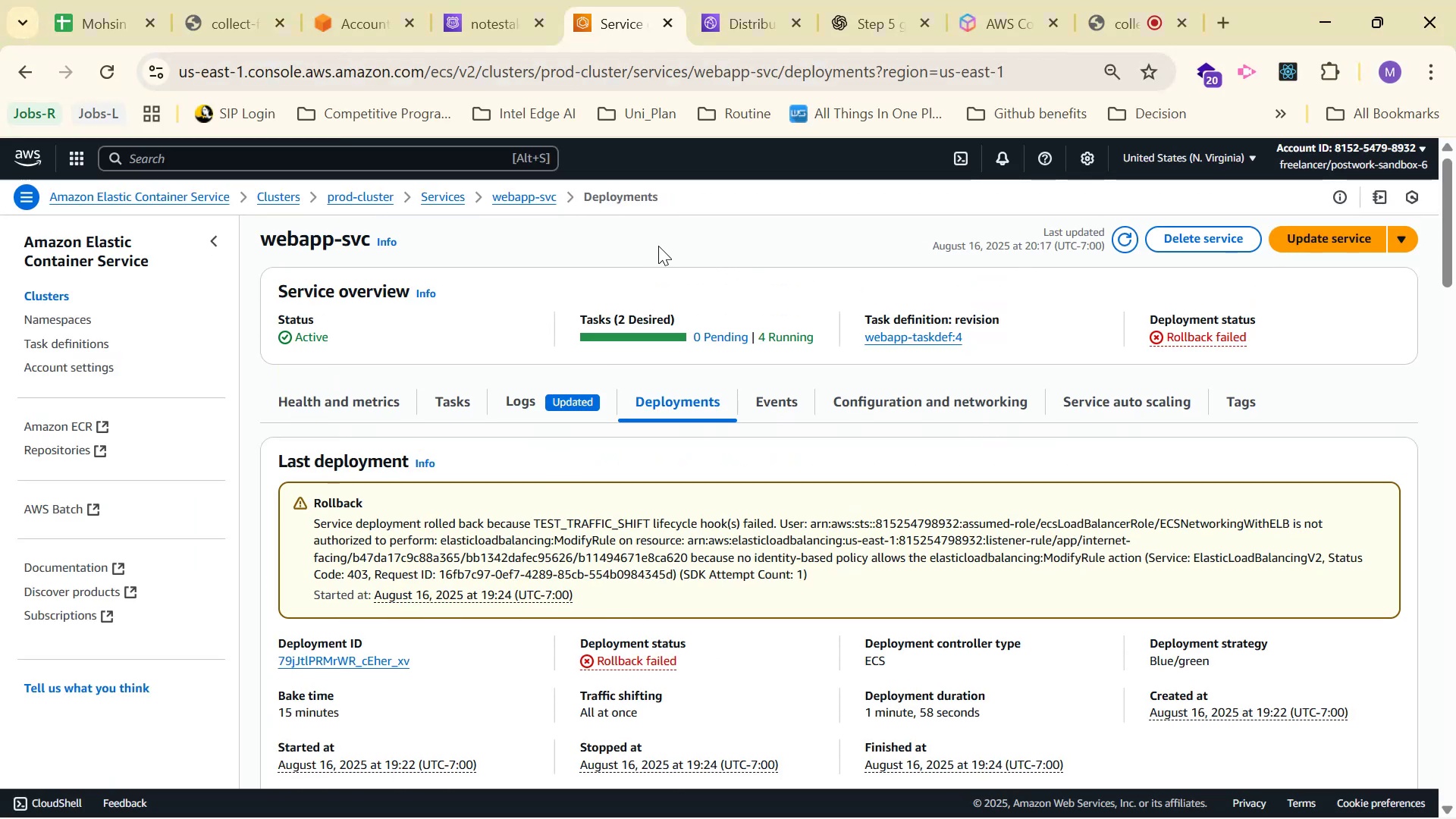 
scroll: coordinate [741, 316], scroll_direction: down, amount: 1.0
 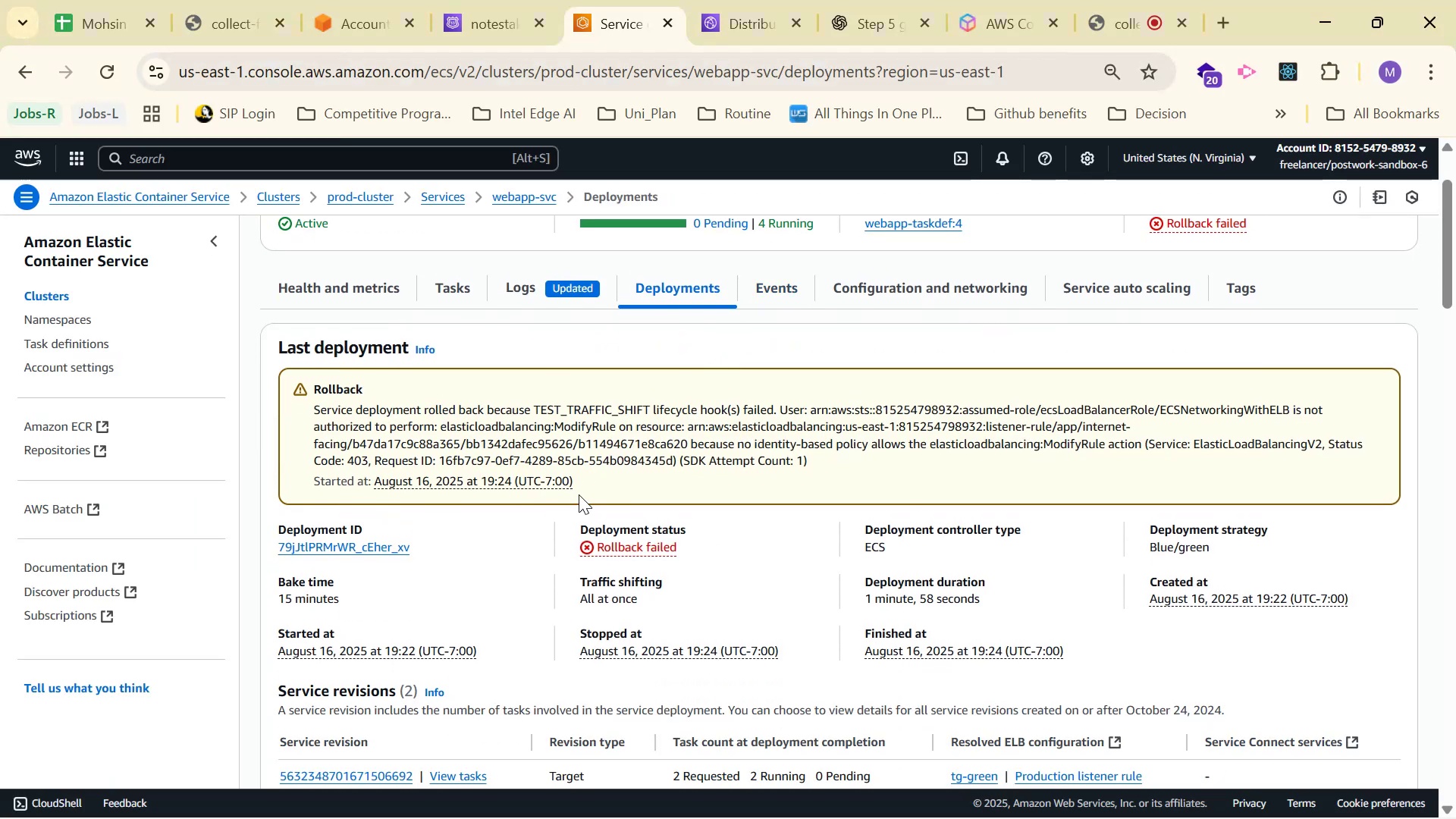 
left_click_drag(start_coordinate=[592, 481], to_coordinate=[316, 394])
 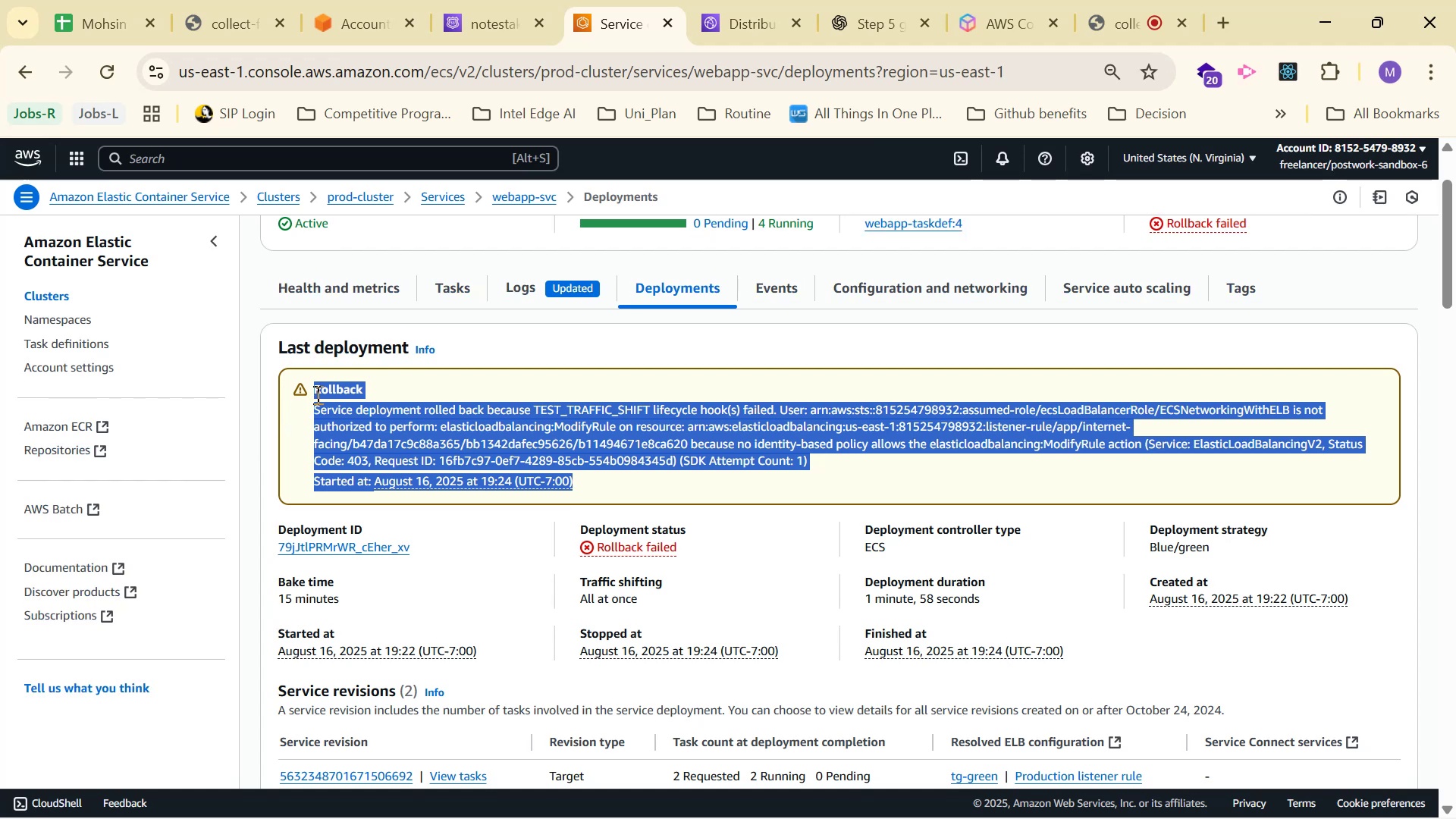 
key(Control+C)
 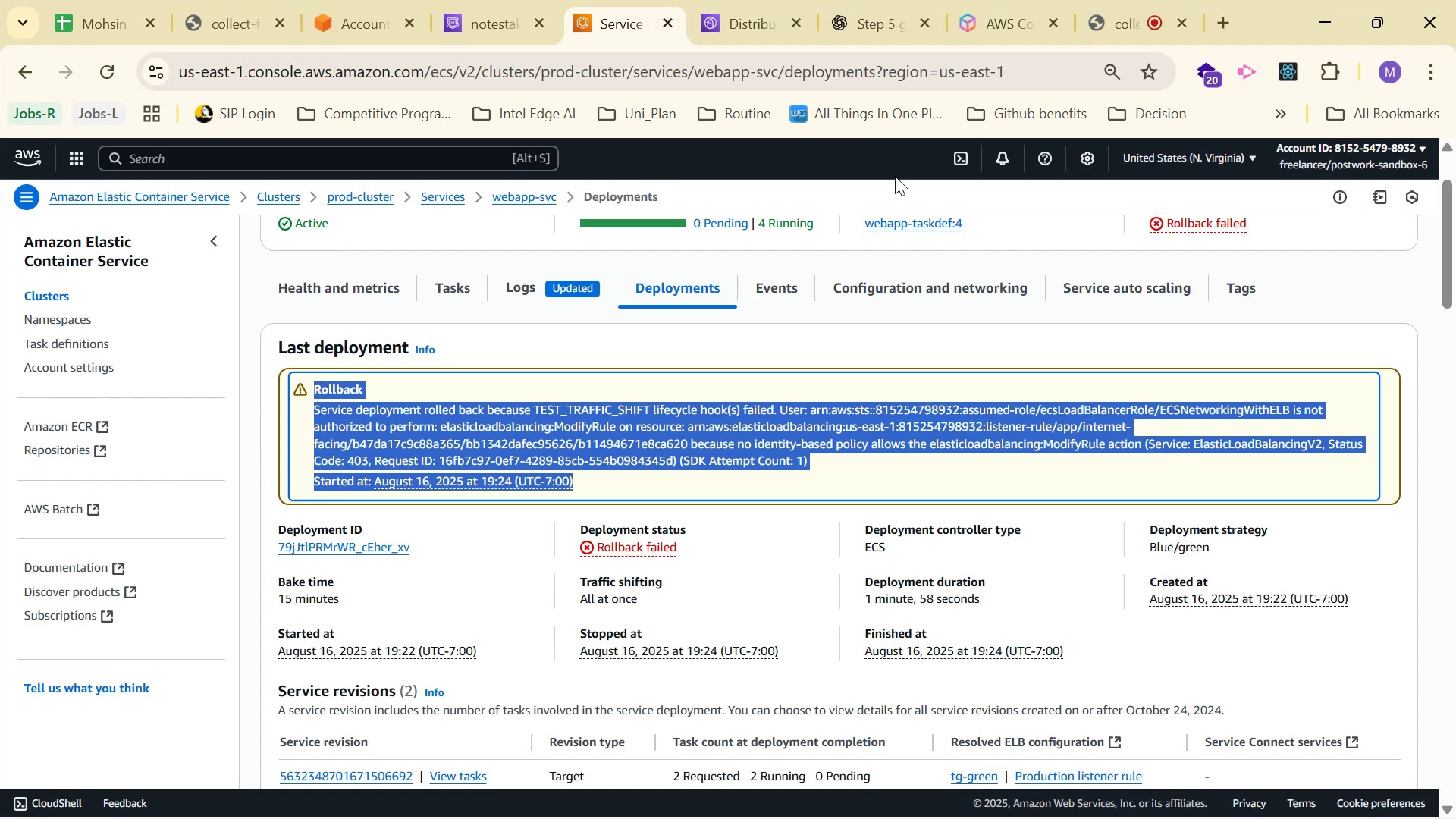 
key(Control+C)
 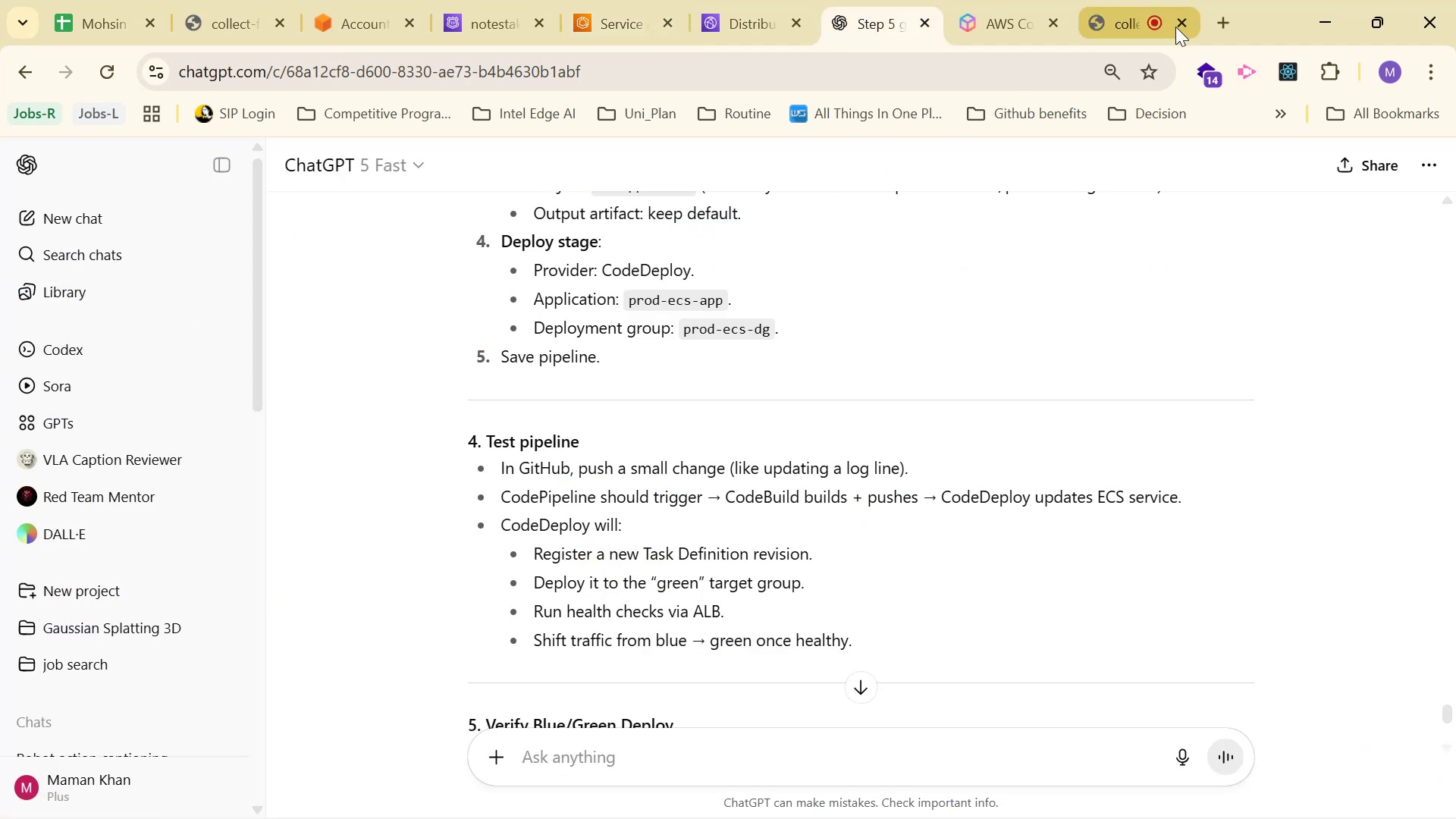 
type(gpt)
 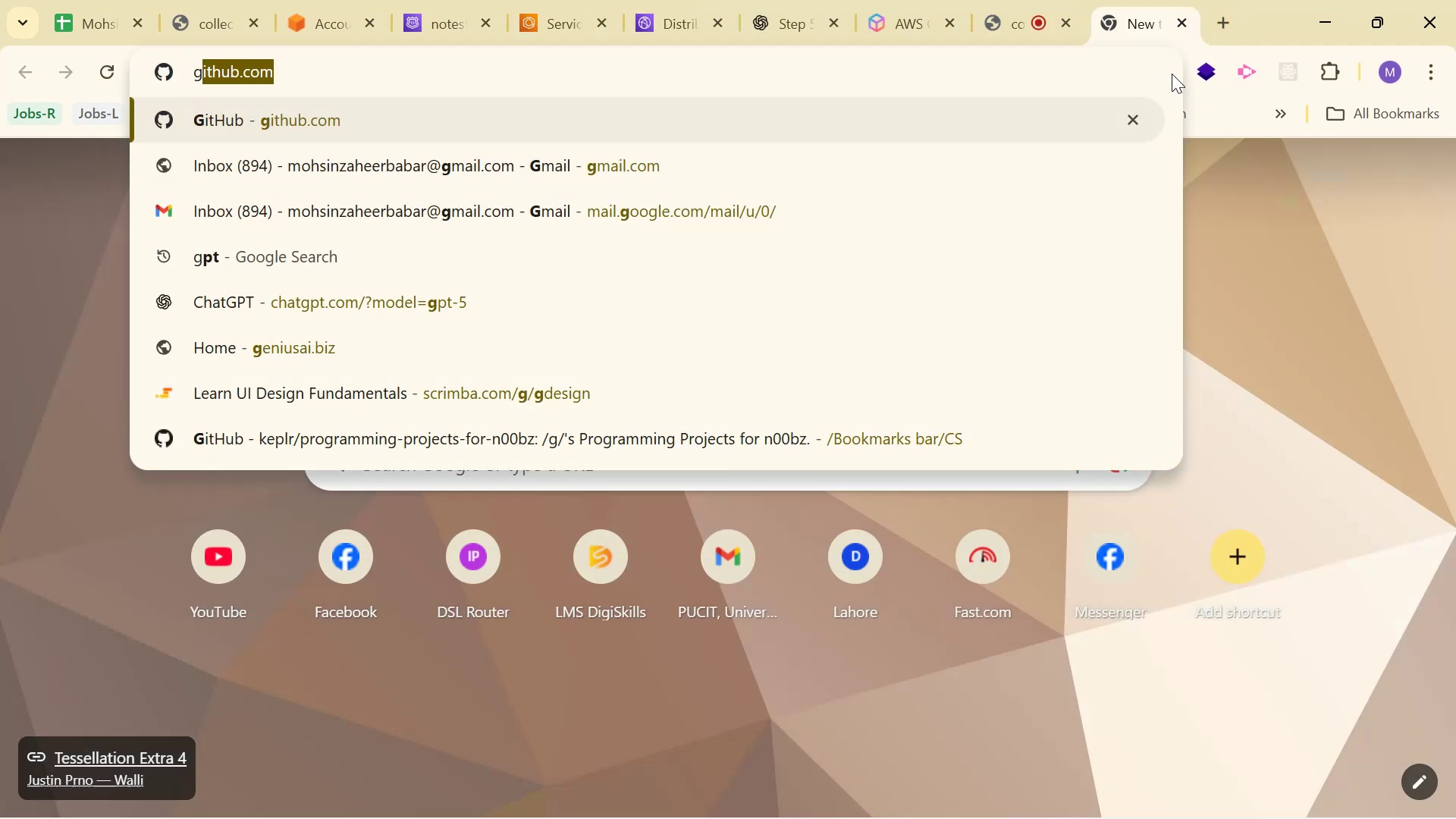 
key(Enter)
 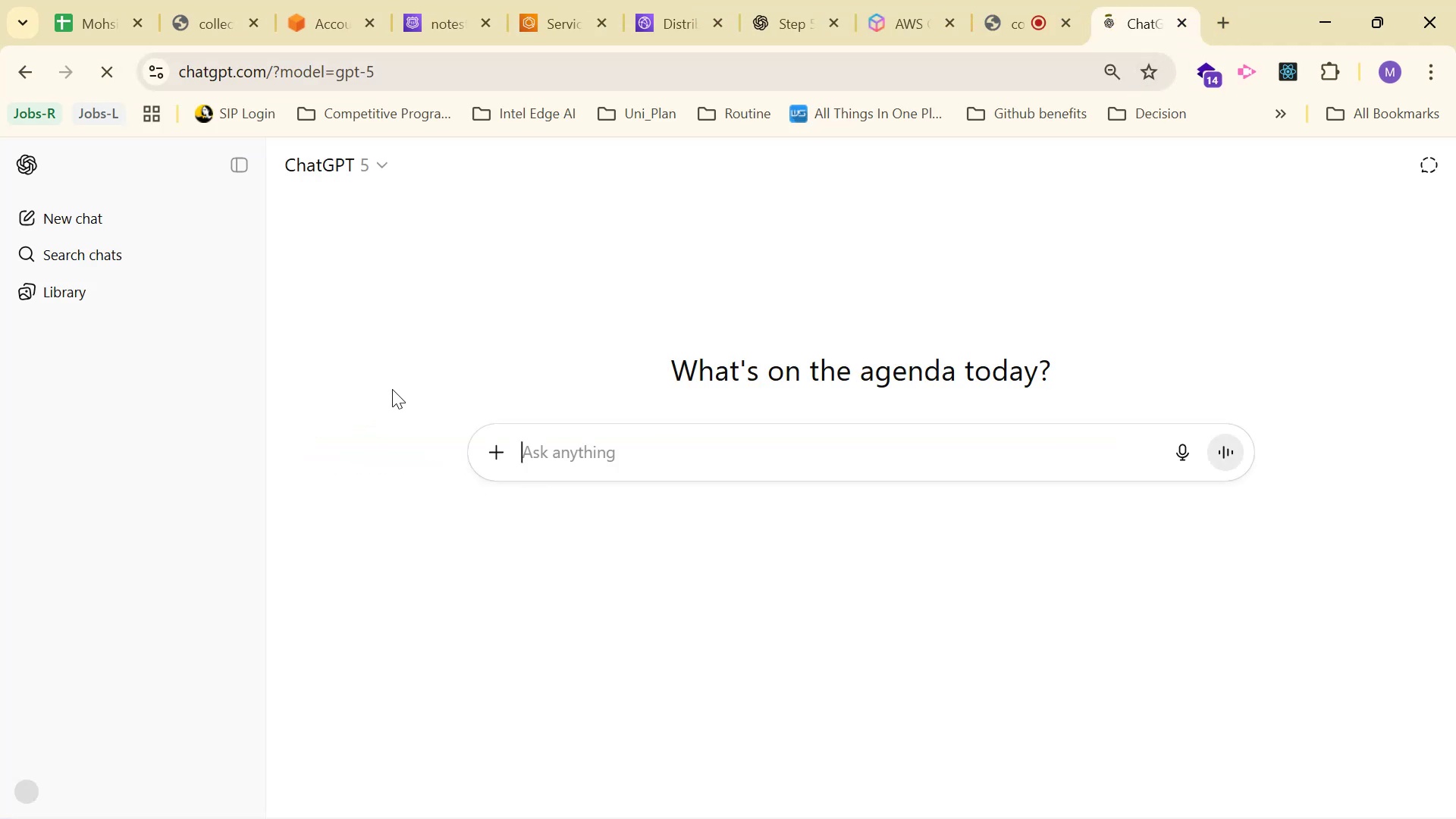 
mouse_move([250, 408])
 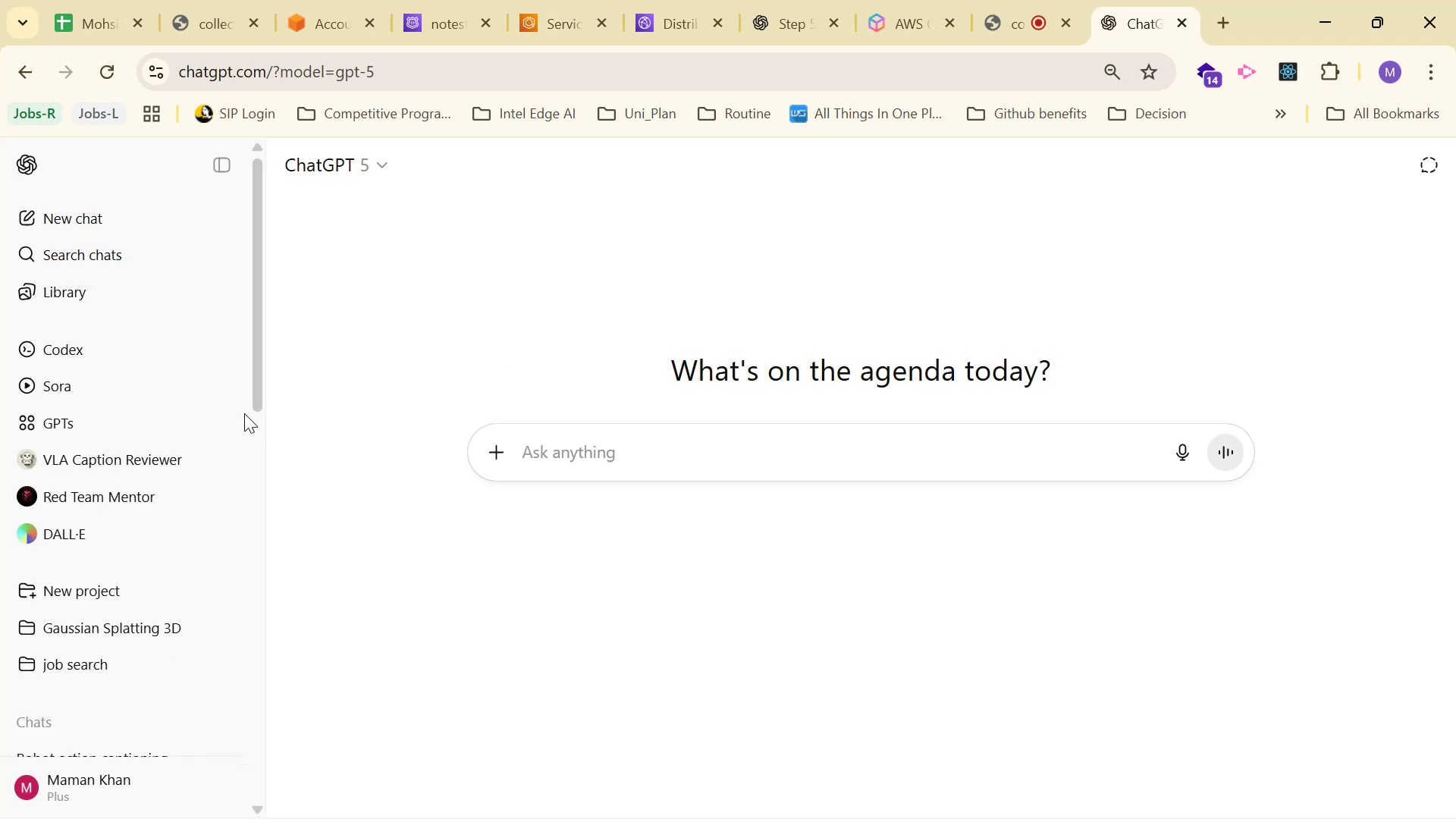 
scroll: coordinate [202, 374], scroll_direction: down, amount: 3.0
 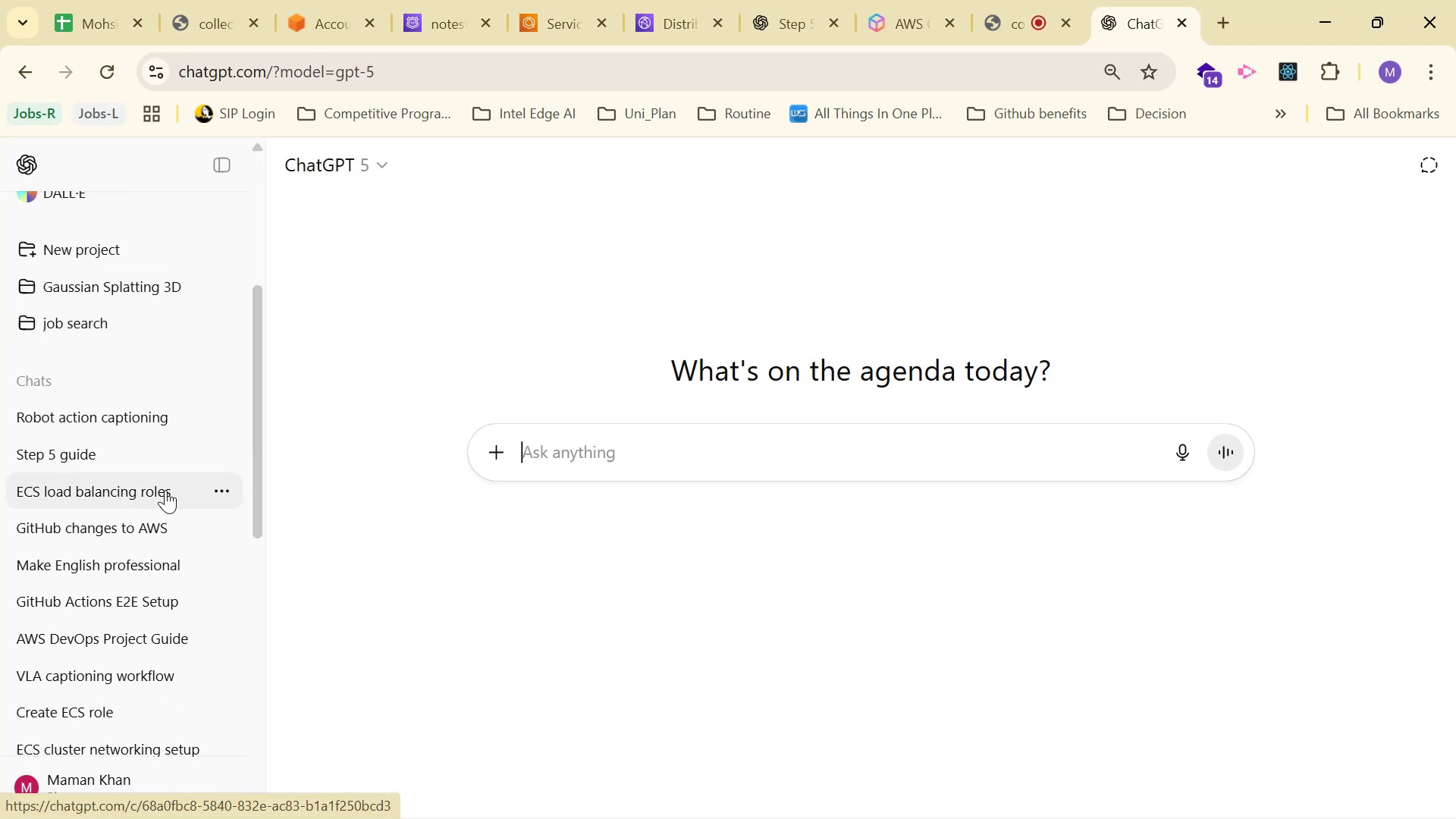 
left_click([165, 489])
 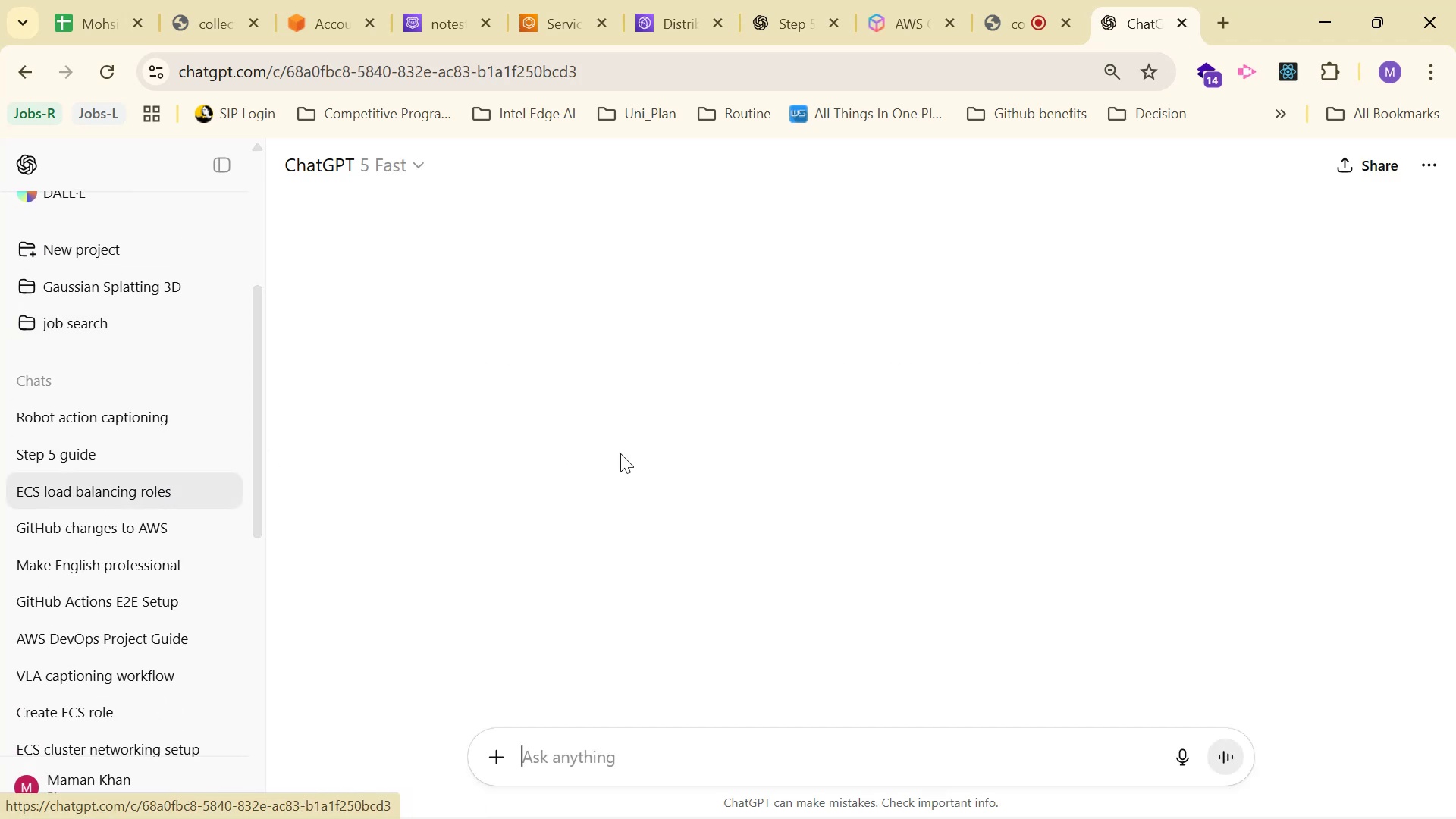 
scroll: coordinate [880, 494], scroll_direction: down, amount: 1.0
 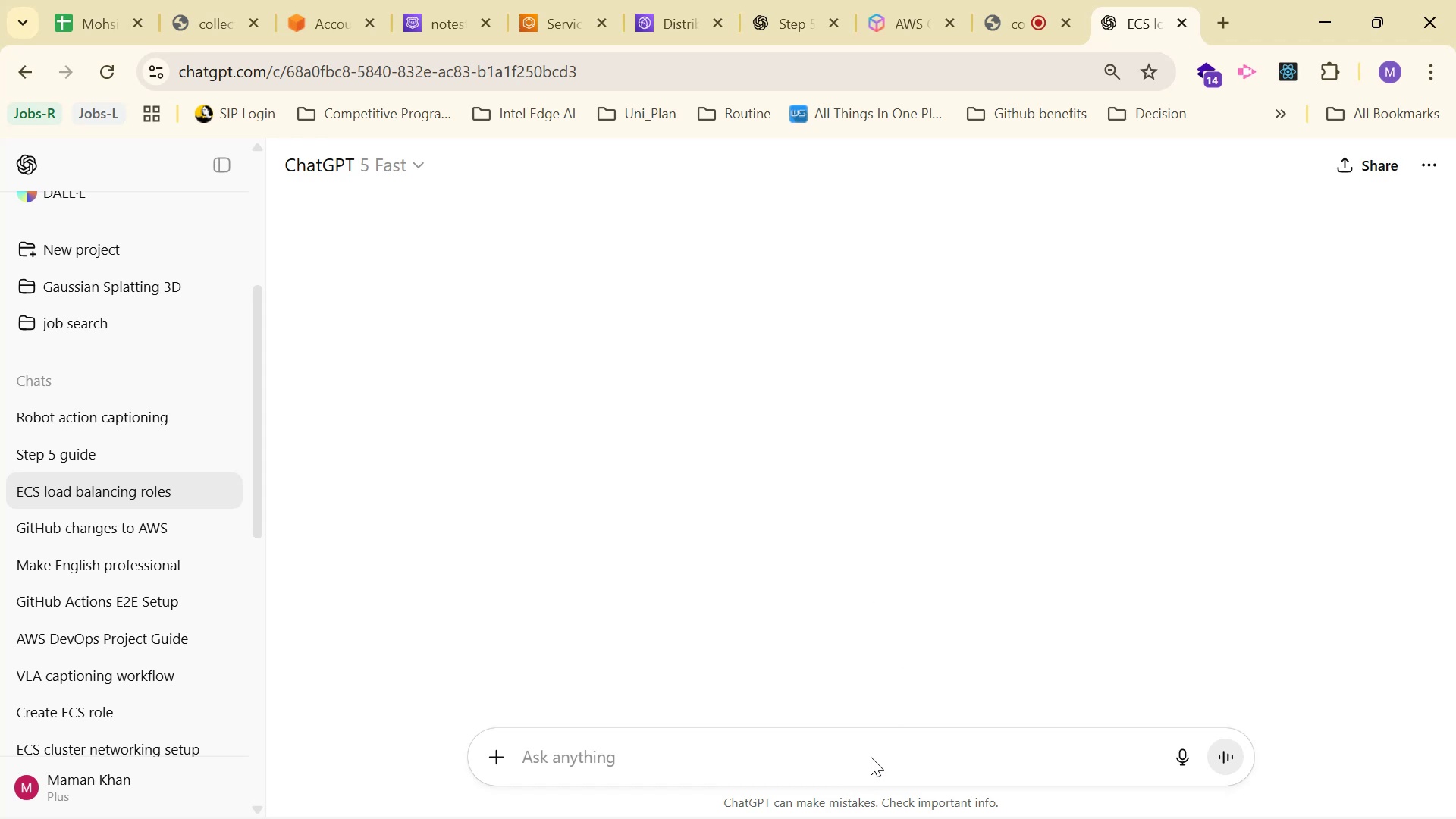 
left_click([850, 740])
 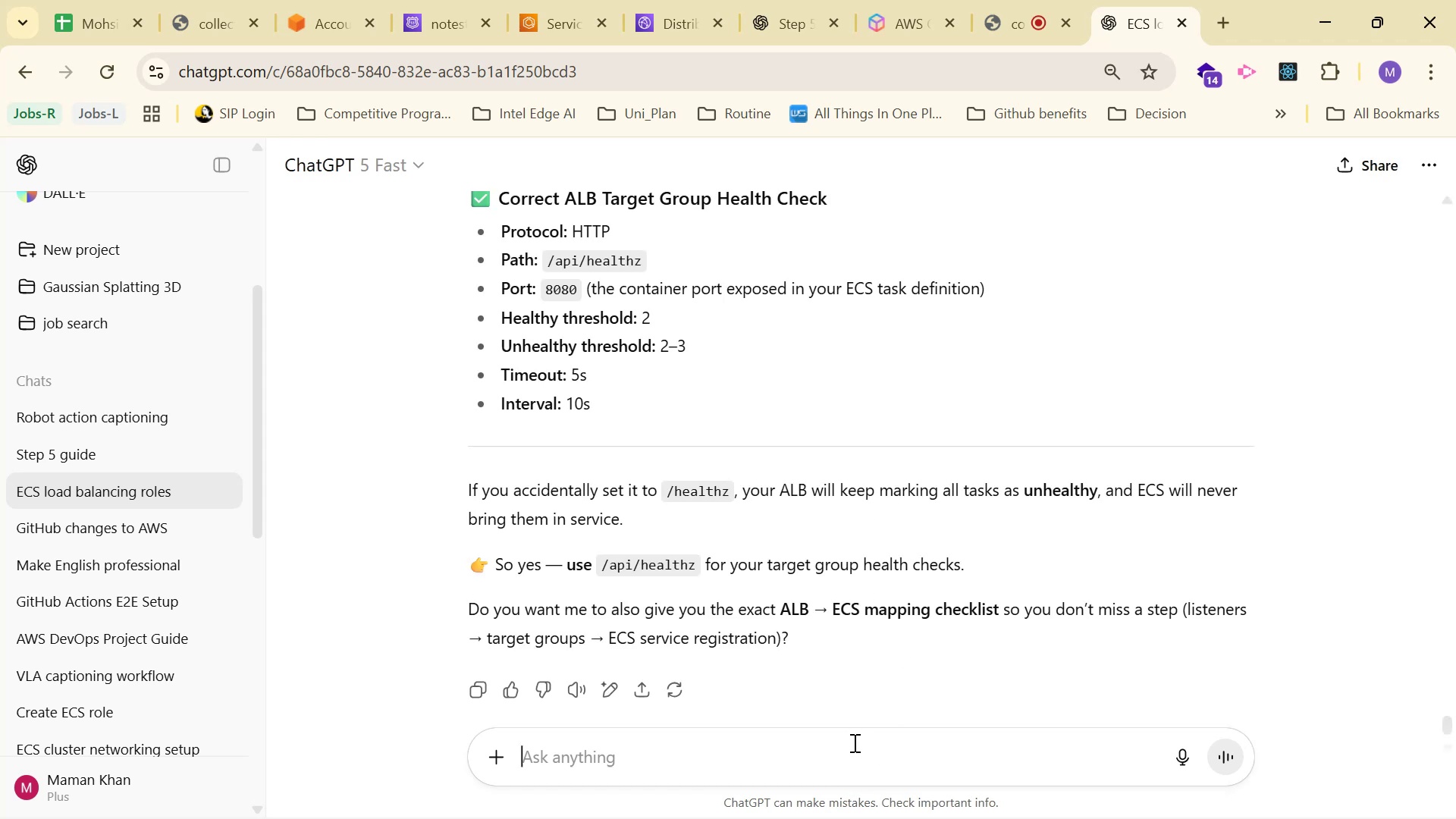 
type(I'm getting this please fix:)
 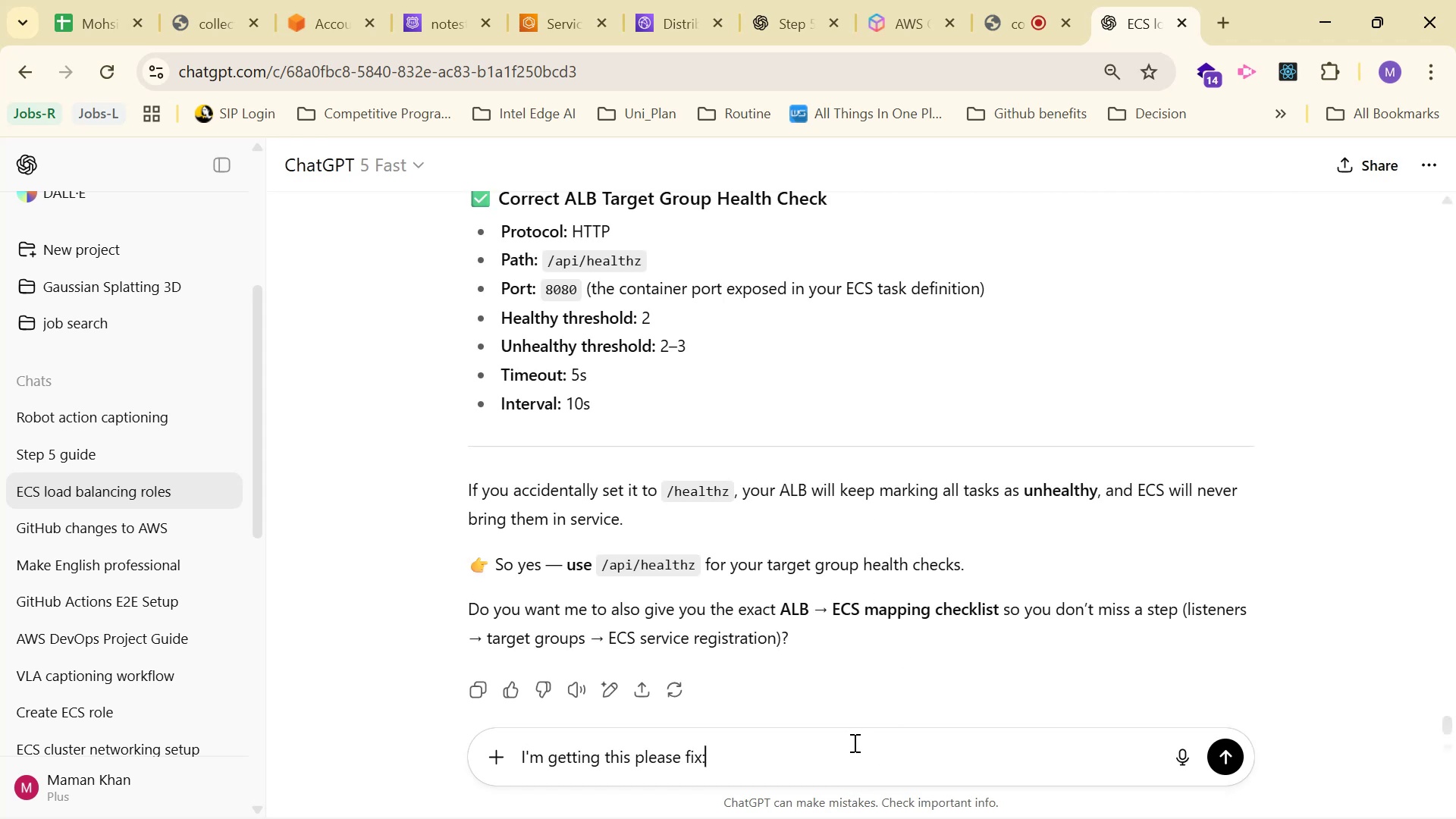 
key(Control+ControlLeft)
 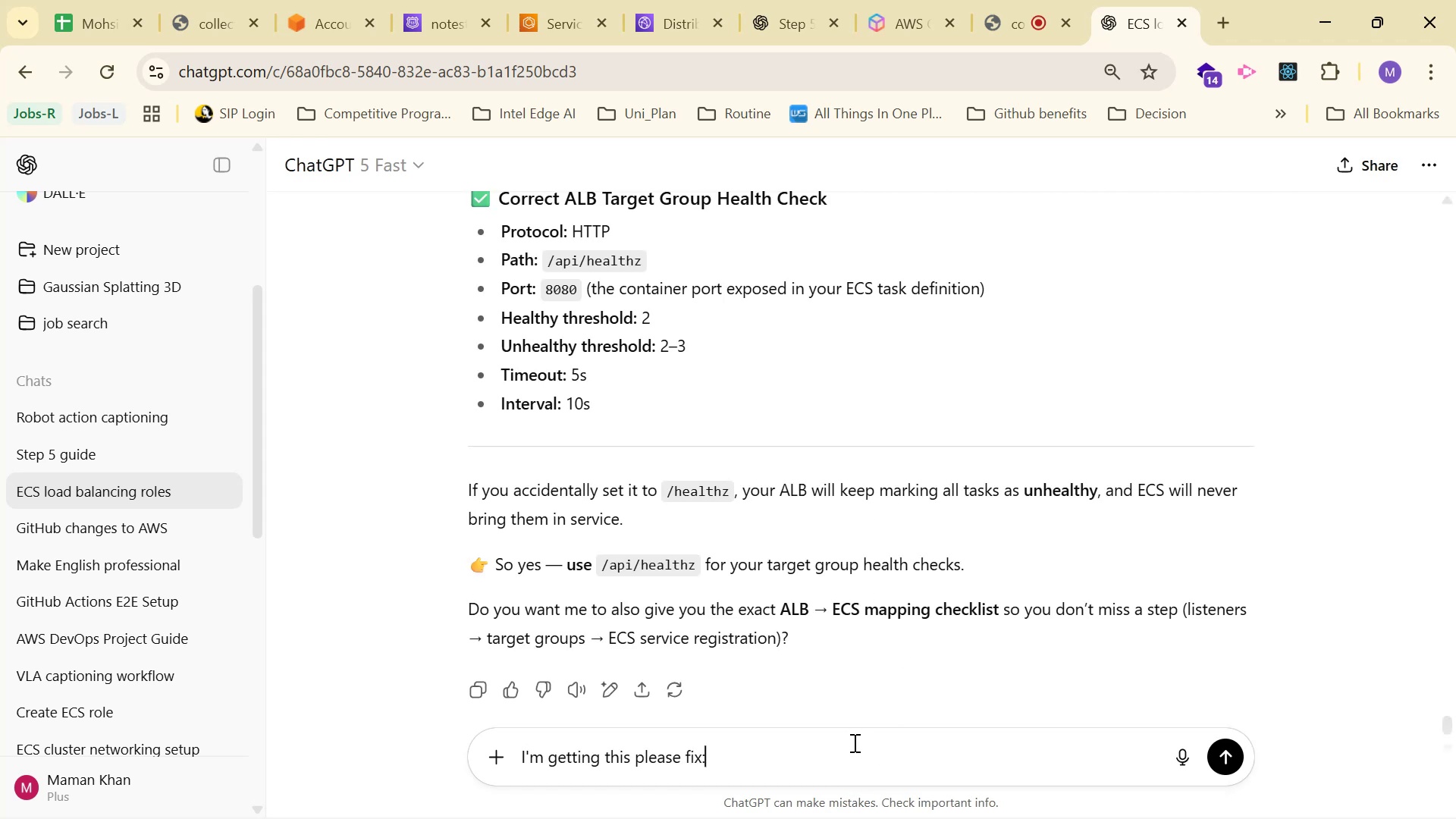 
key(Control+Space)
 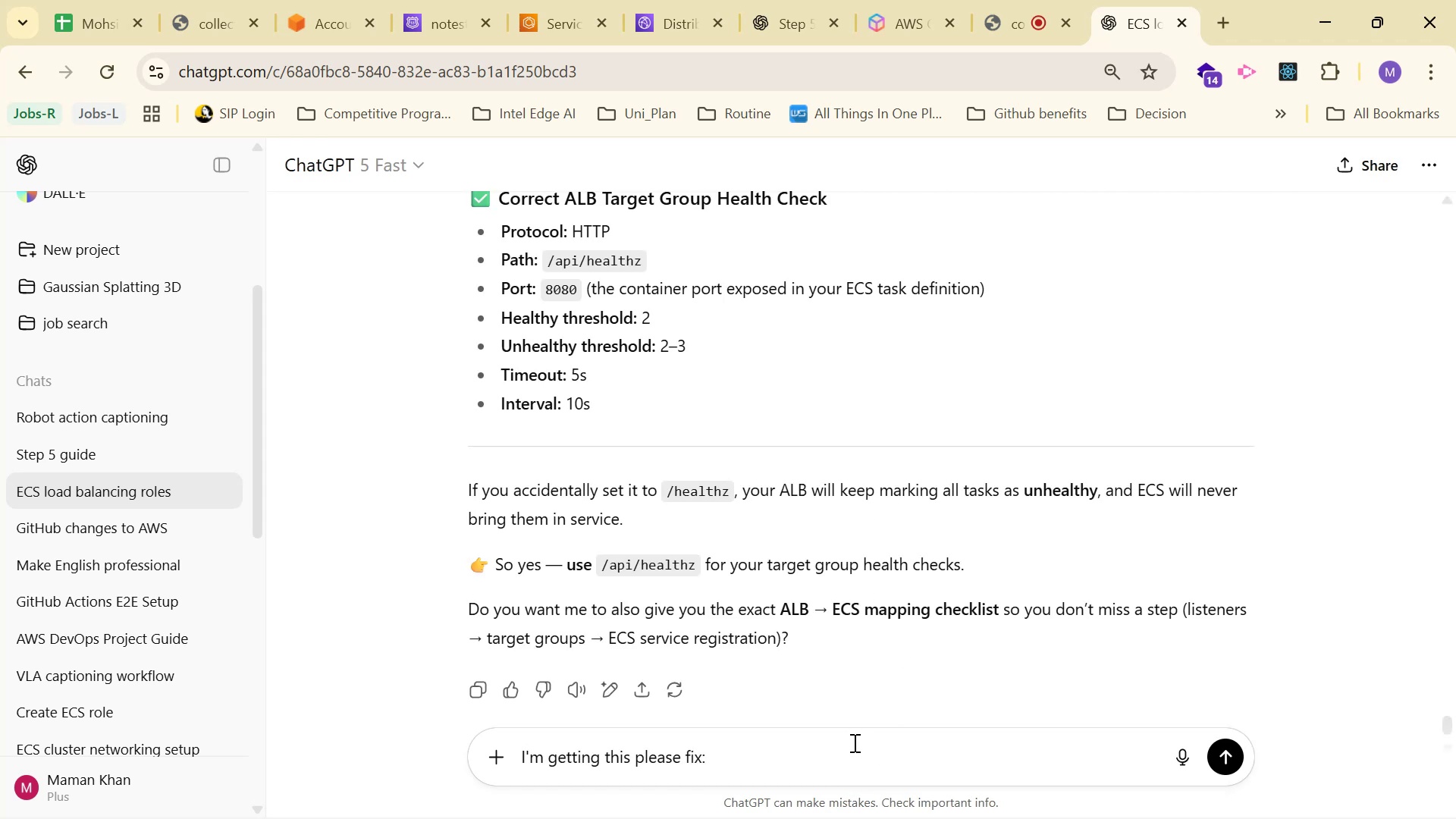 
key(Control+ControlLeft)
 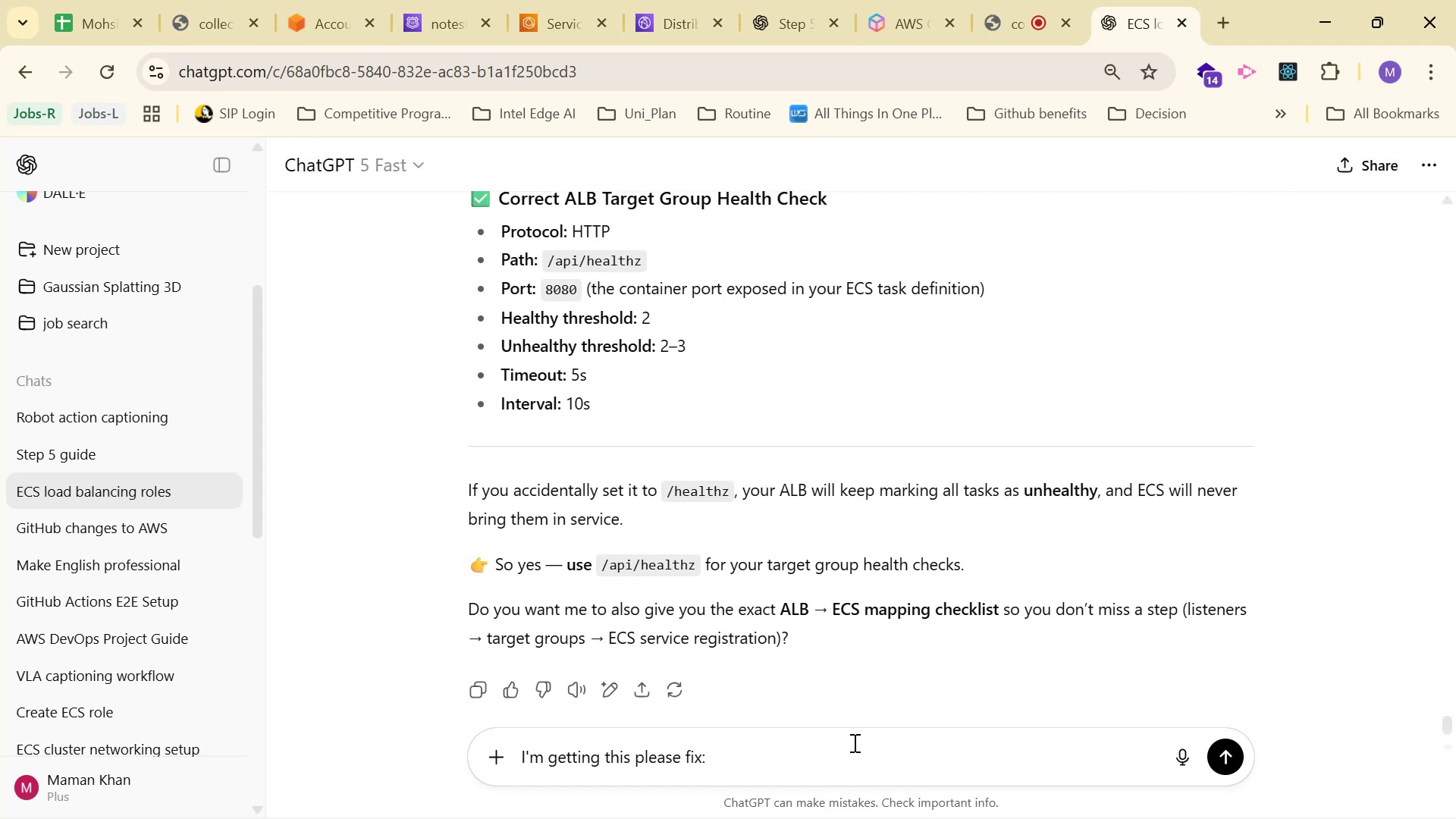 
key(Space)
 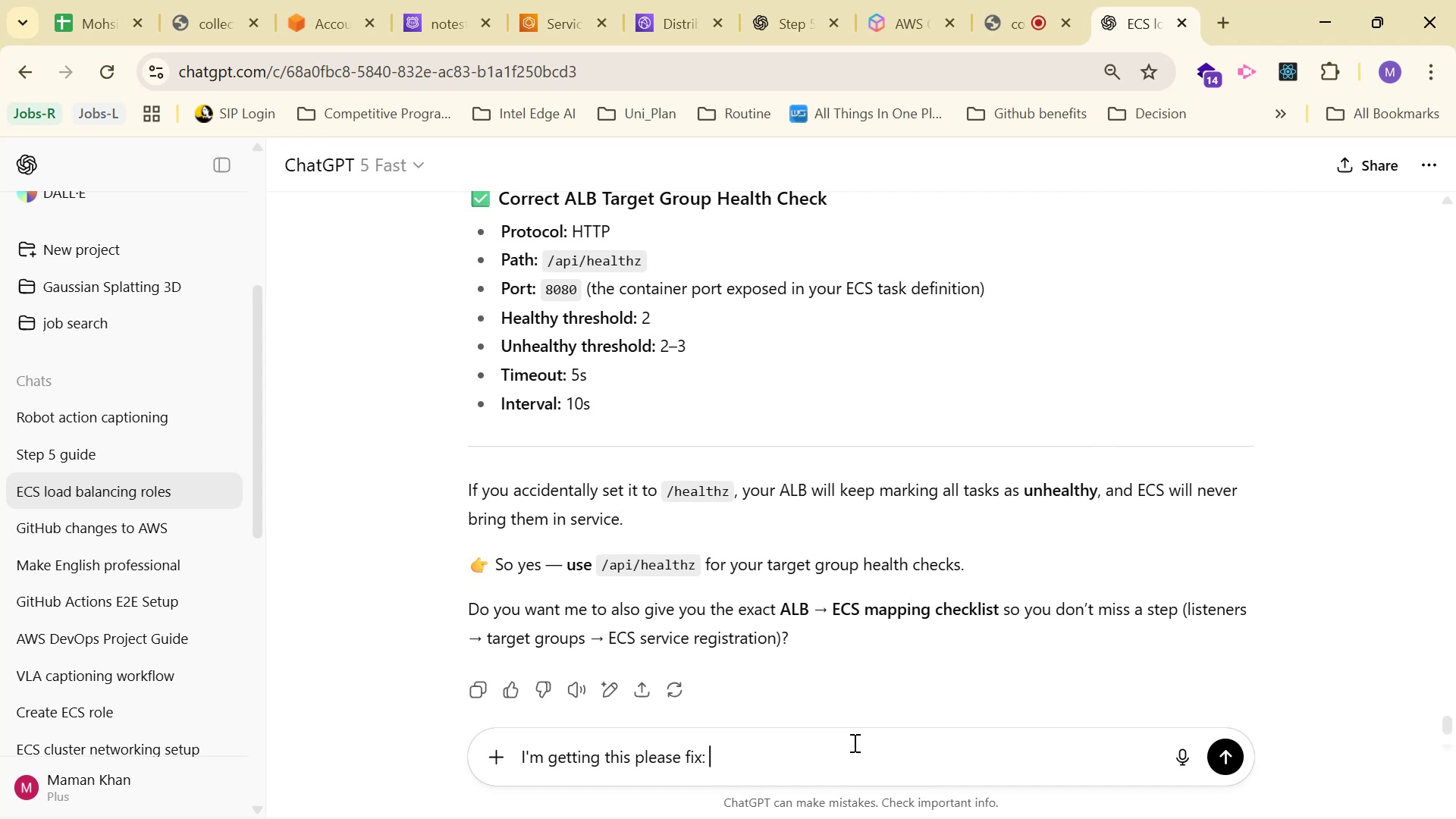 
key(Control+V)
 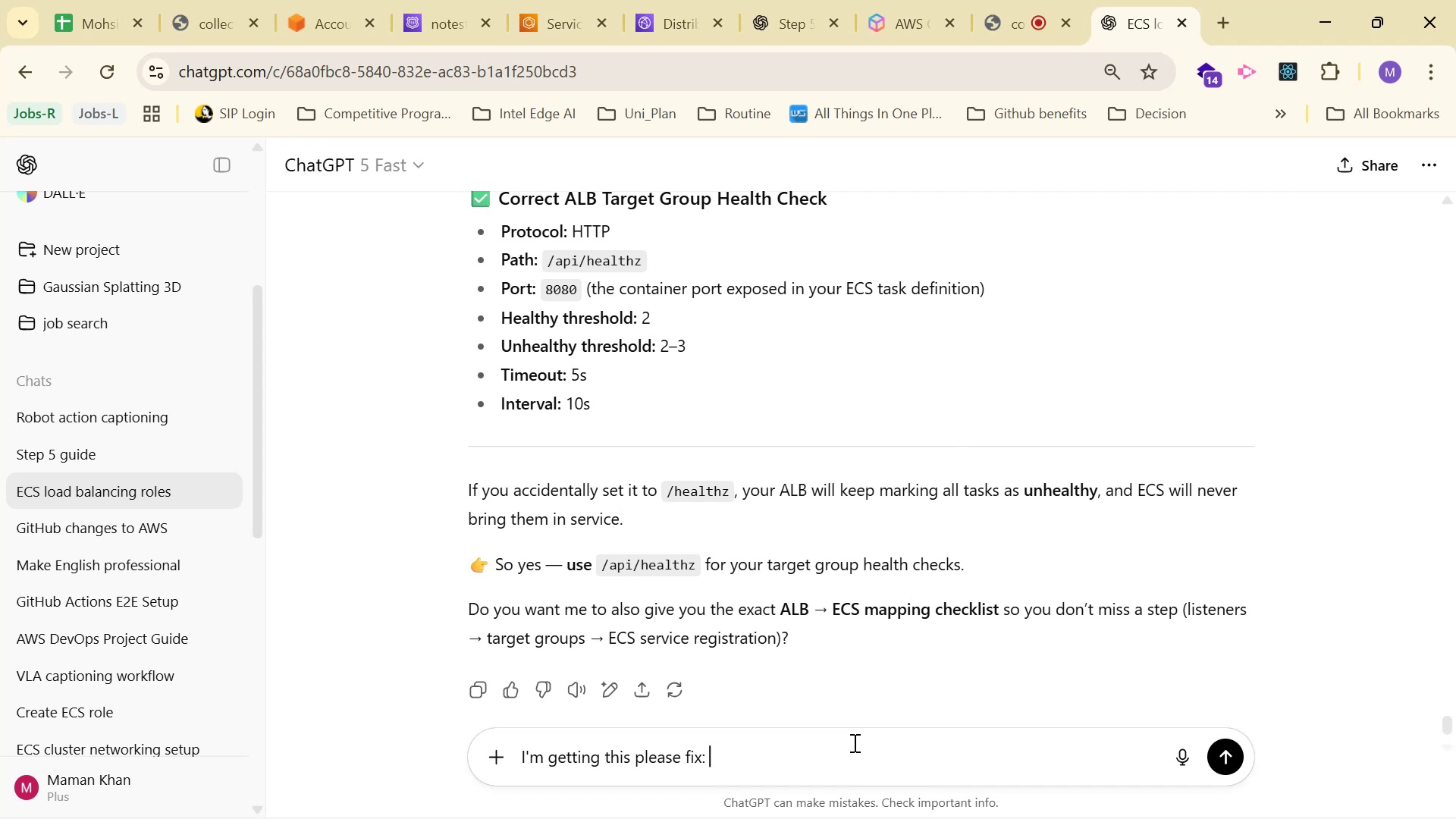 
key(Enter)
 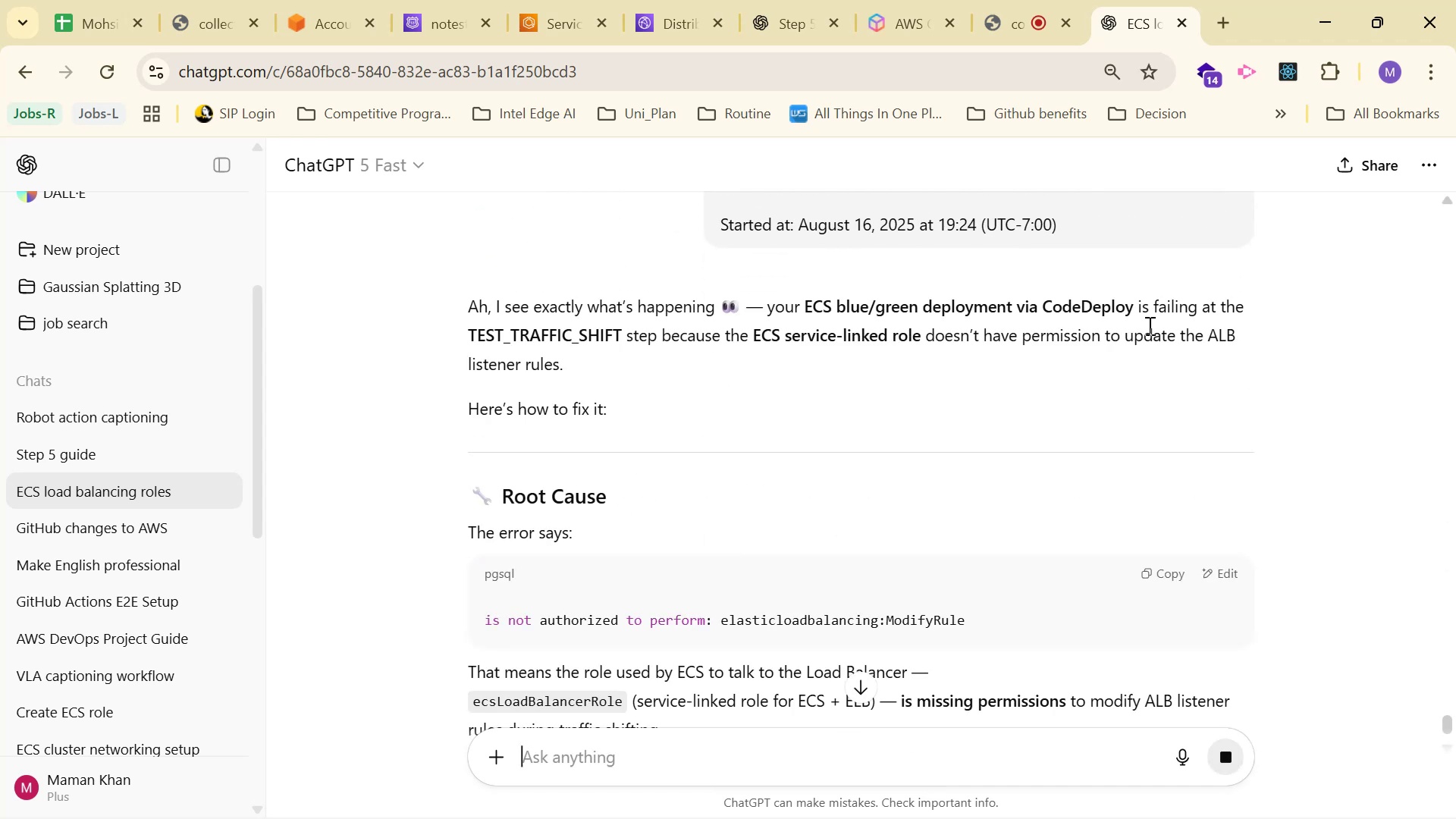 
wait(12.69)
 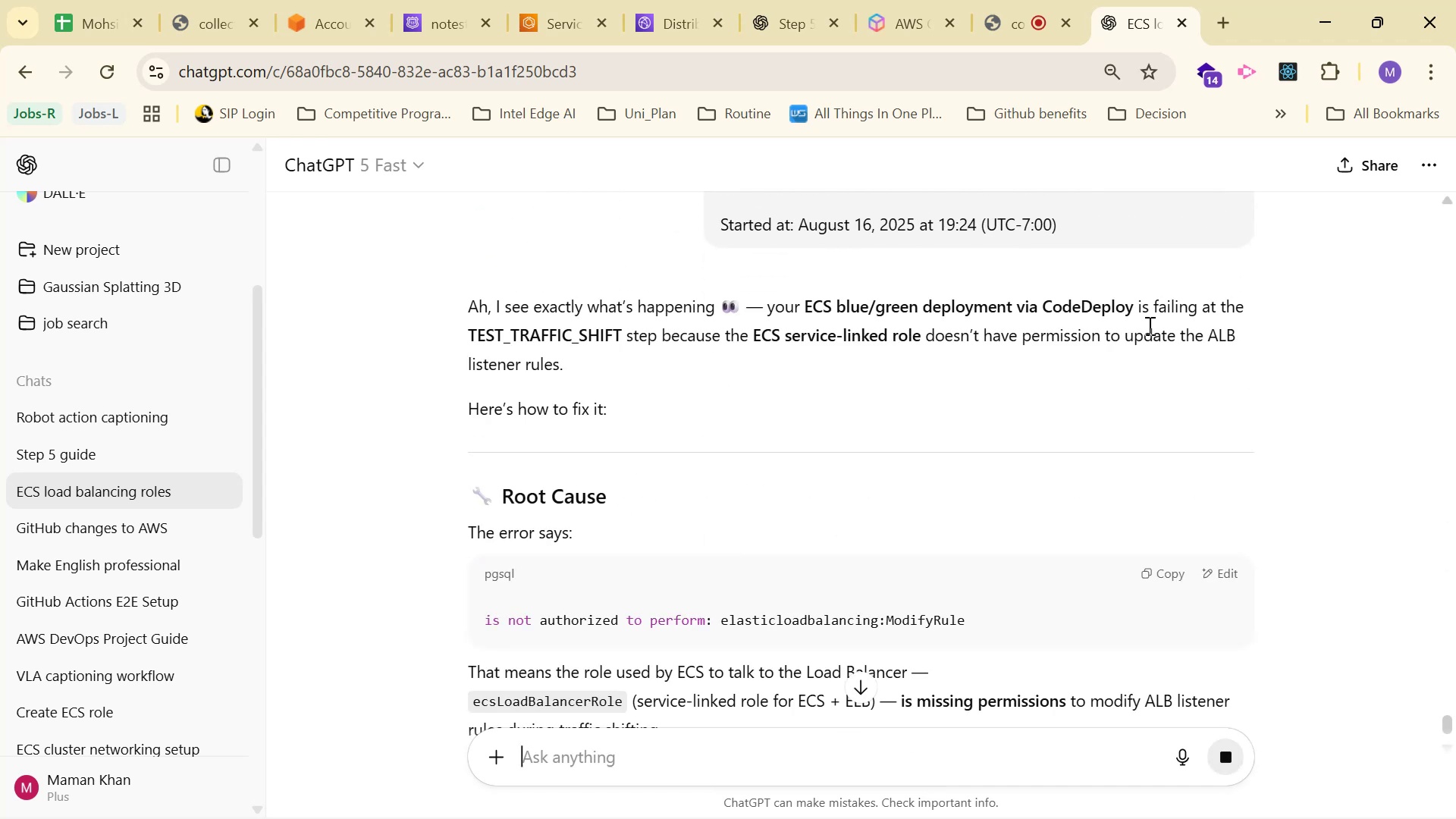 
scroll: coordinate [1170, 326], scroll_direction: down, amount: 2.0
 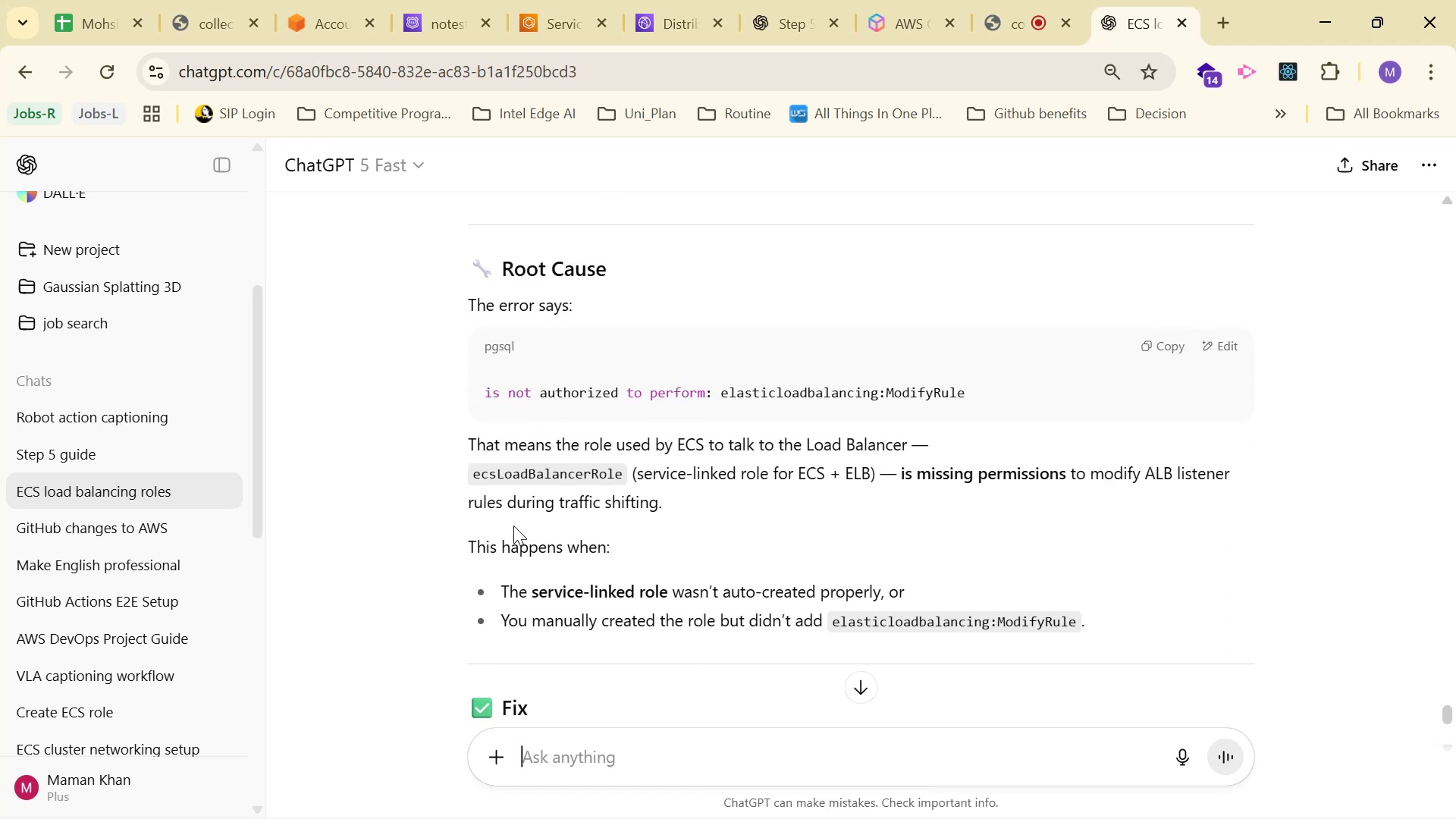 
left_click_drag(start_coordinate=[466, 474], to_coordinate=[617, 473])
 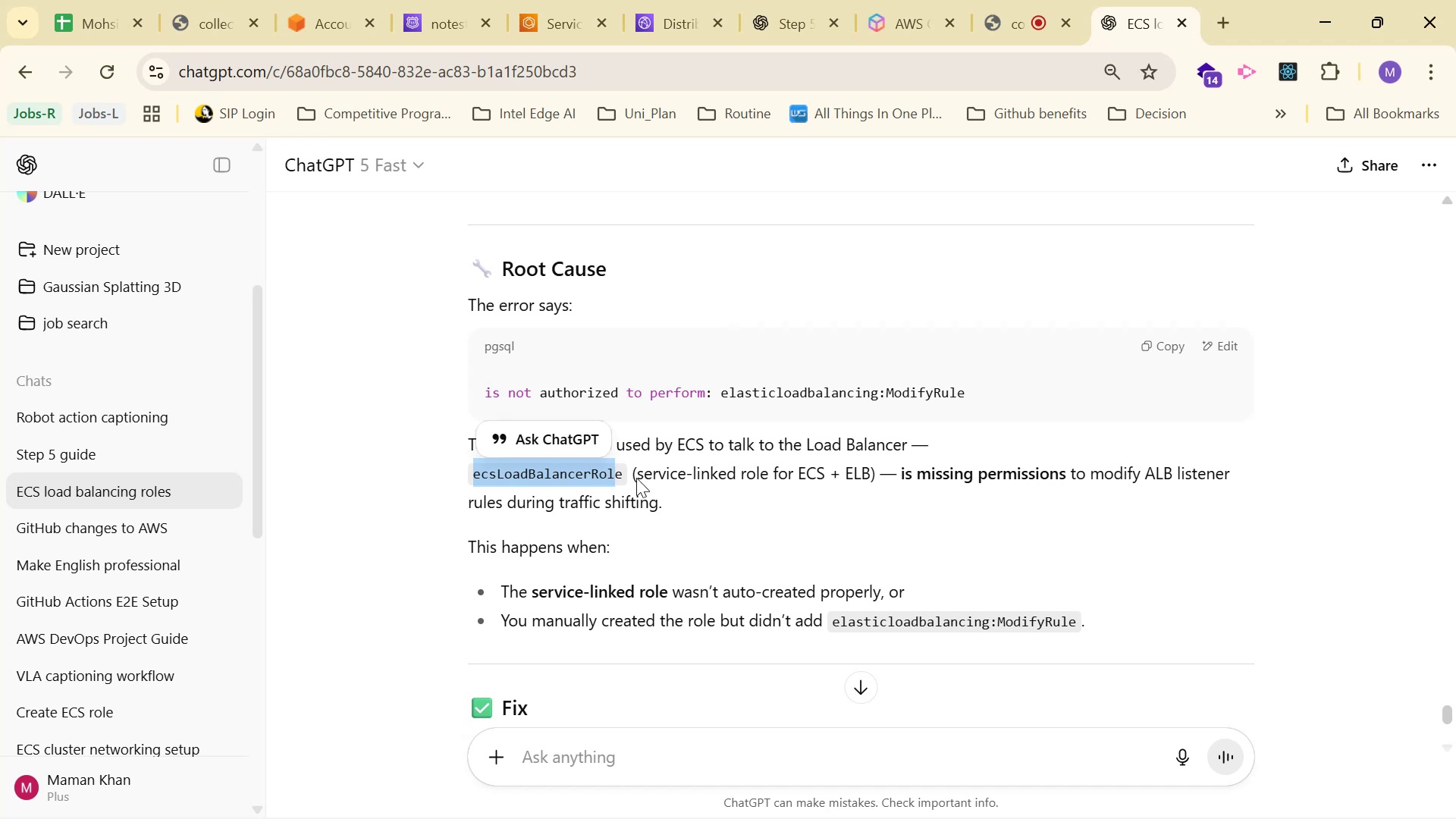 
scroll: coordinate [810, 509], scroll_direction: down, amount: 1.0
 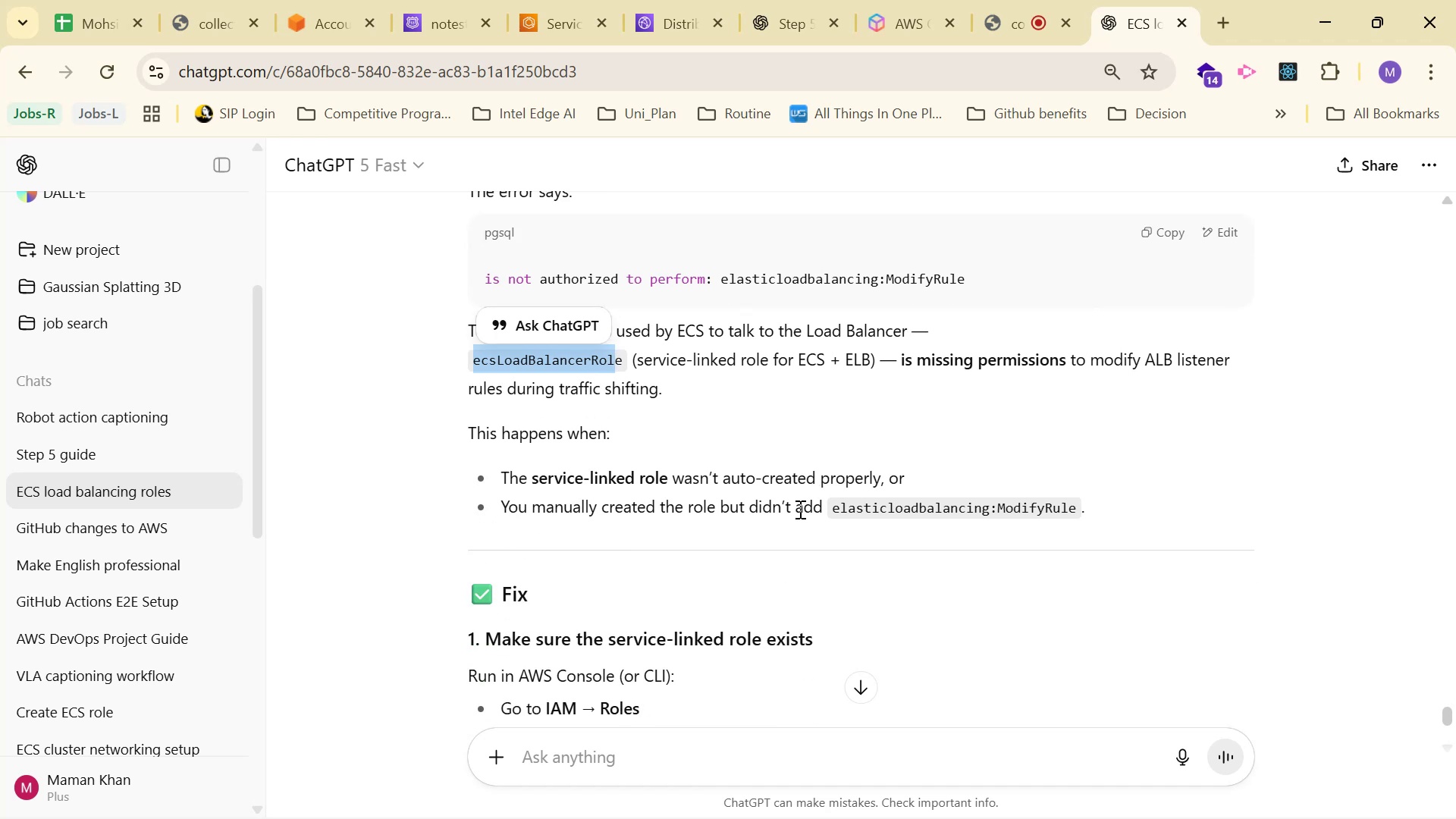 
key(Control+C)
 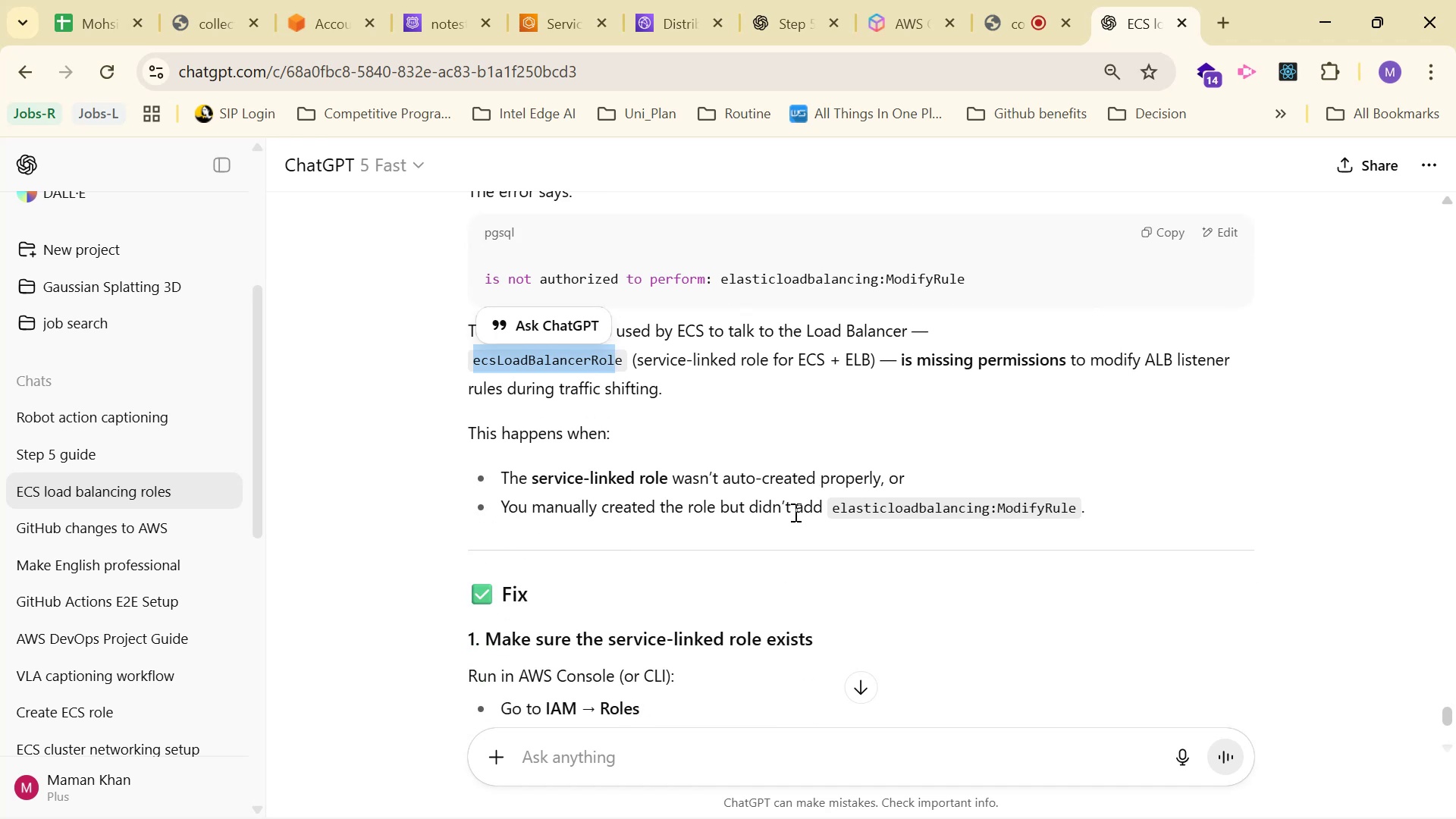 
key(Control+C)
 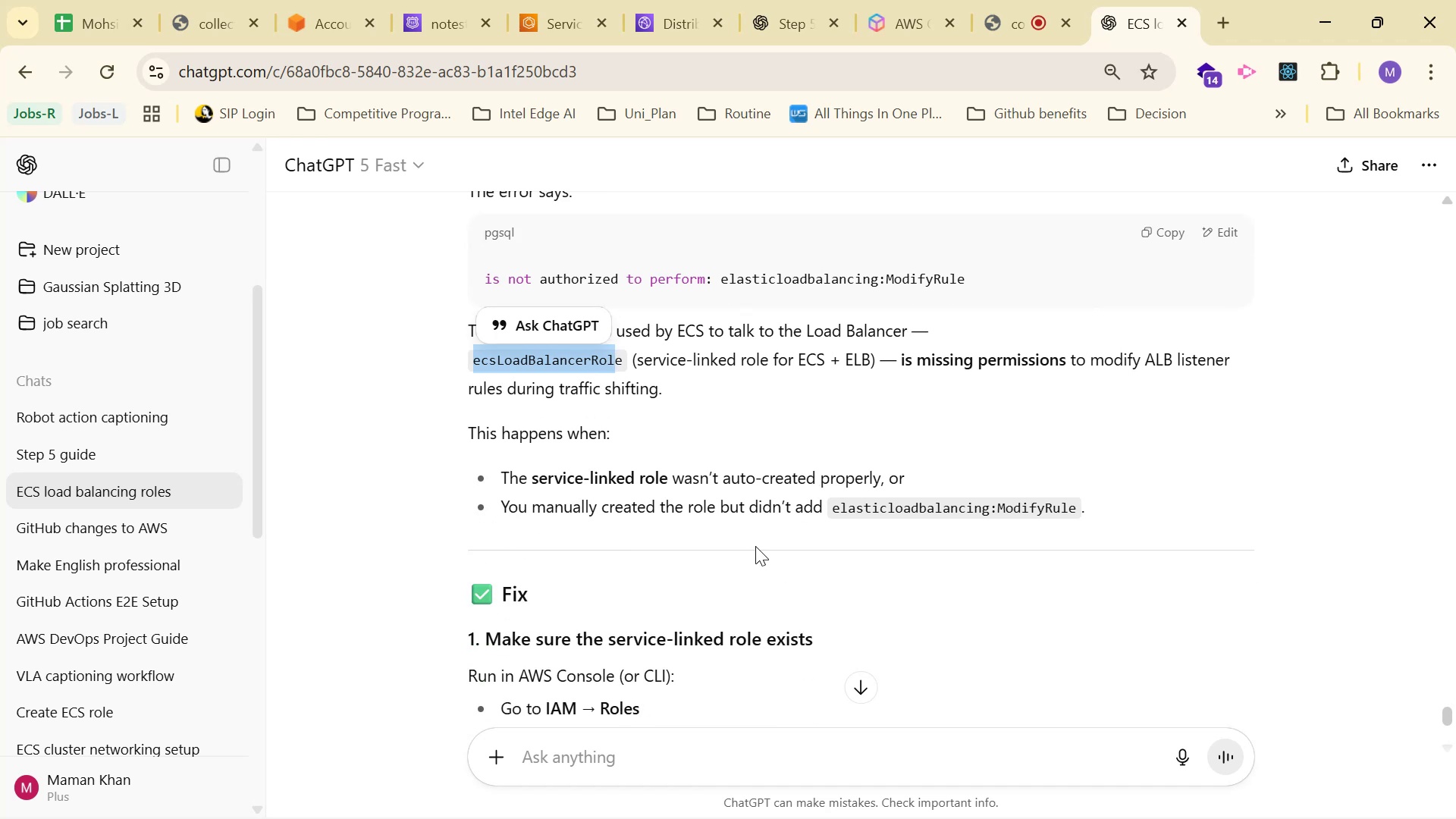 
key(Control+C)
 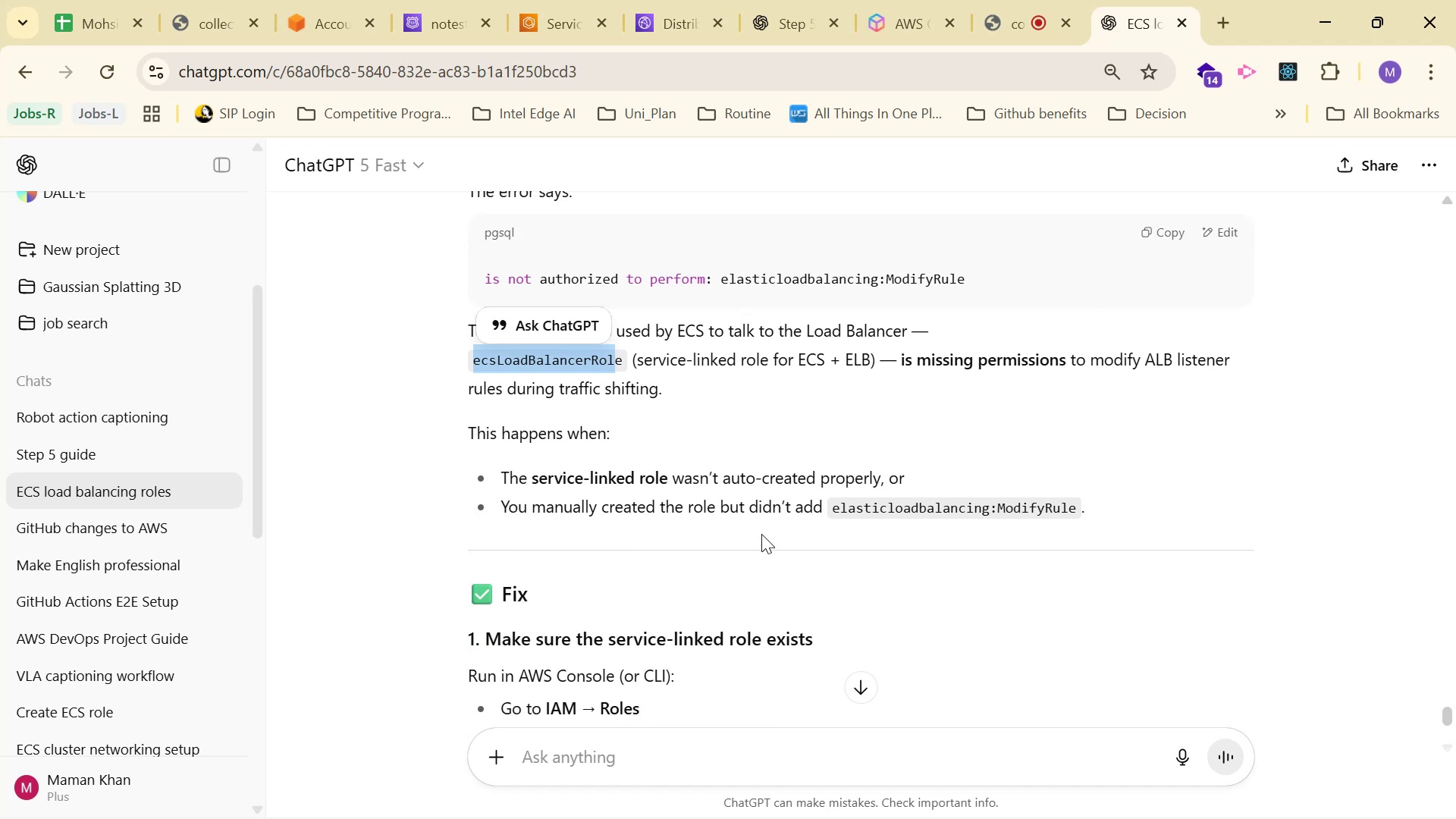 
key(Control+C)
 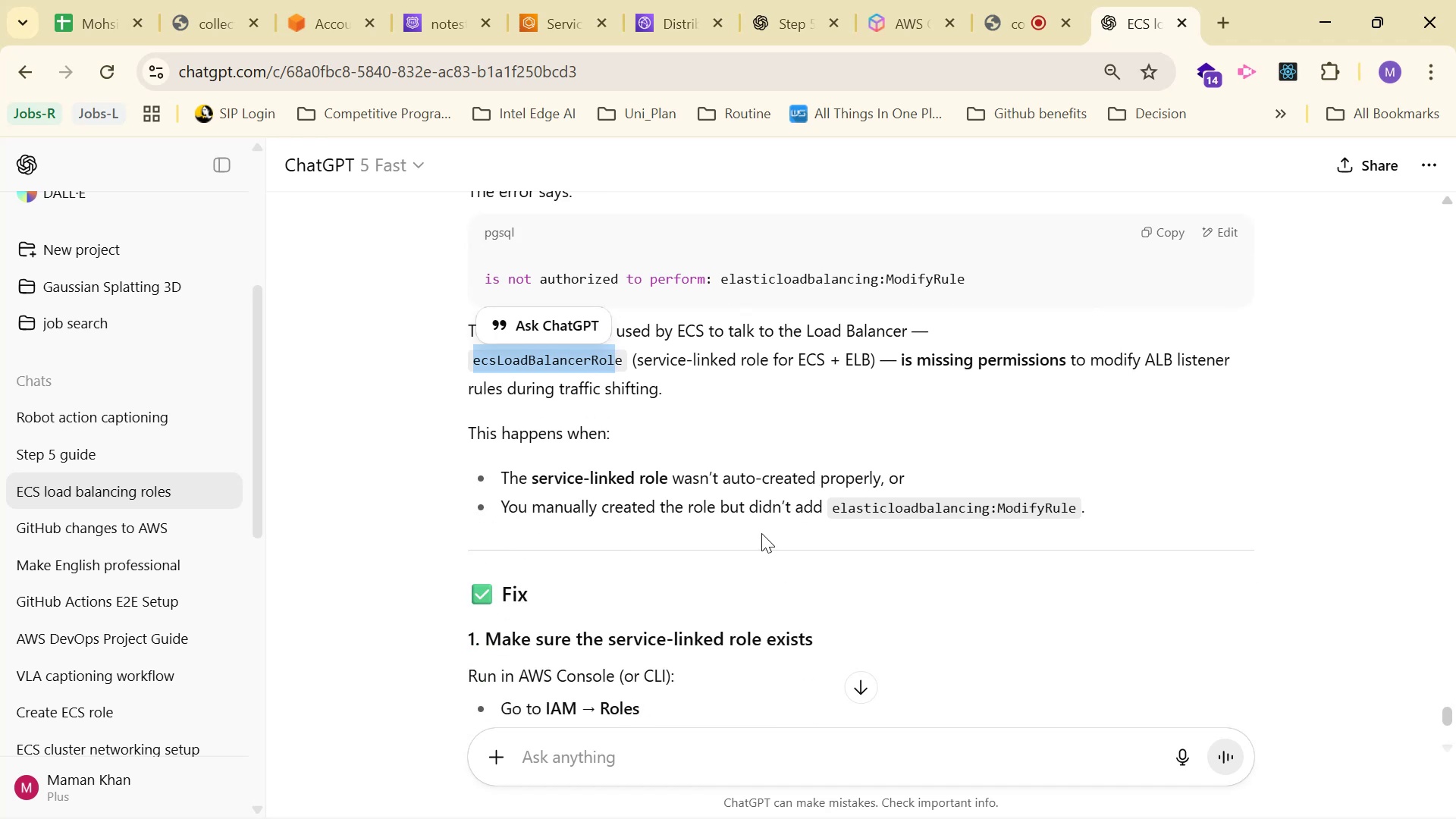 
key(Control+C)
 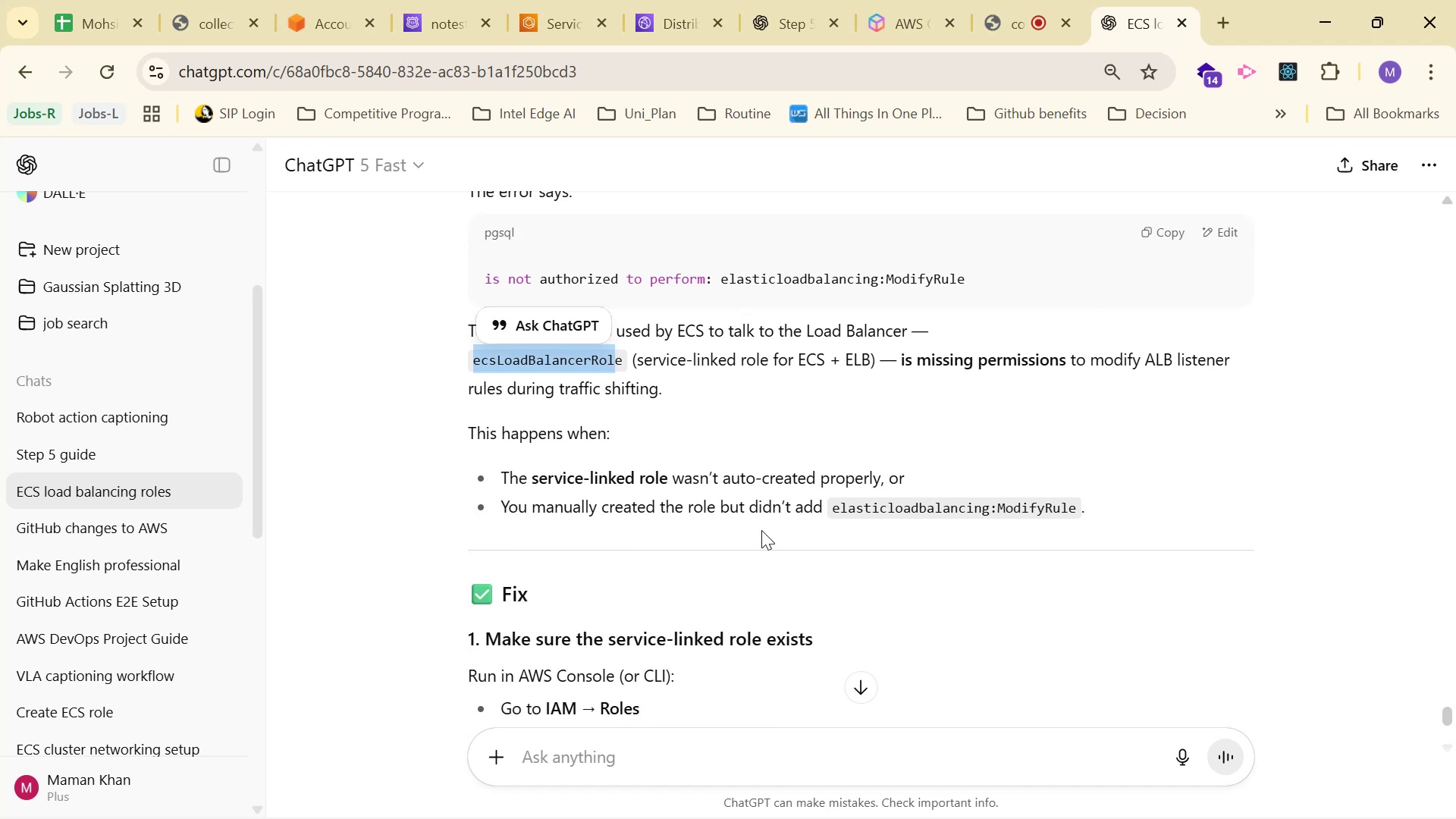 
scroll: coordinate [789, 507], scroll_direction: down, amount: 3.0
 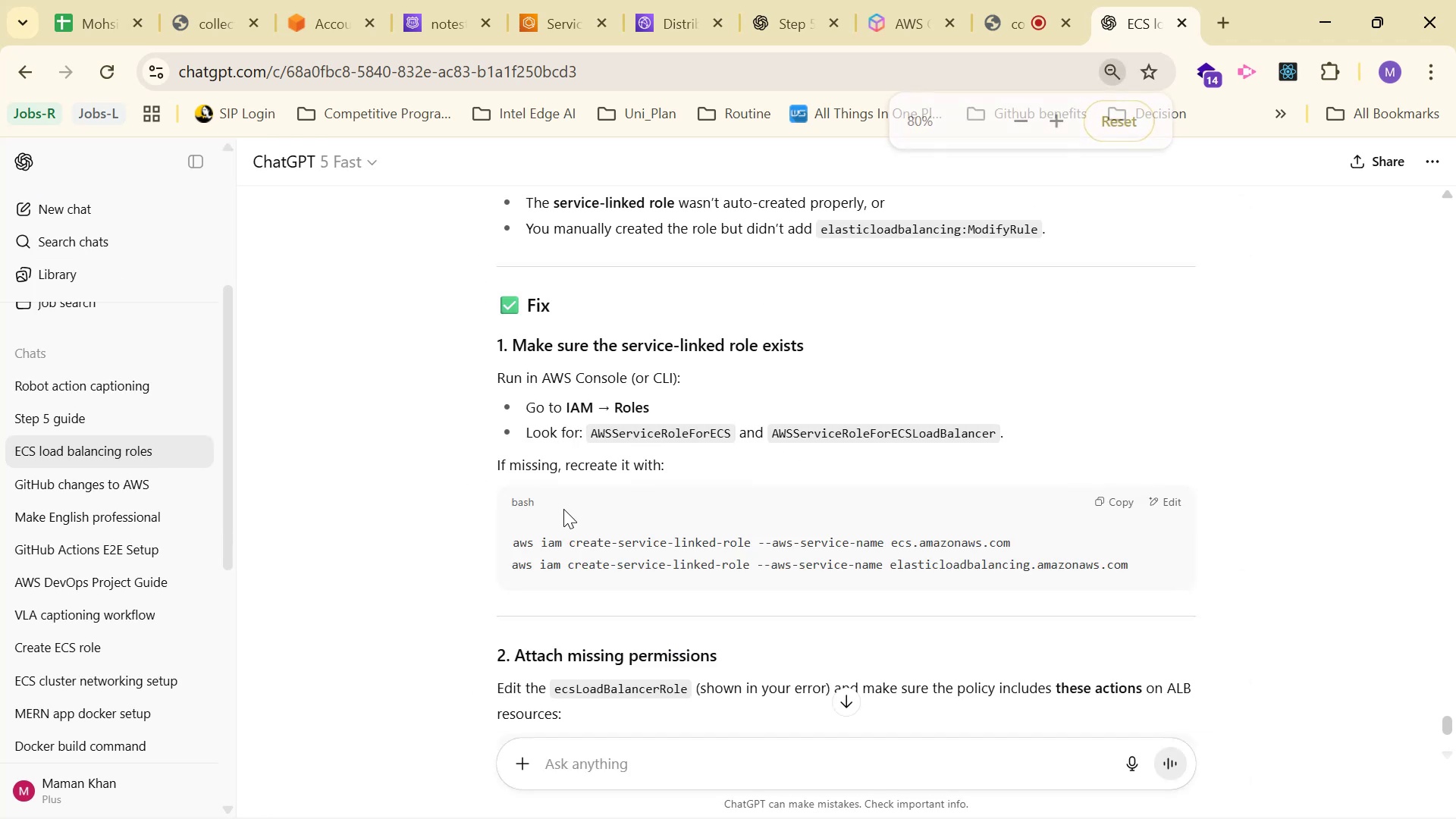 
hold_key(key=ControlLeft, duration=0.6)
scroll: coordinate [628, 539], scroll_direction: up, amount: 1.0
 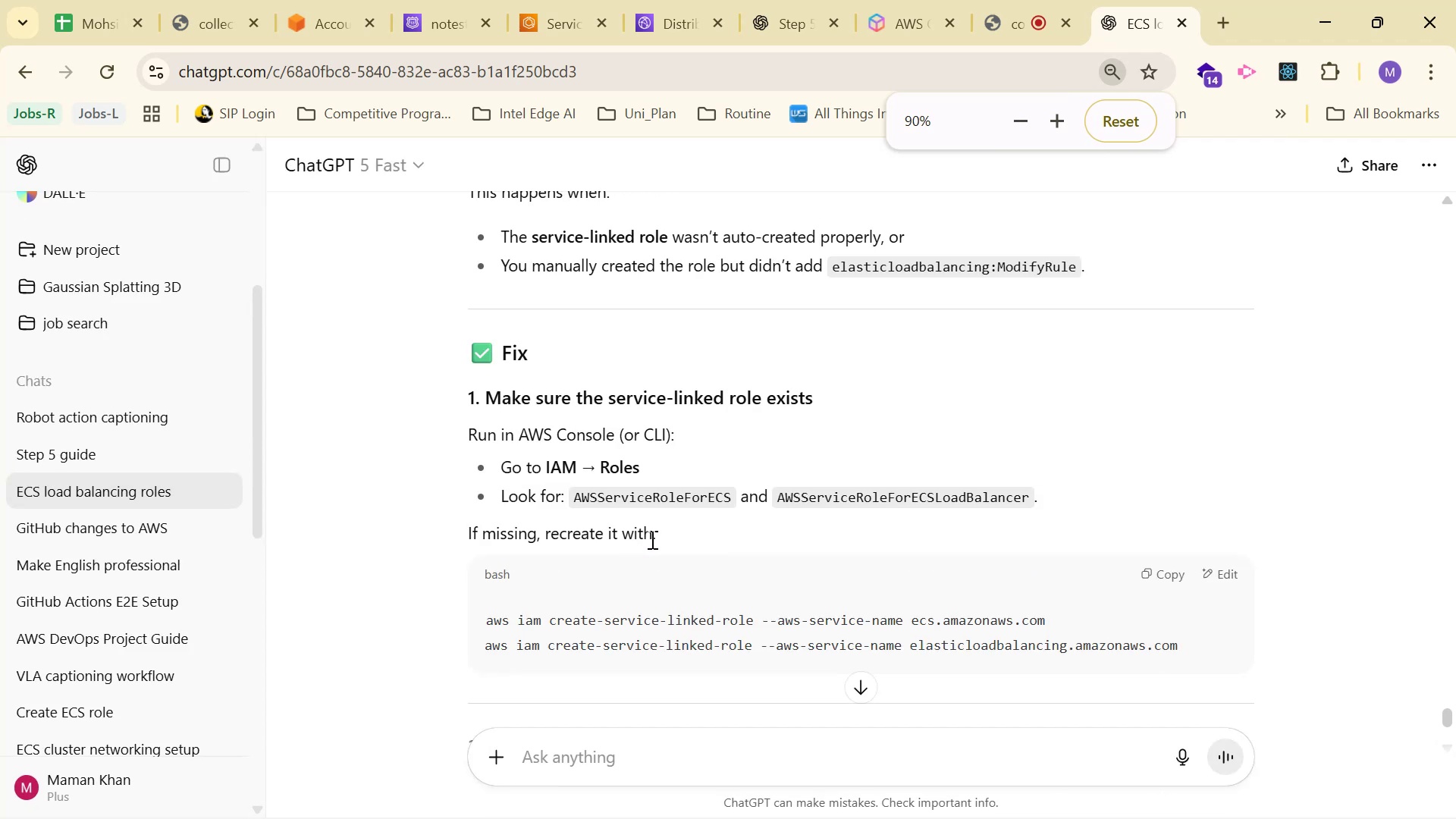 
left_click([676, 544])
 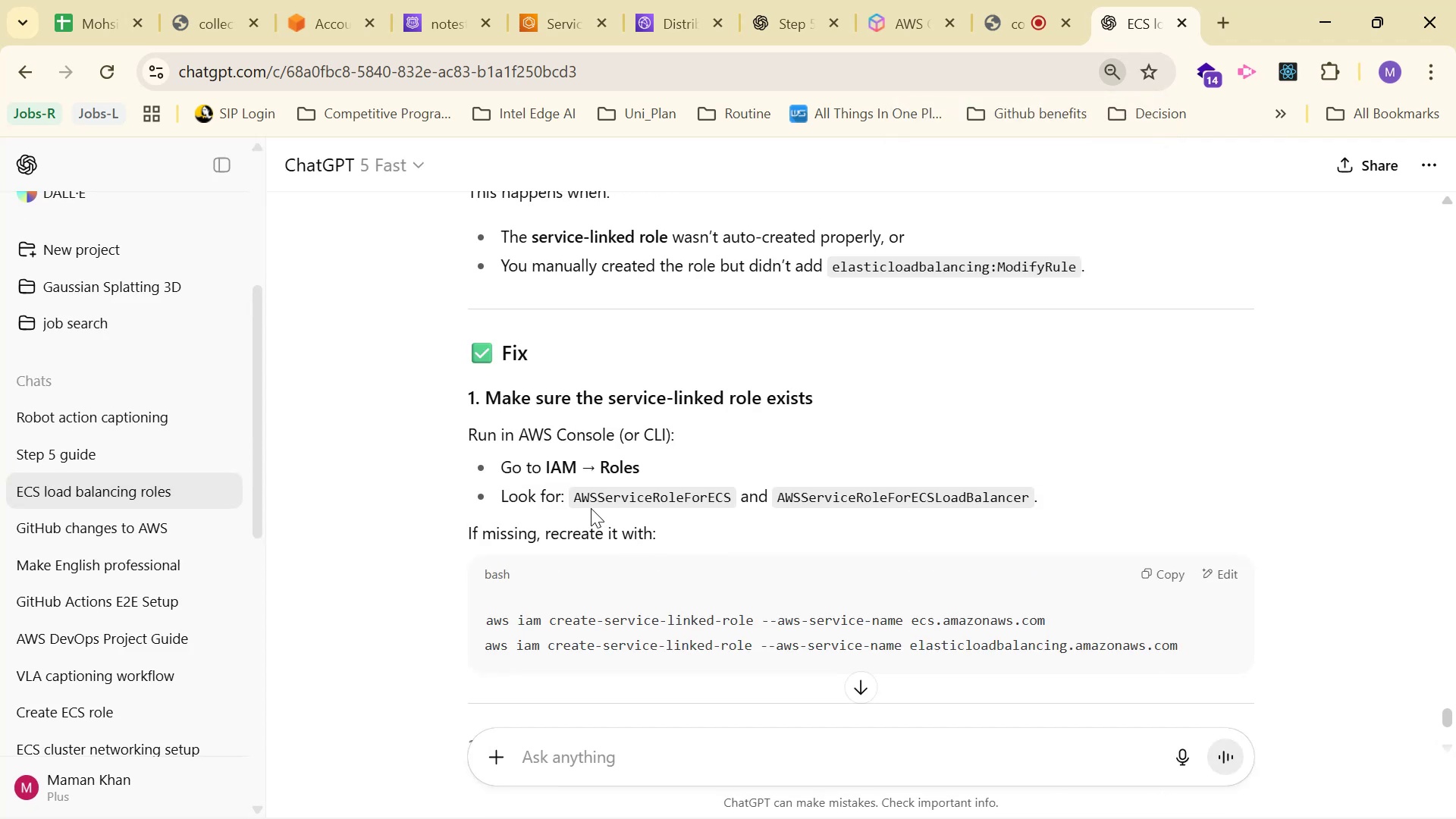 
left_click_drag(start_coordinate=[569, 496], to_coordinate=[730, 500])
 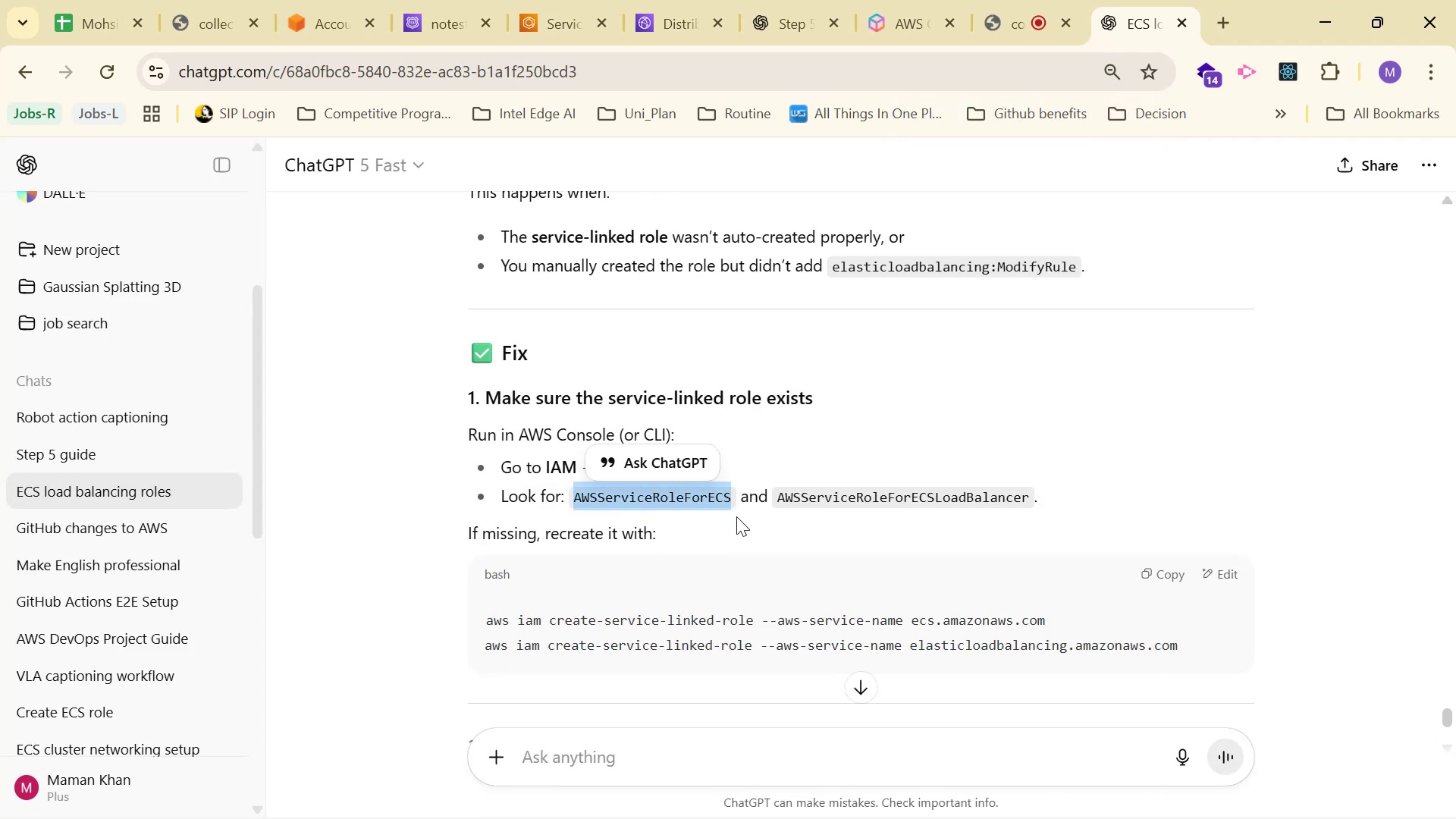 
key(Control+C)
 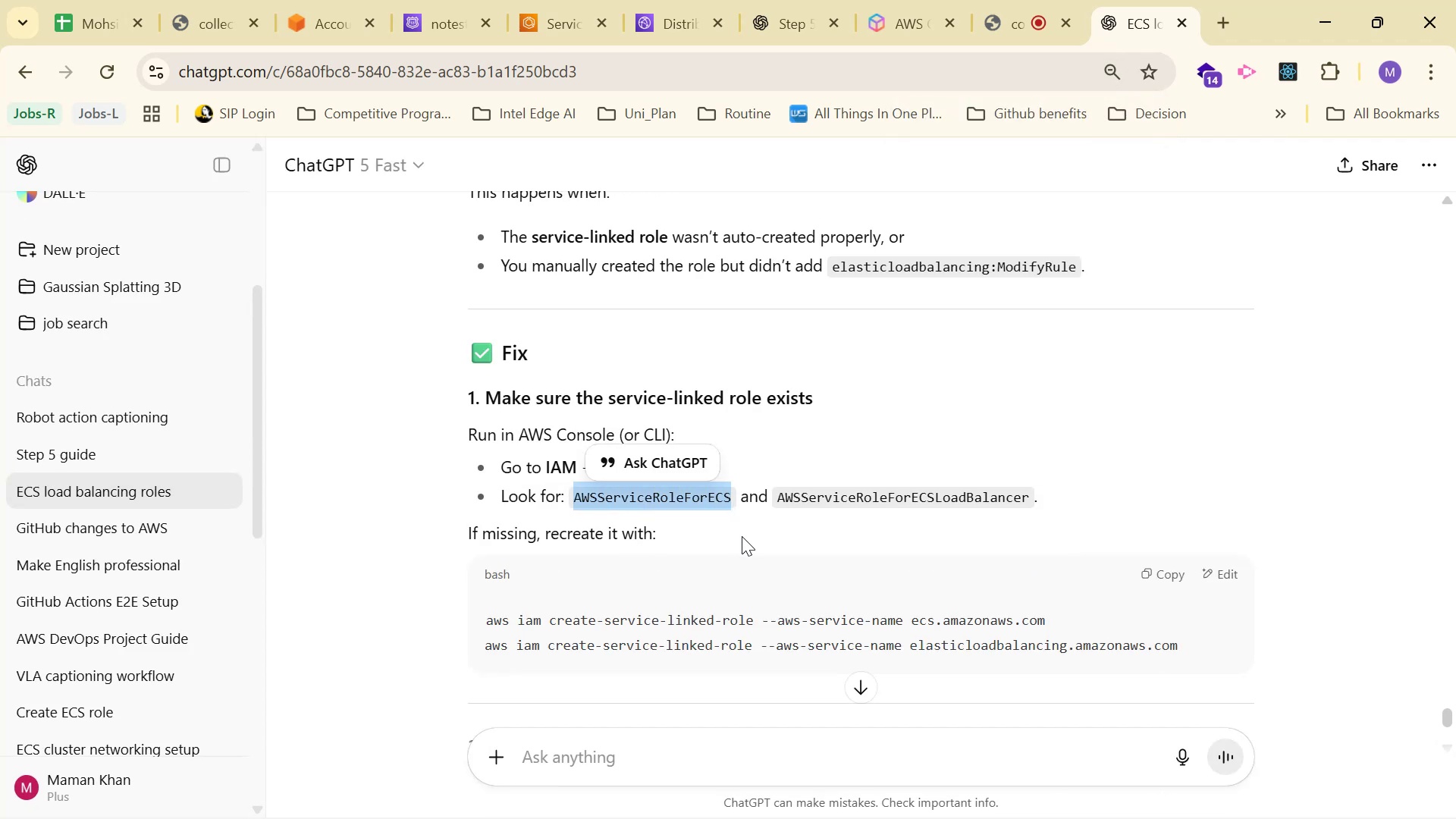 
key(Control+C)
 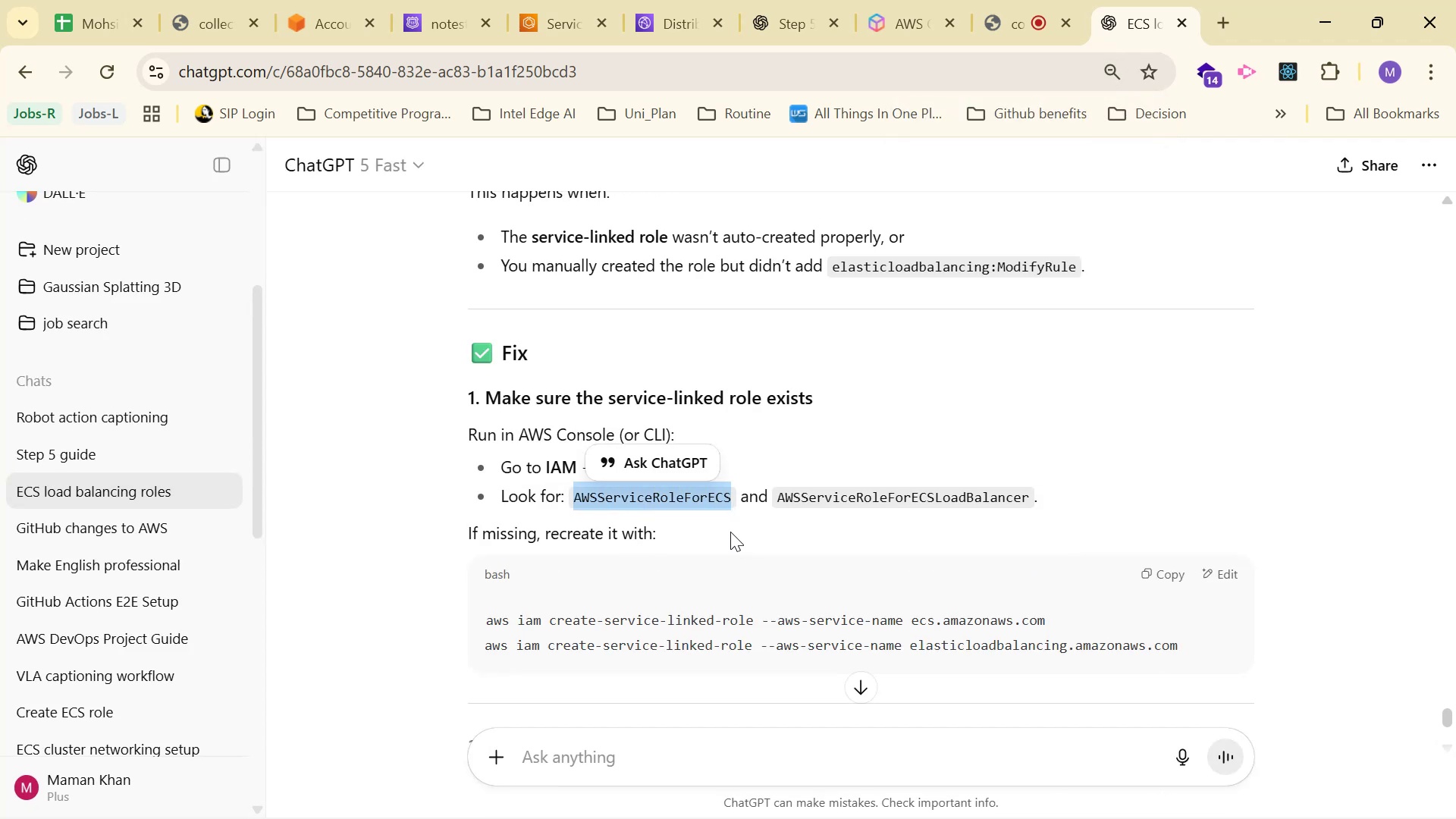 
key(Control+C)
 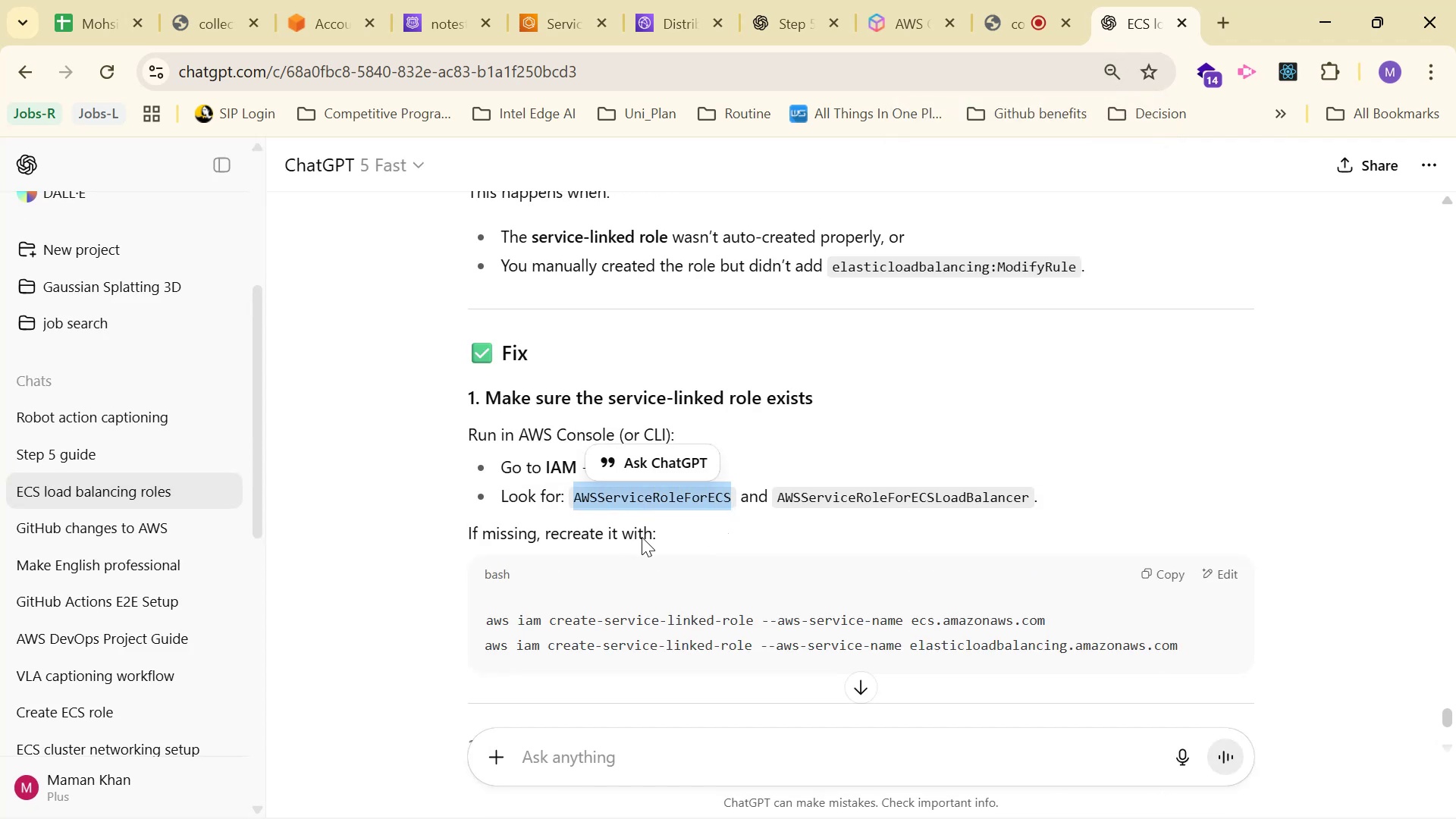 
key(Control+C)
 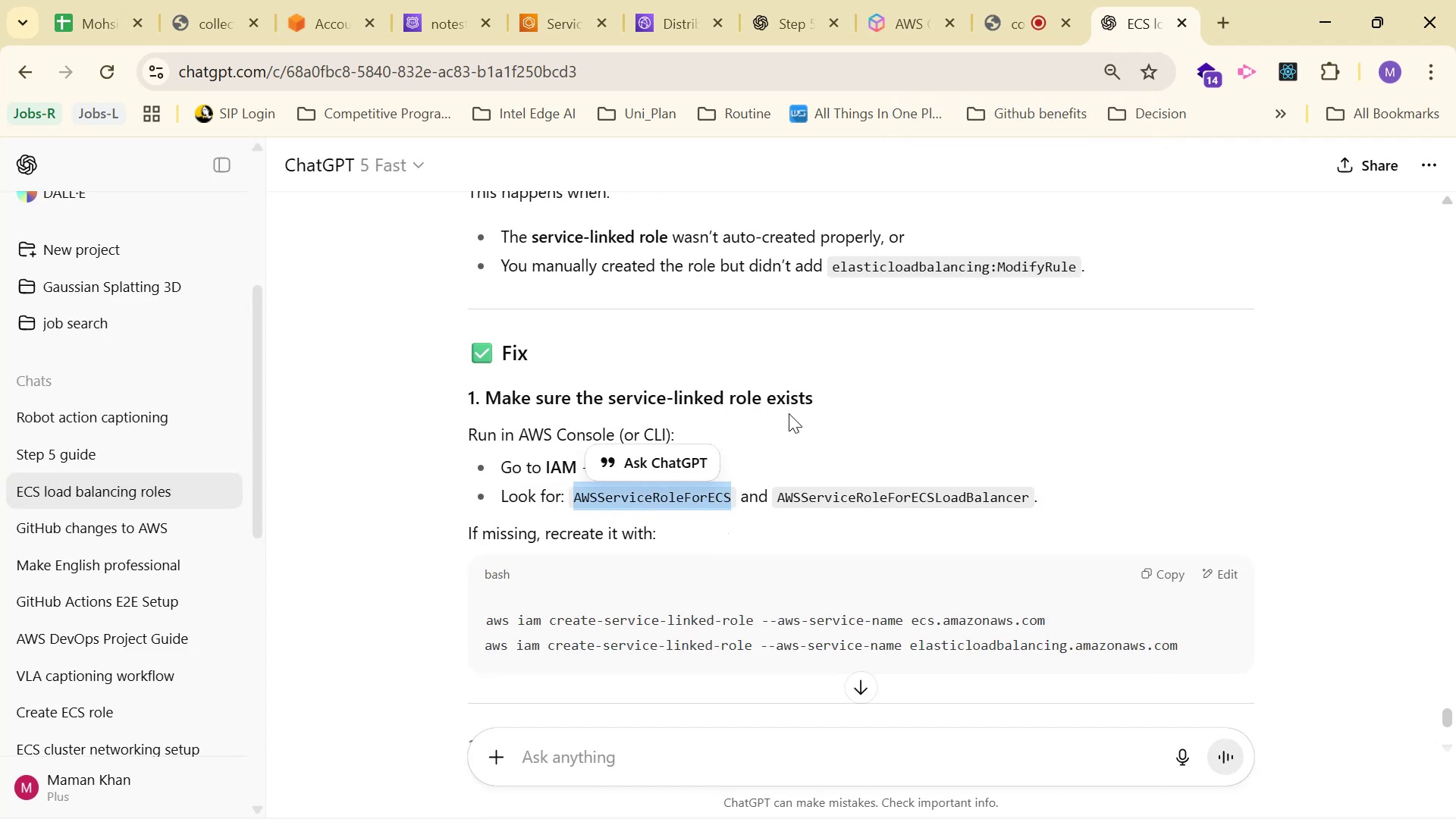 
key(Control+C)
 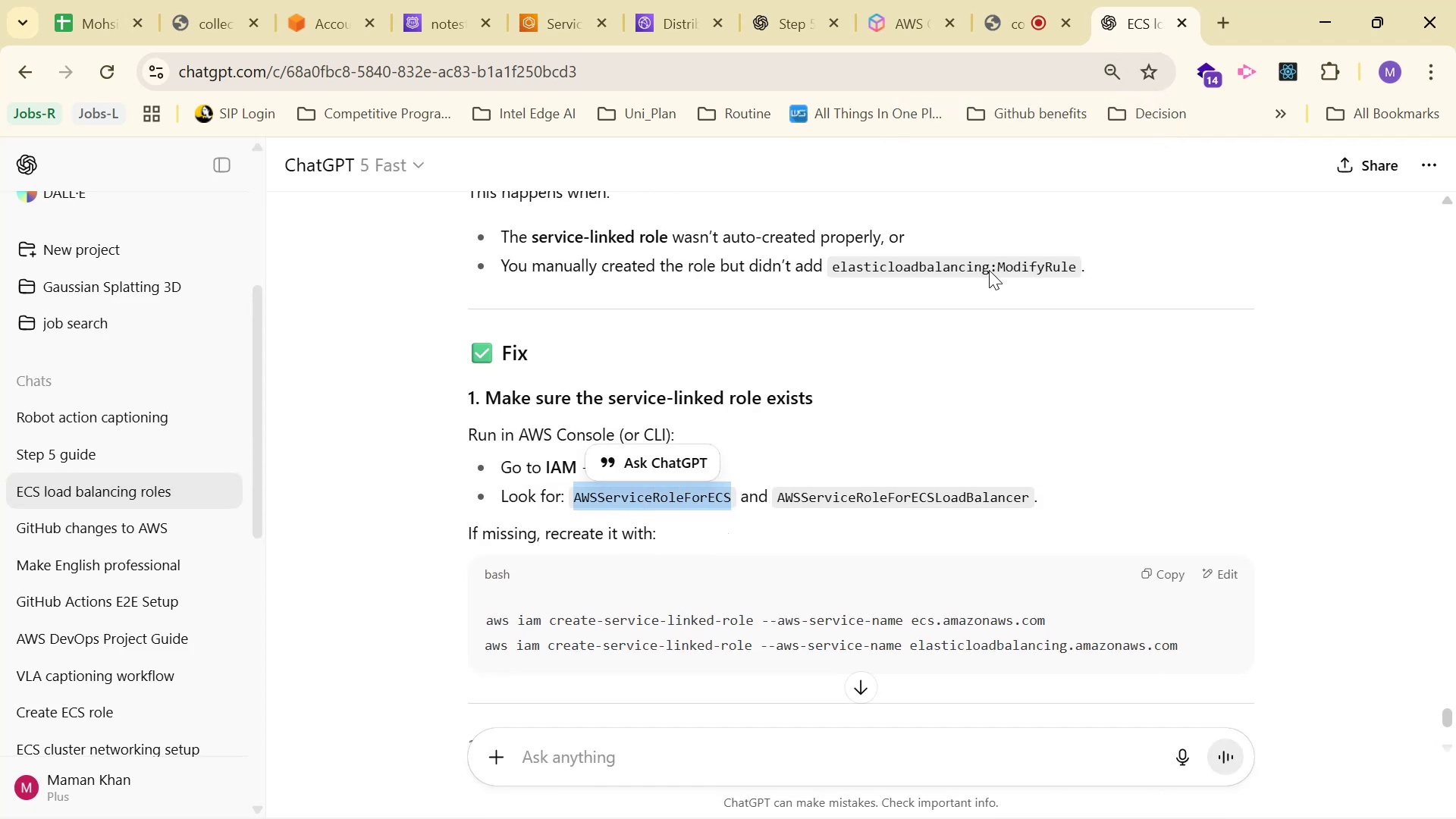 
key(Control+C)
 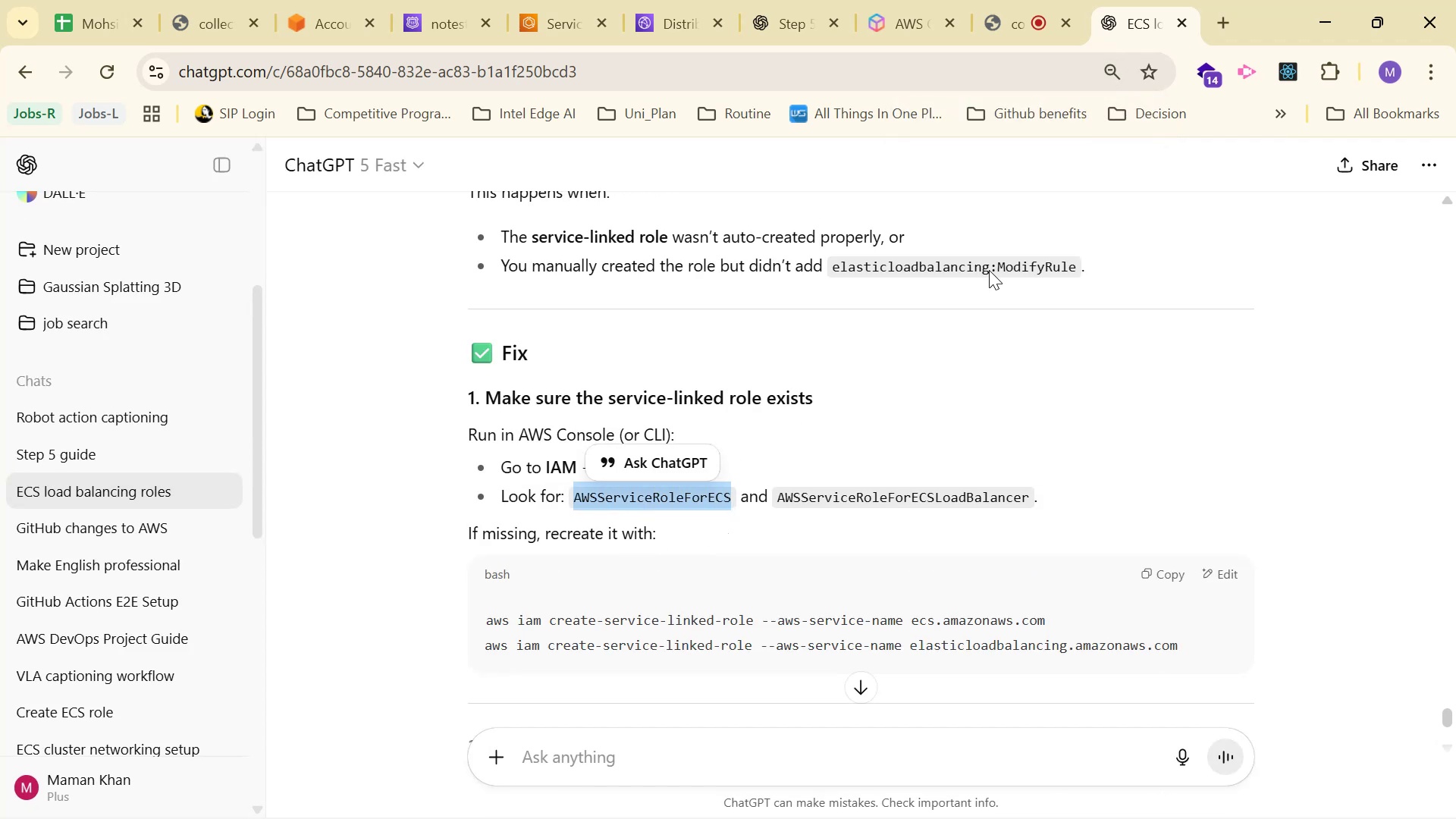 
key(Control+C)
 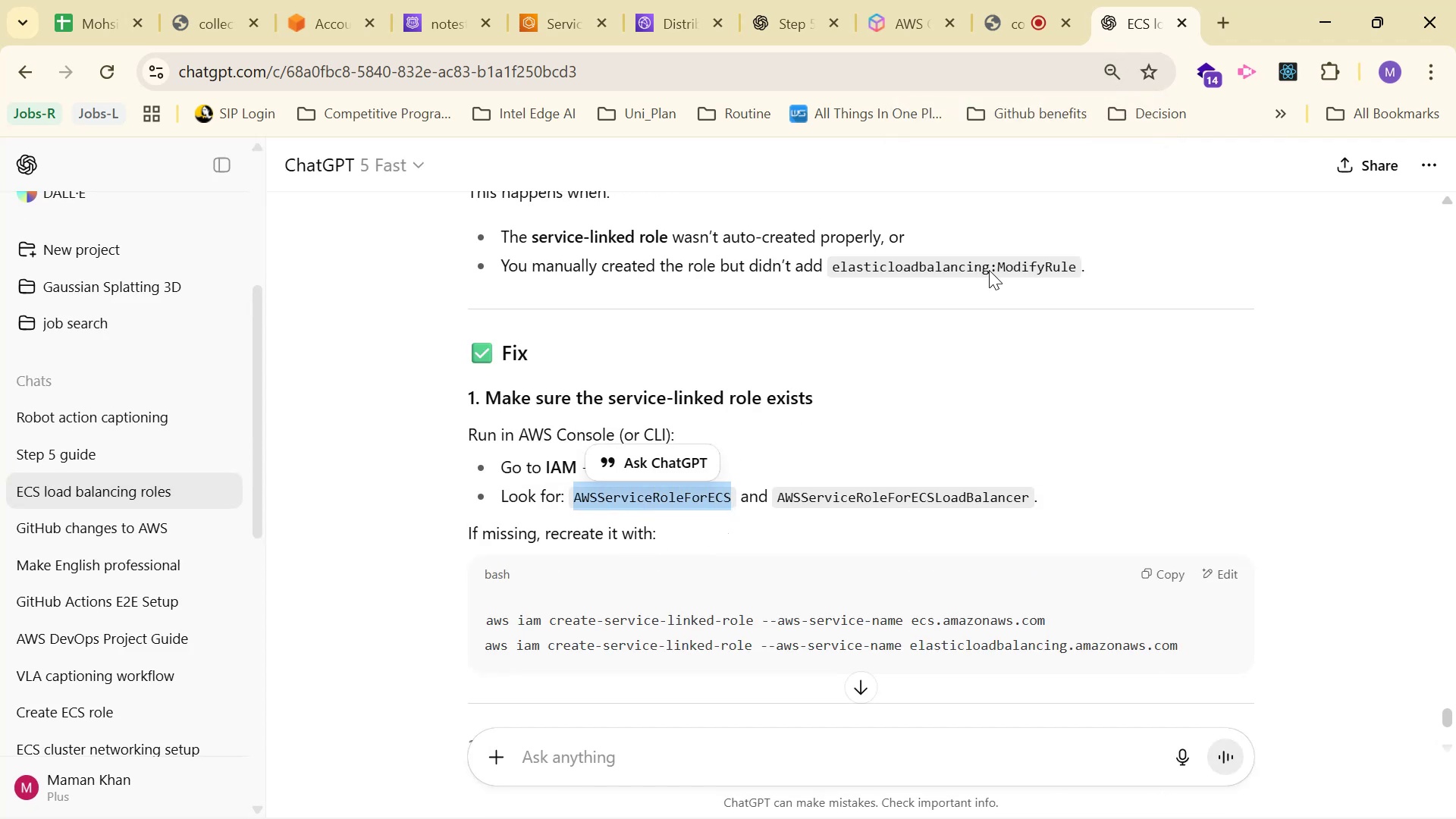 
key(Control+C)
 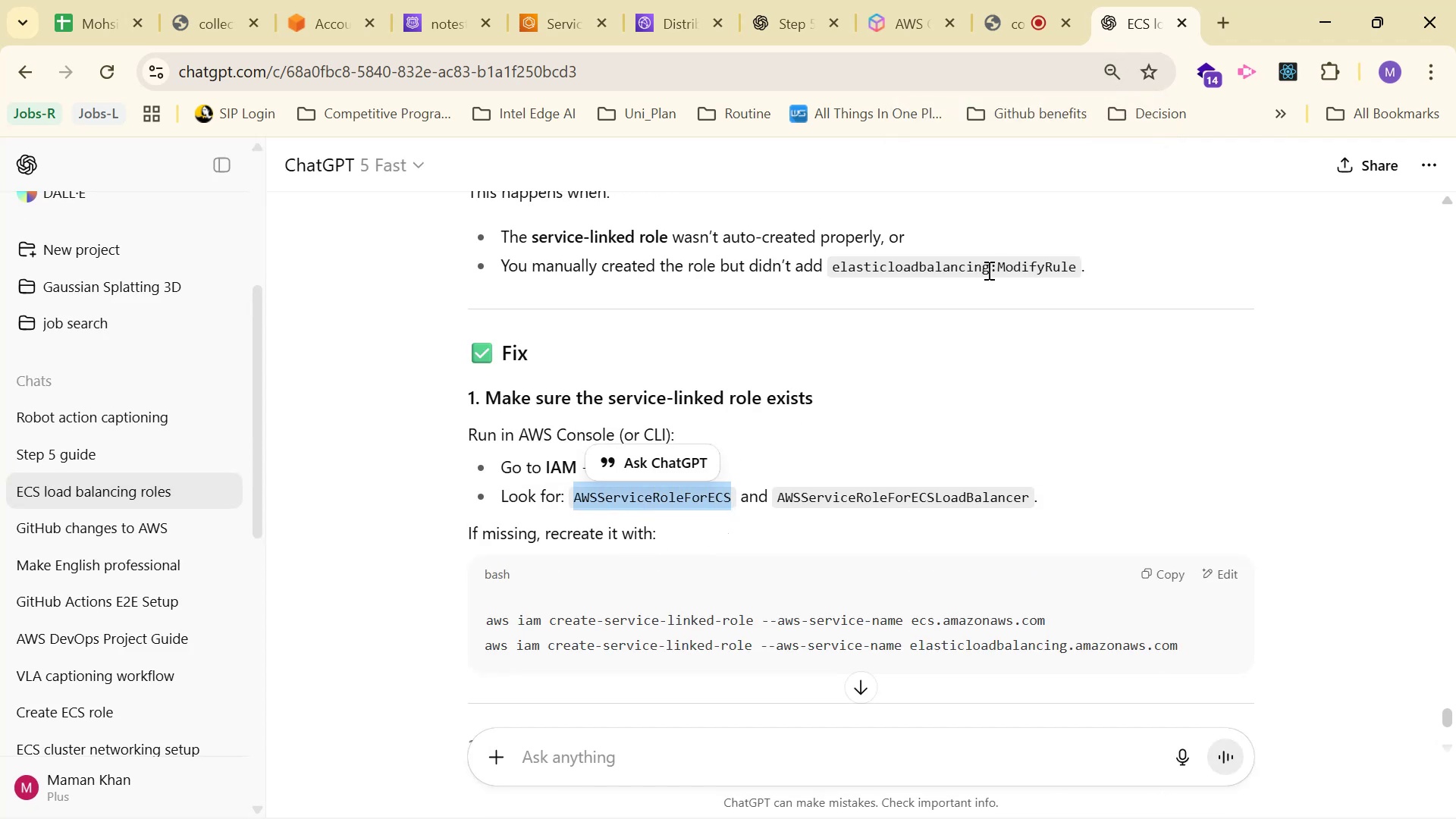 
key(Control+C)
 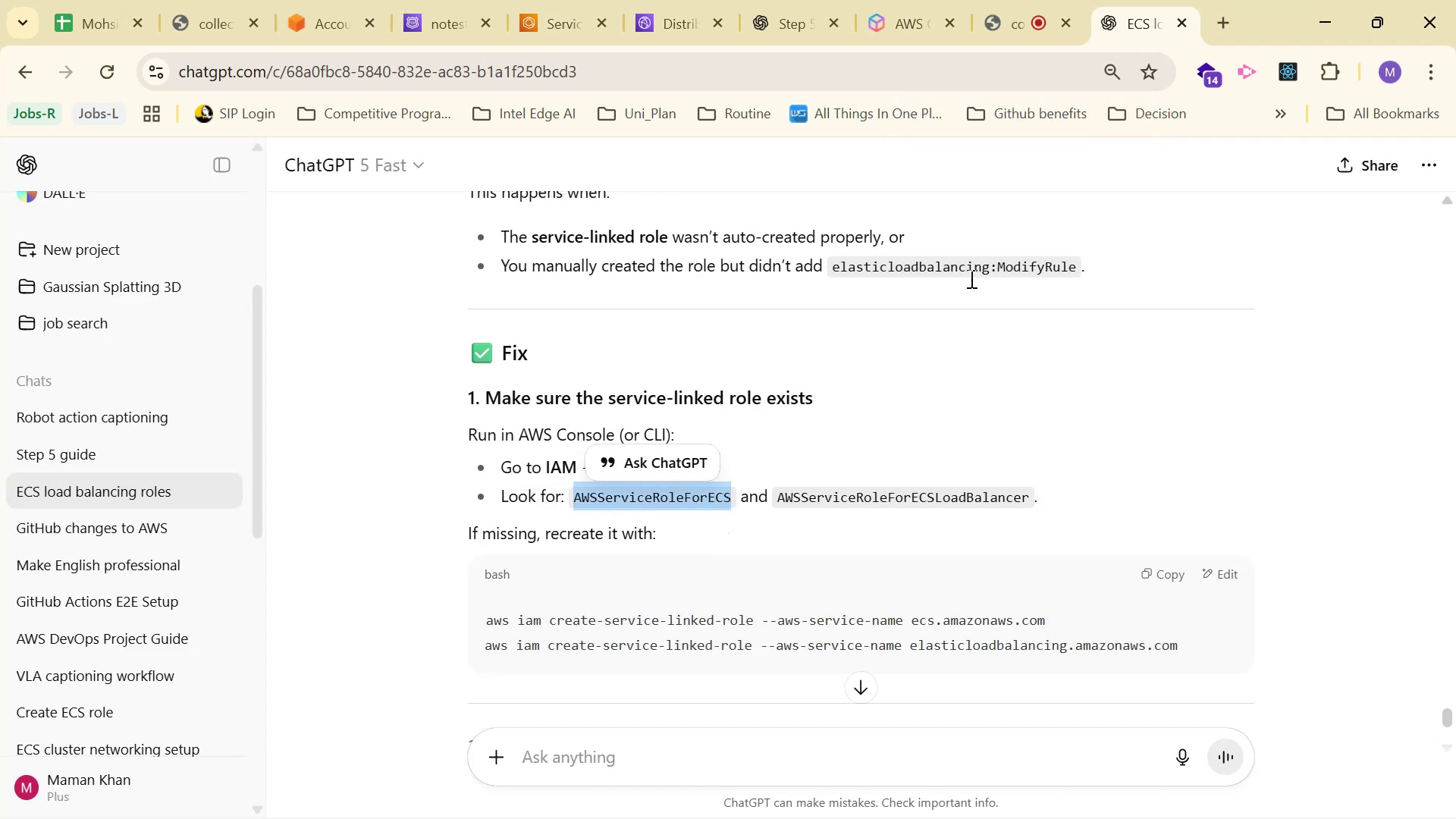 
key(Control+C)
 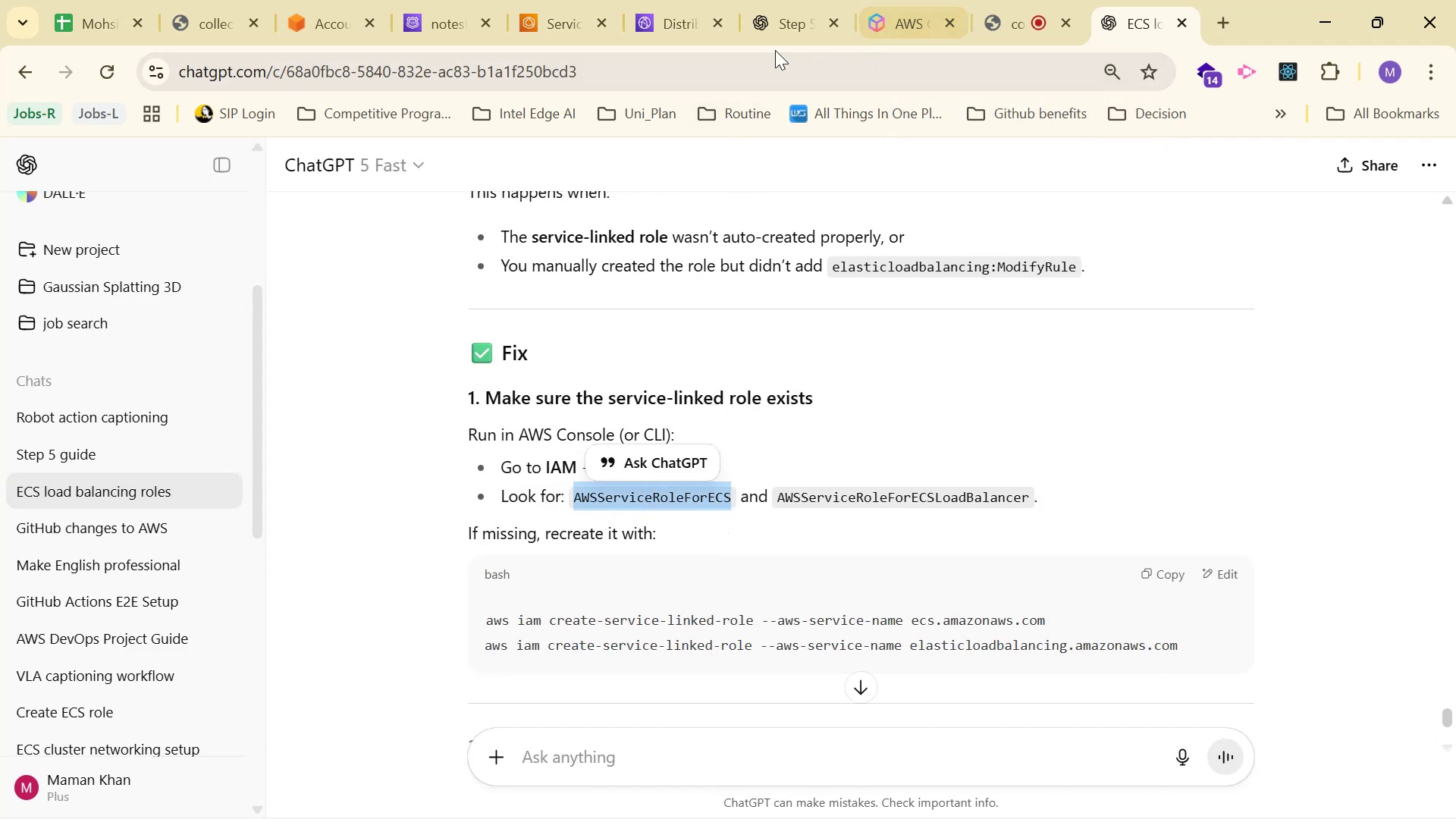 
left_click([554, 21])
 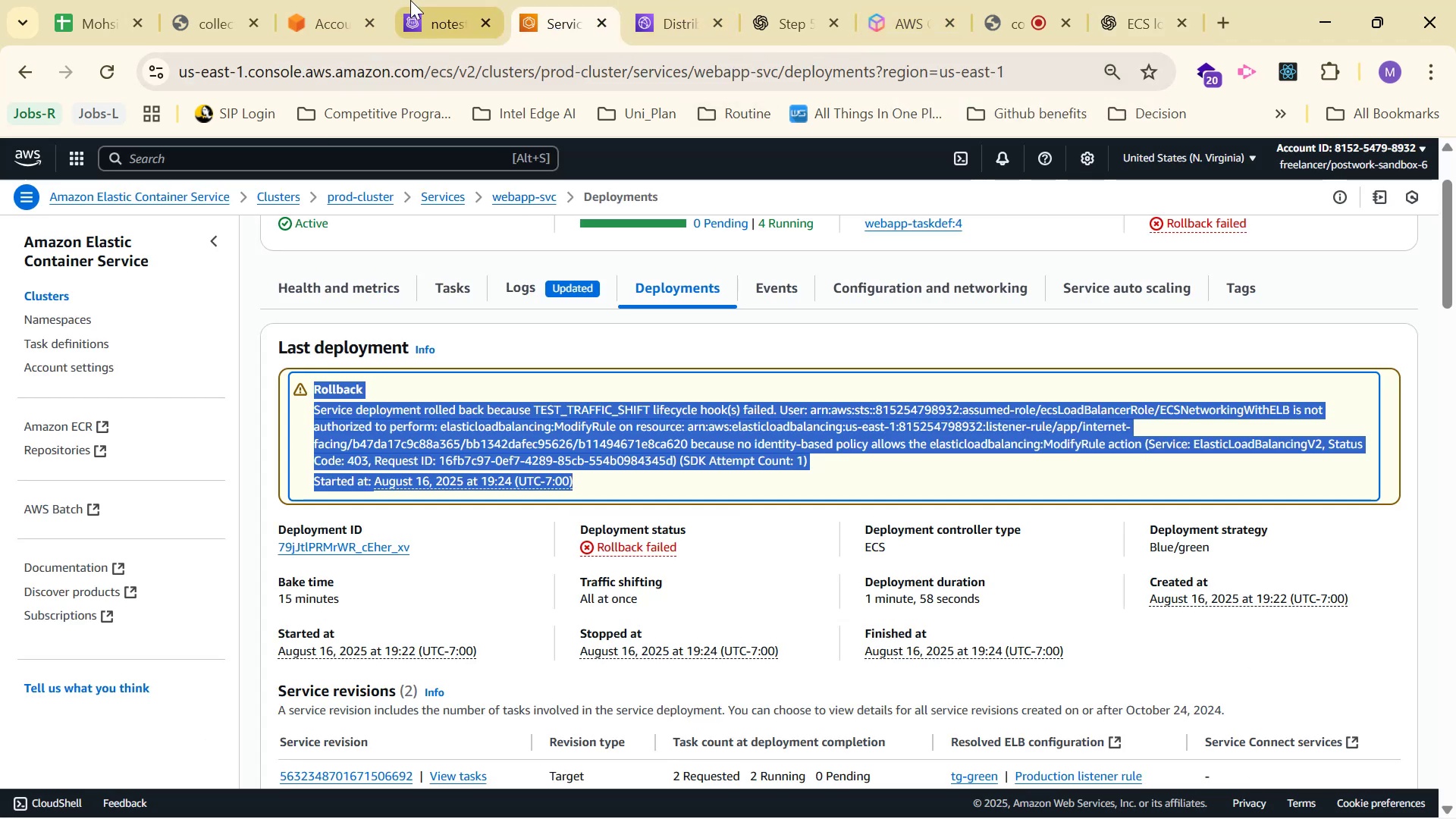 
left_click([443, 17])
 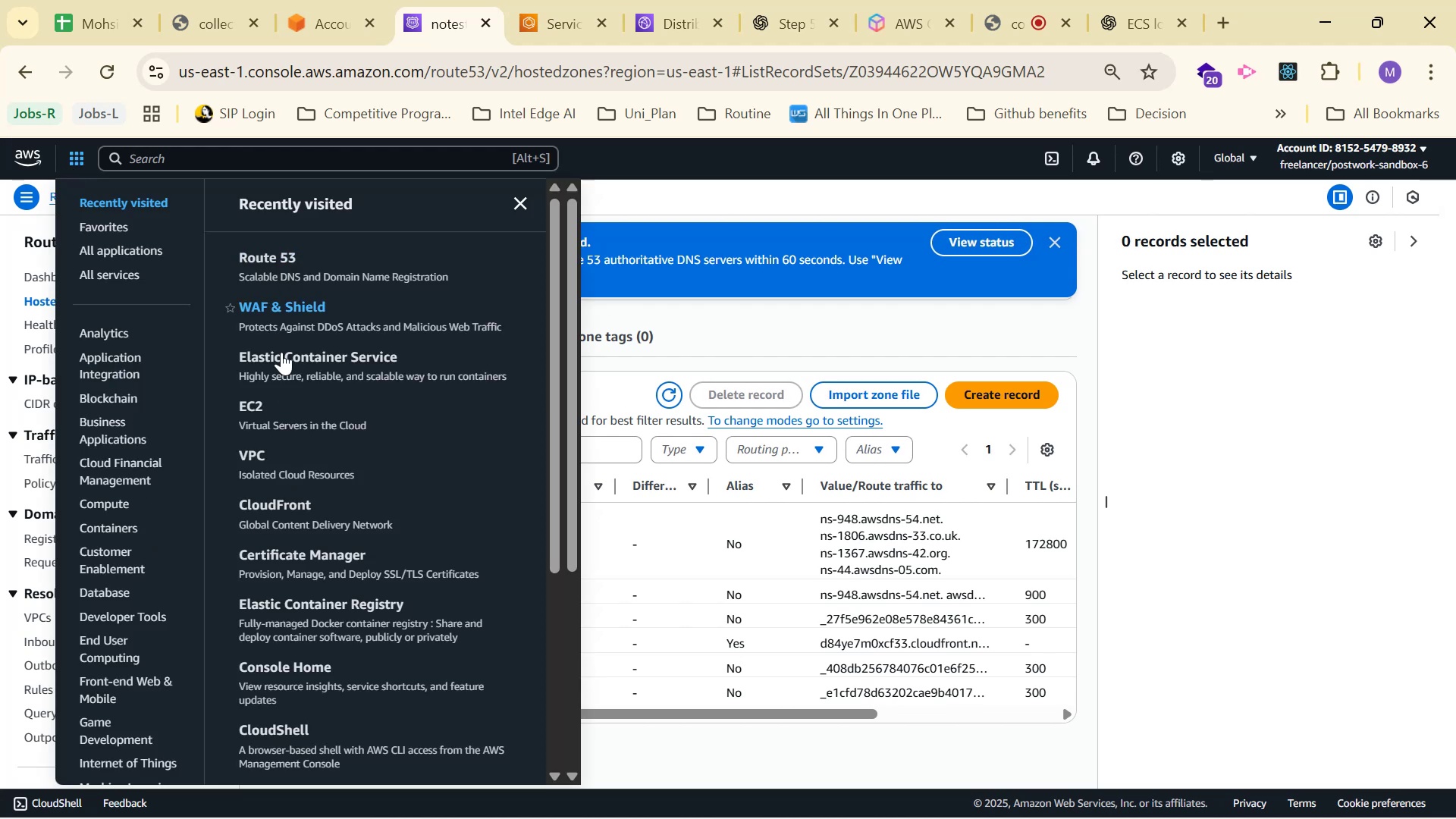 
wait(6.55)
 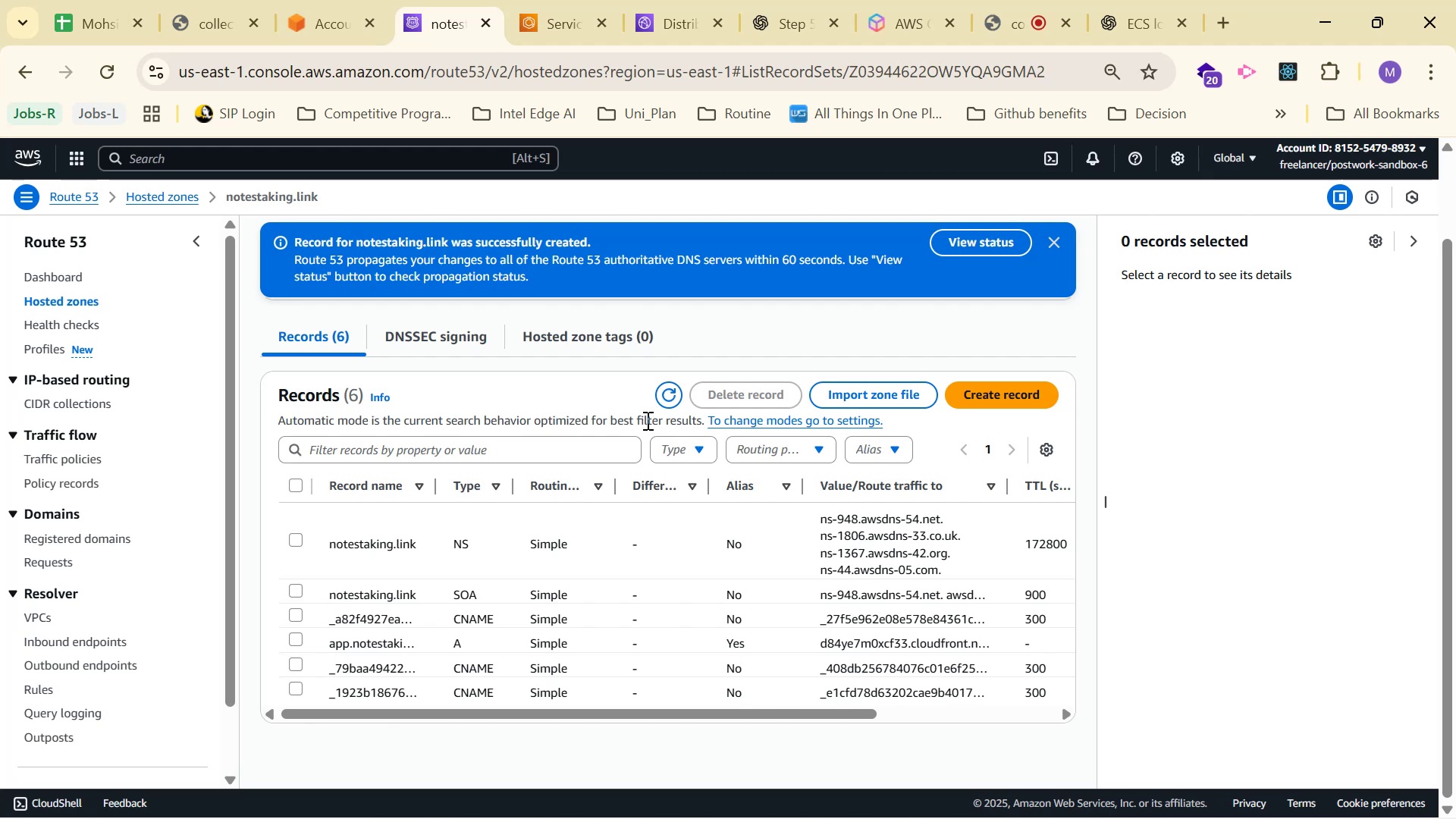 
scroll: coordinate [283, 356], scroll_direction: down, amount: 2.0
 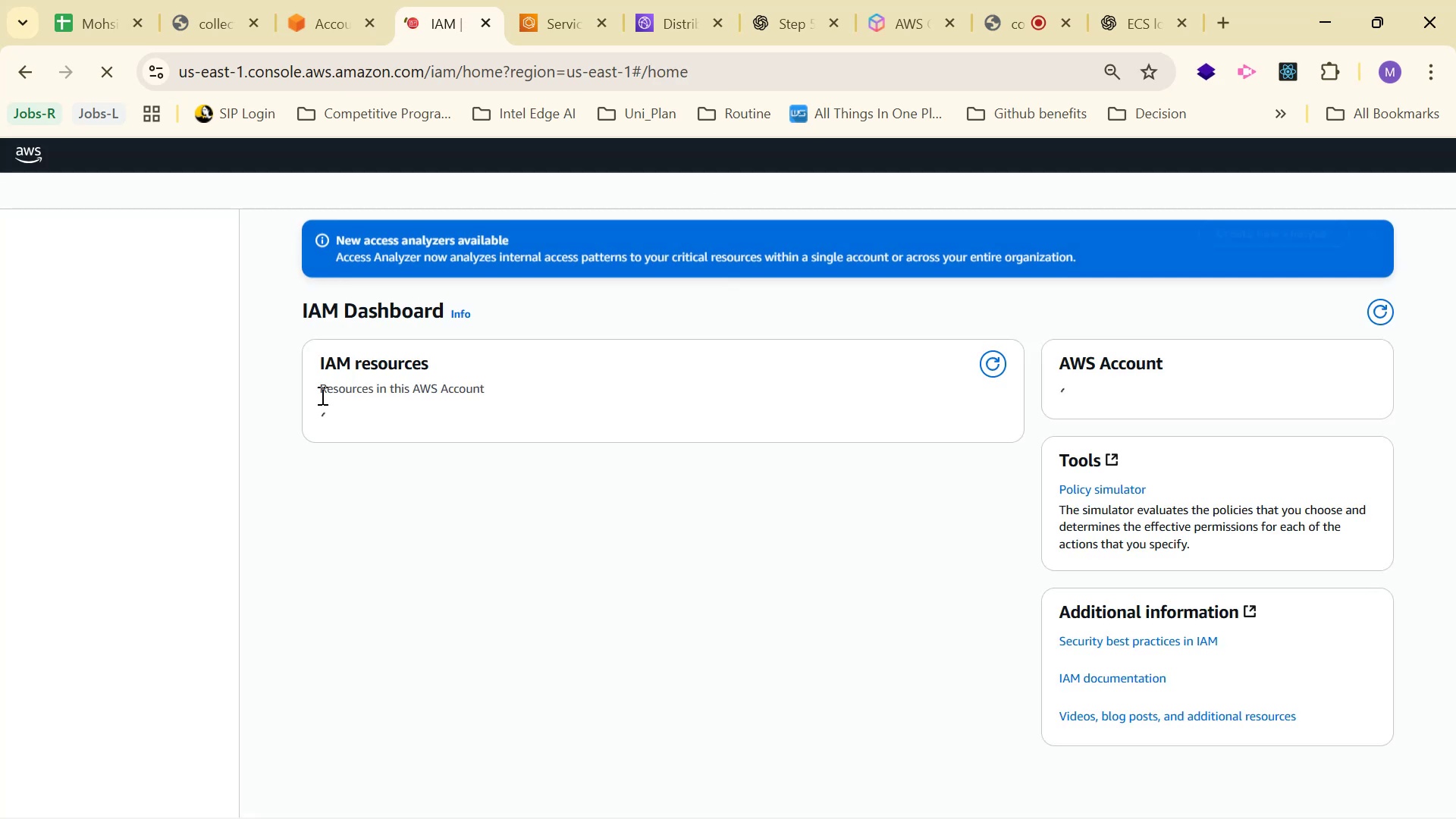 
wait(12.87)
 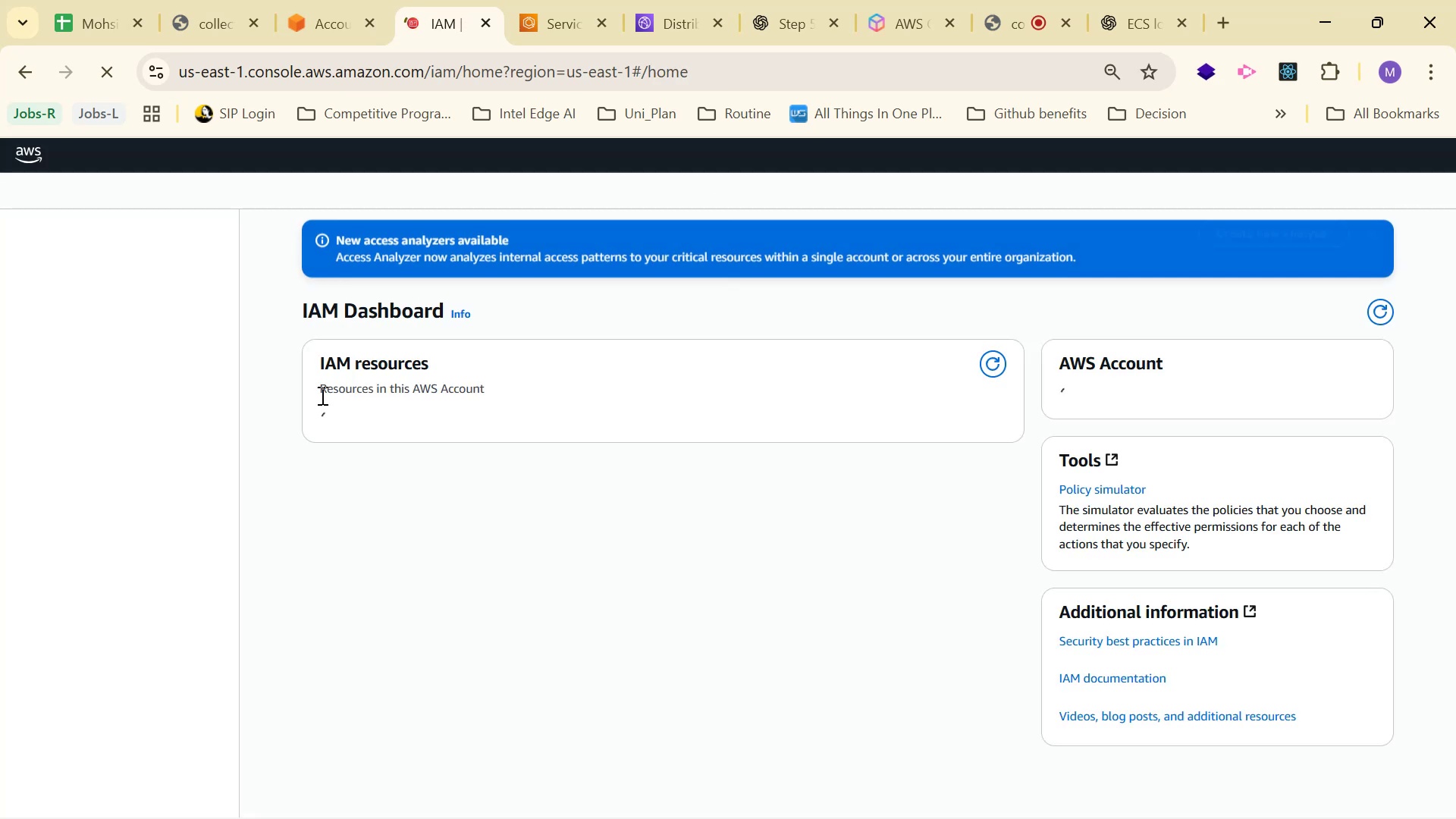 
left_click([42, 468])
 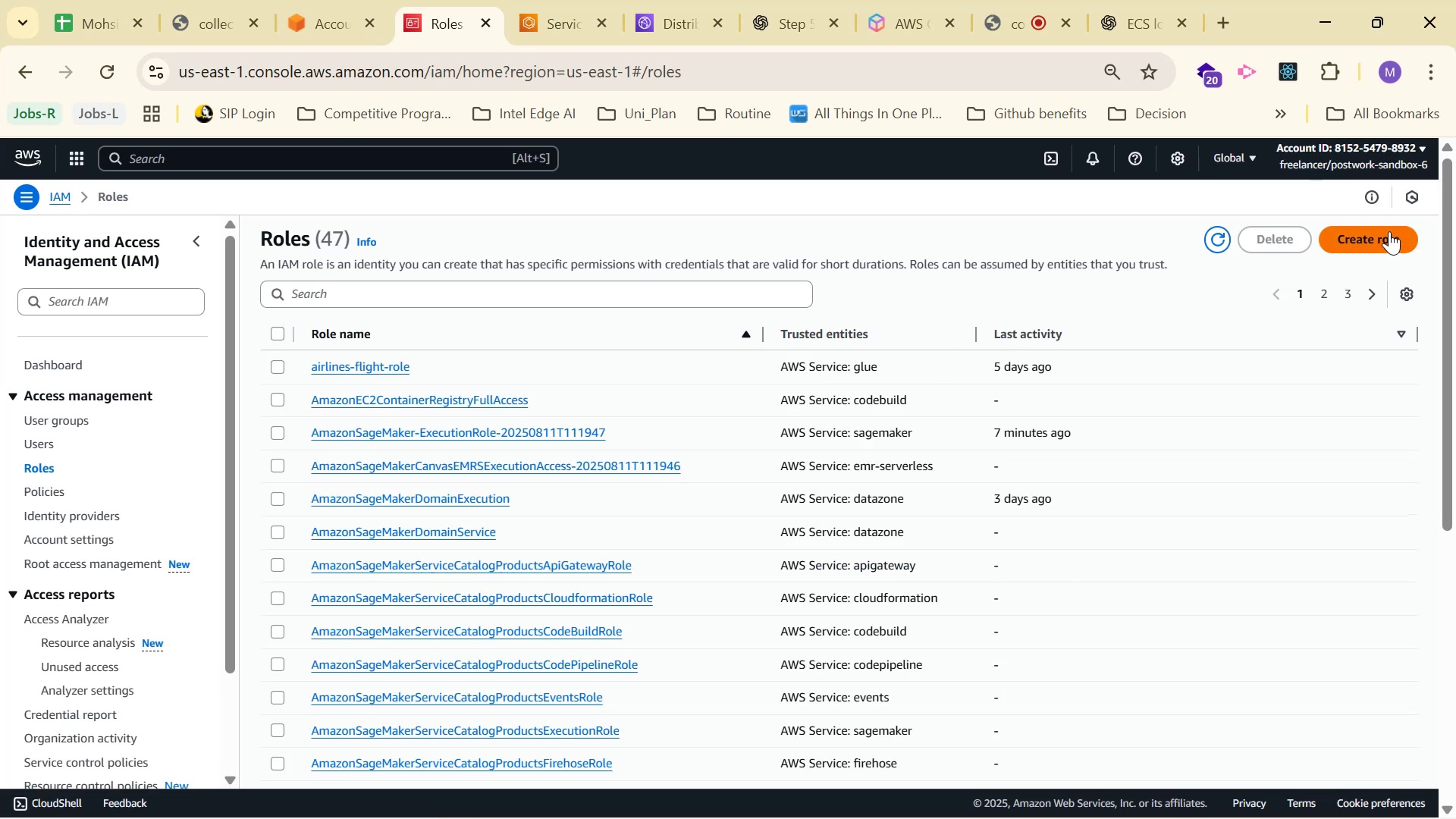 
left_click([688, 300])
 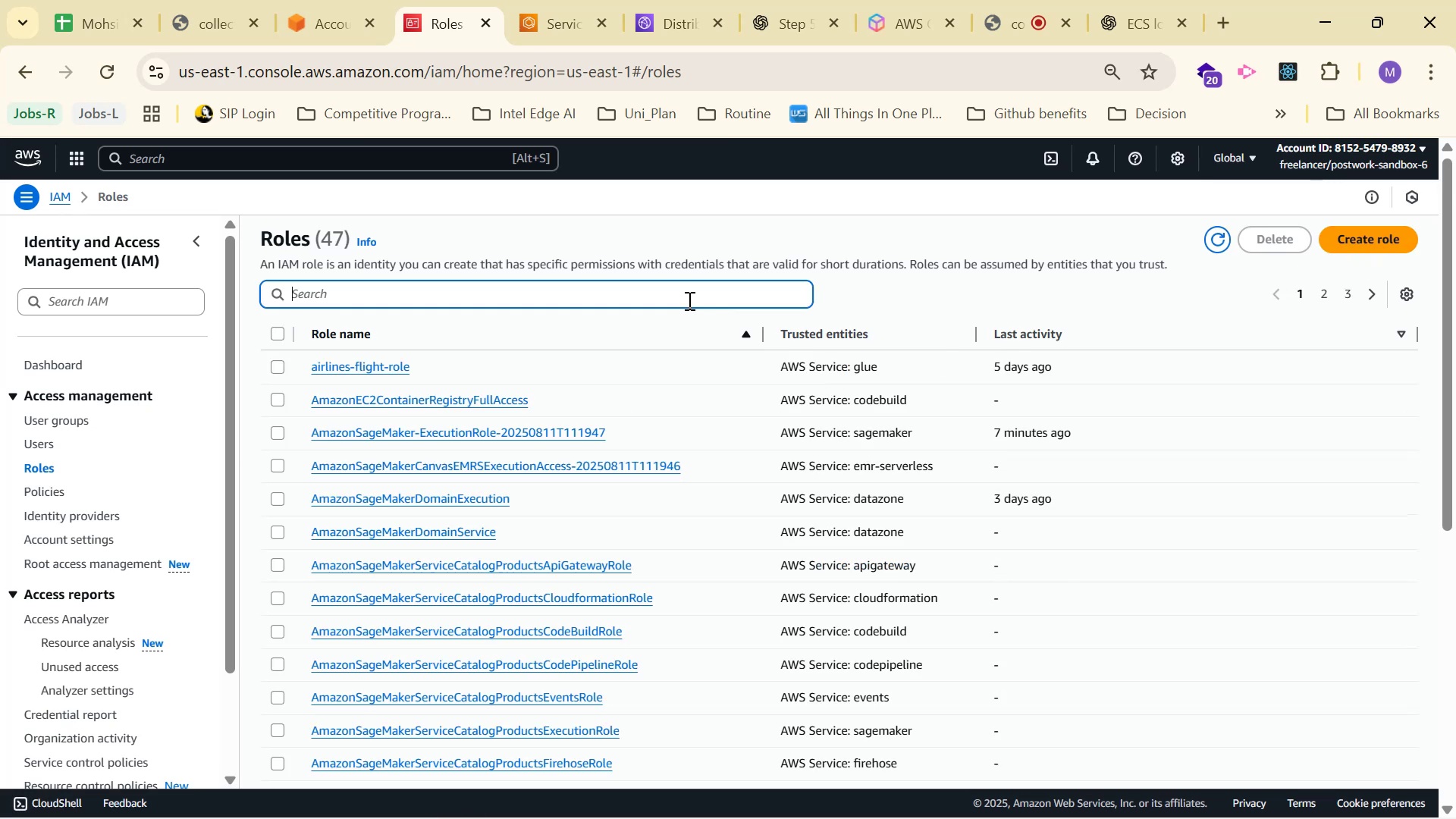 
key(Control+V)
 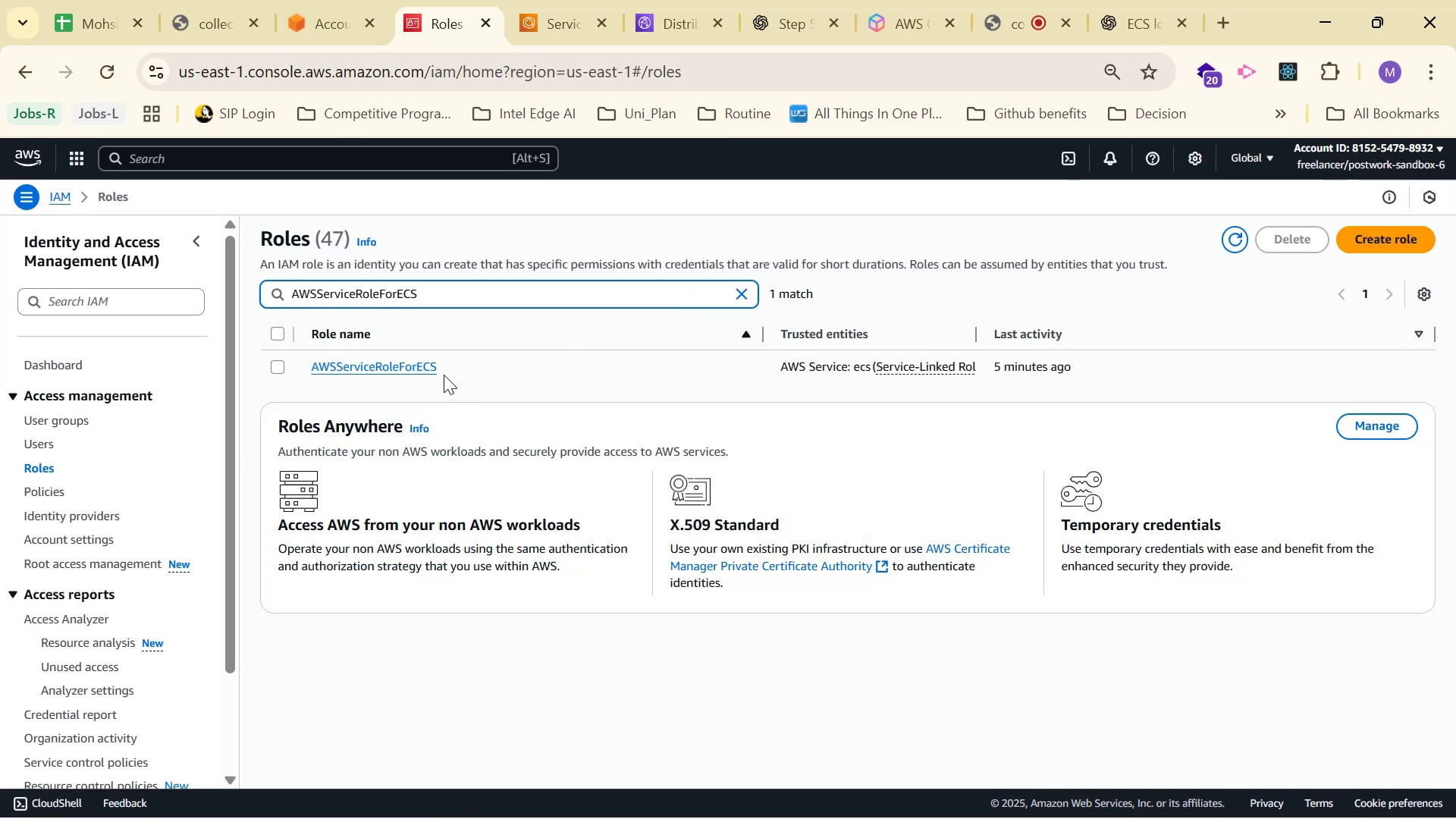 
left_click([428, 366])
 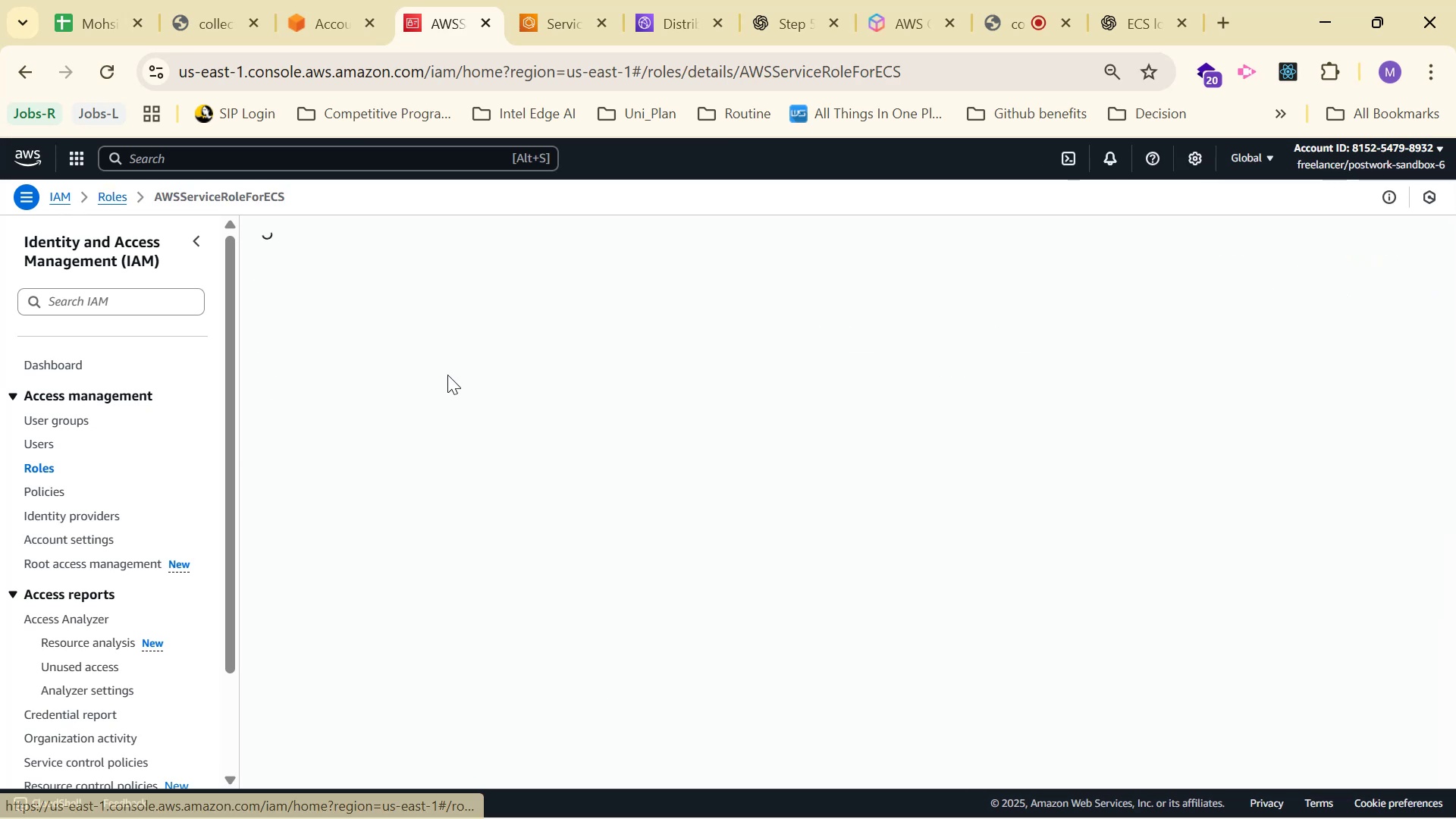 
key(Alt+Tab)
 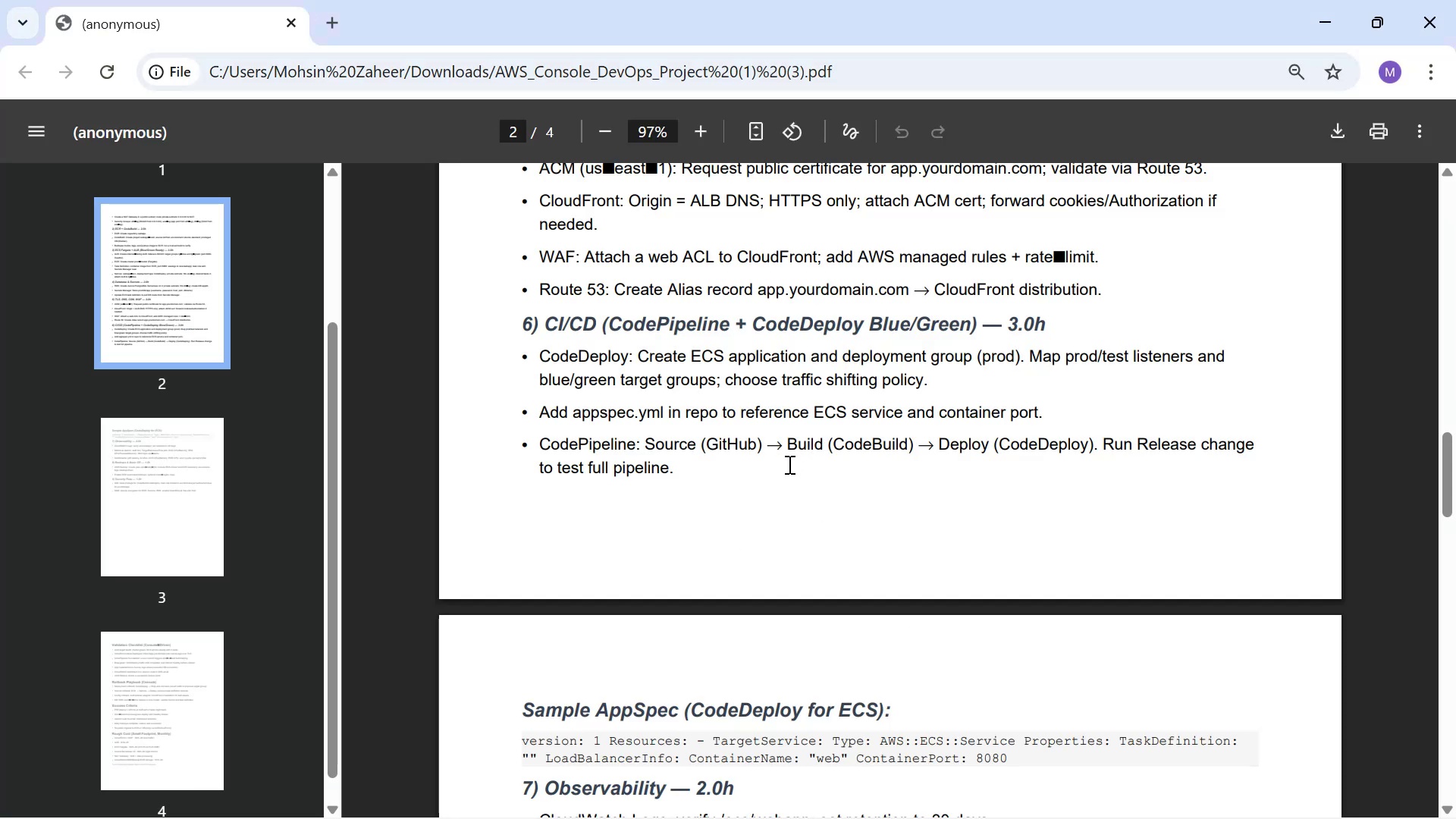 
key(Alt+Tab)
 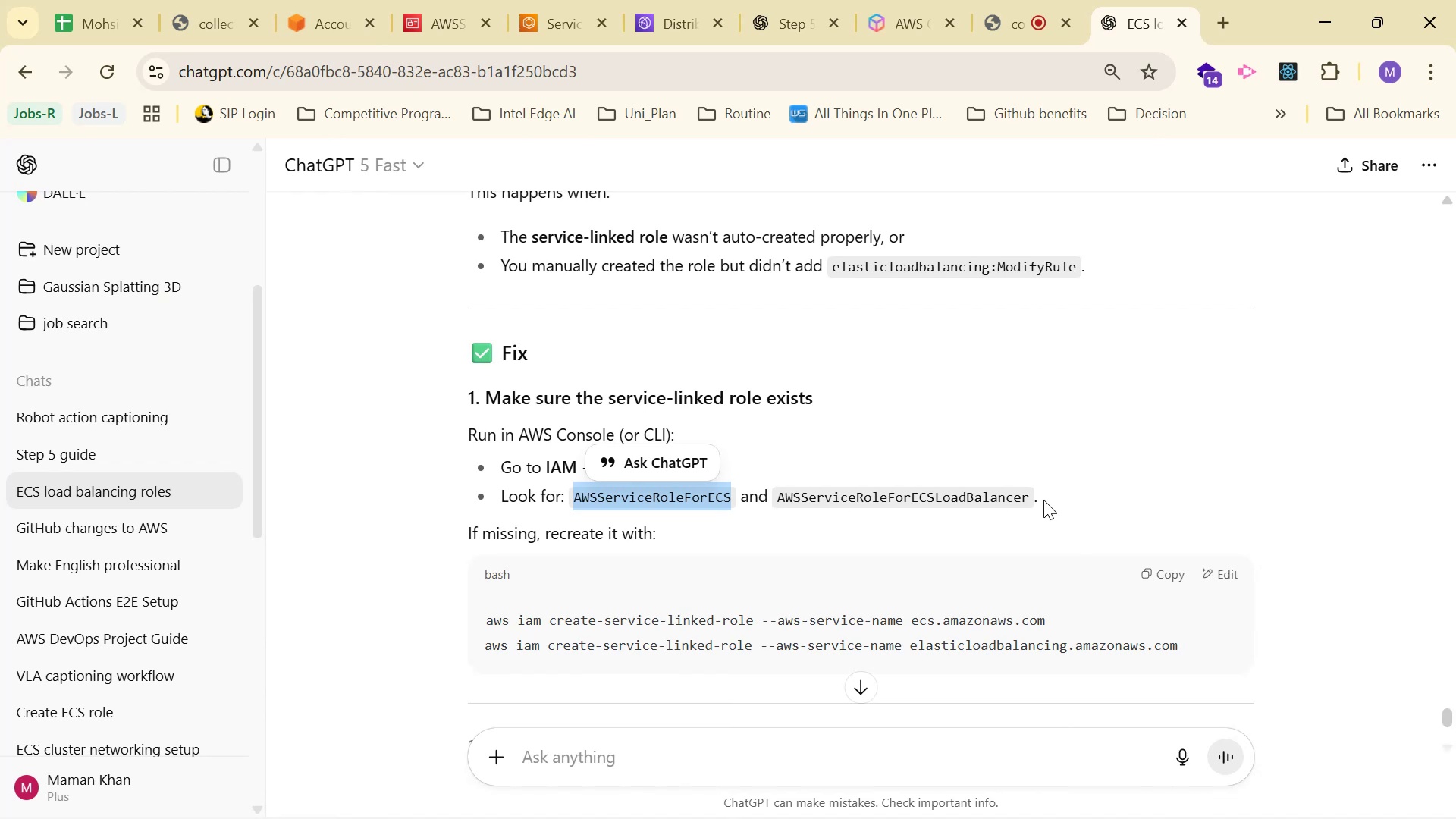 
scroll: coordinate [844, 425], scroll_direction: down, amount: 6.0
 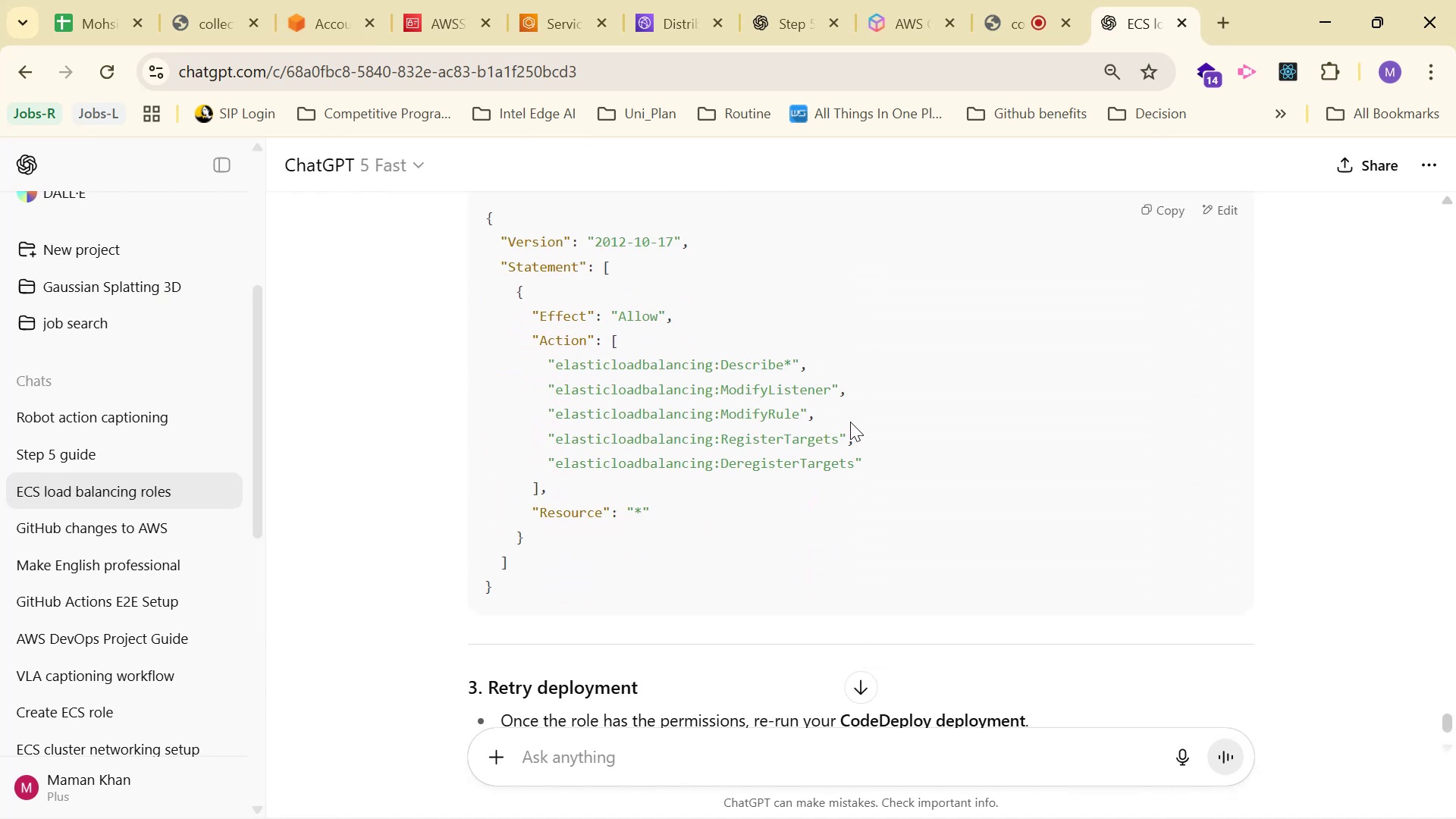 
scroll: coordinate [800, 348], scroll_direction: up, amount: 5.0
 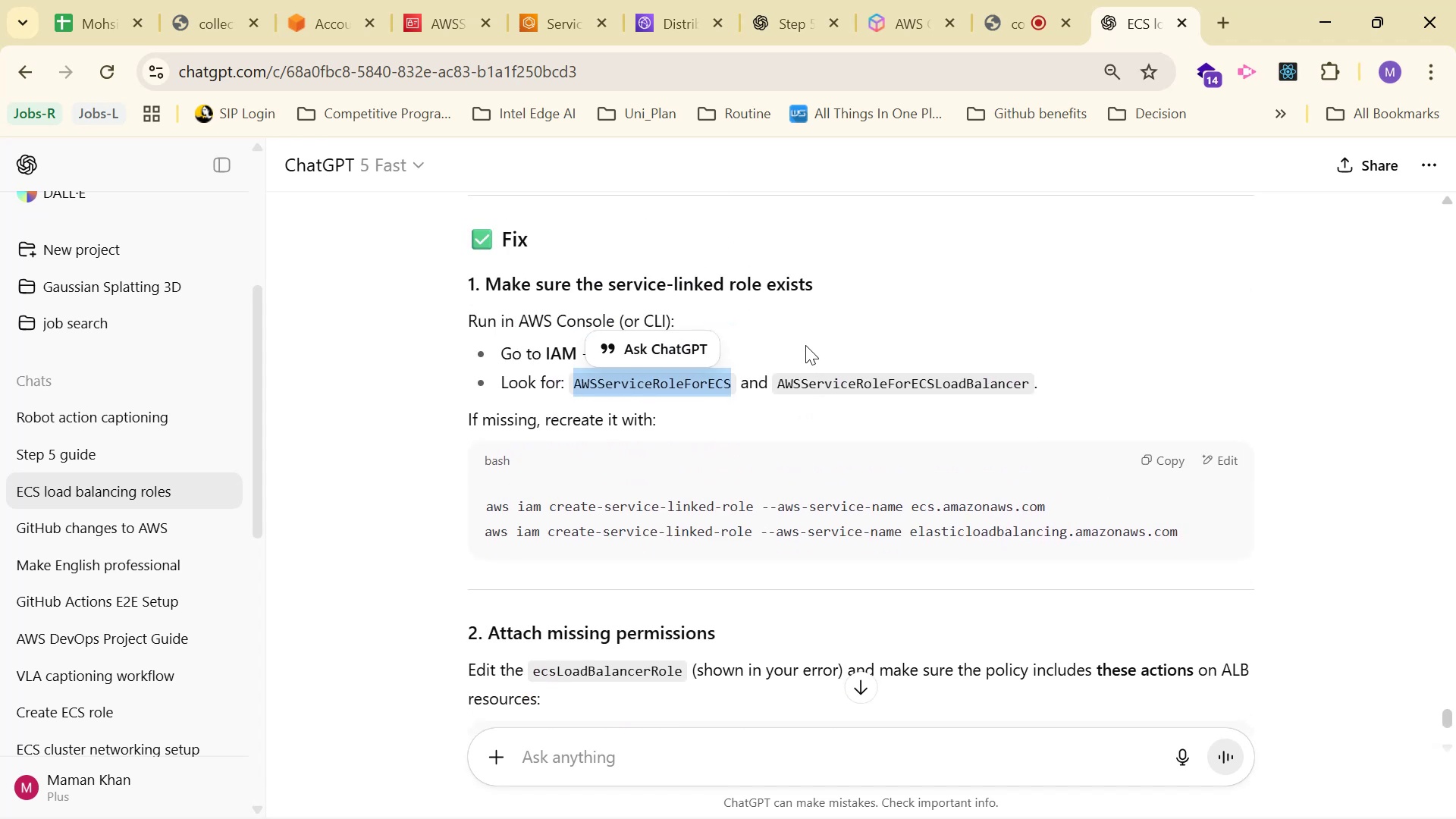 
scroll: coordinate [815, 348], scroll_direction: down, amount: 3.0
 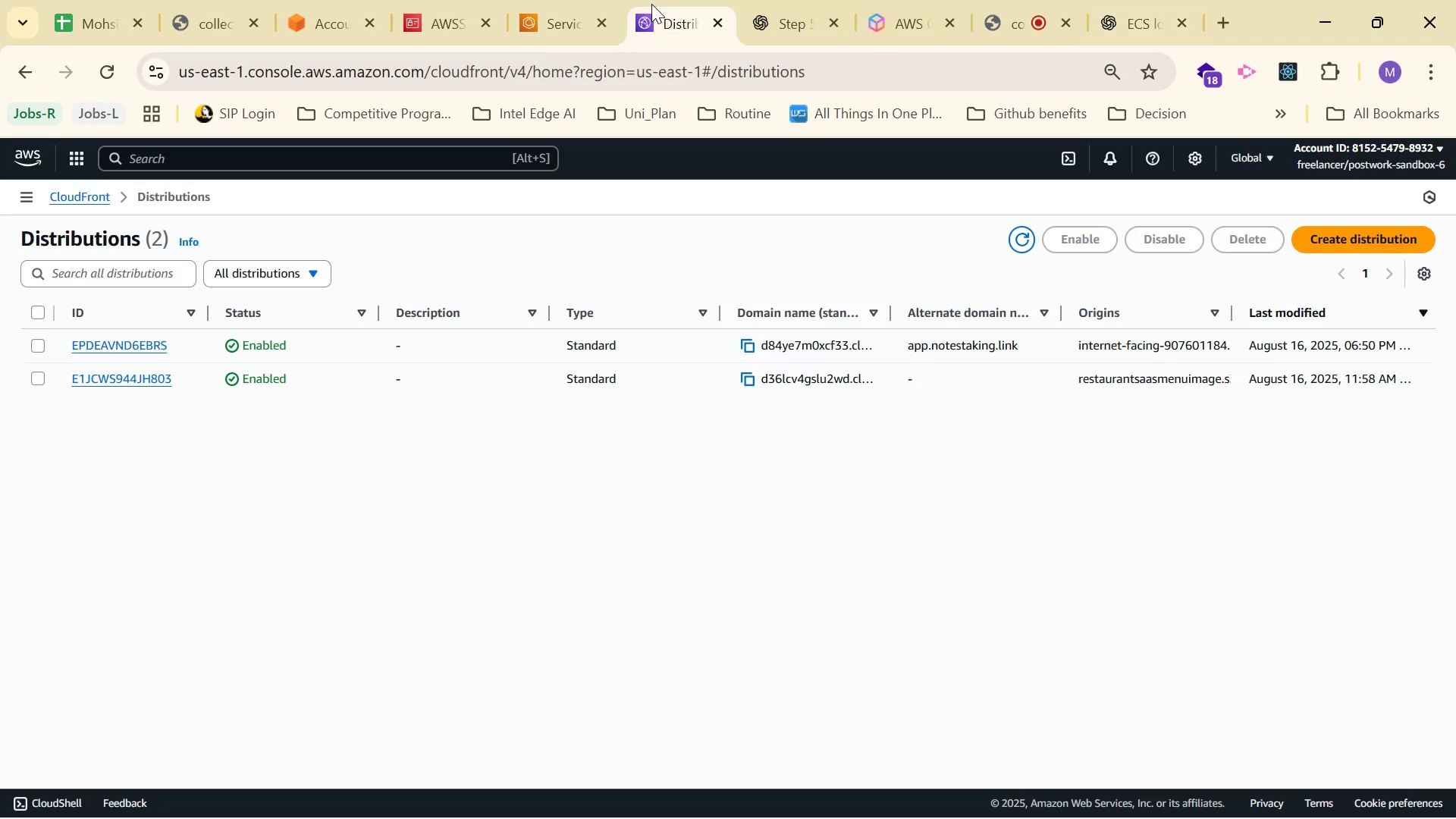 
left_click([572, 0])
 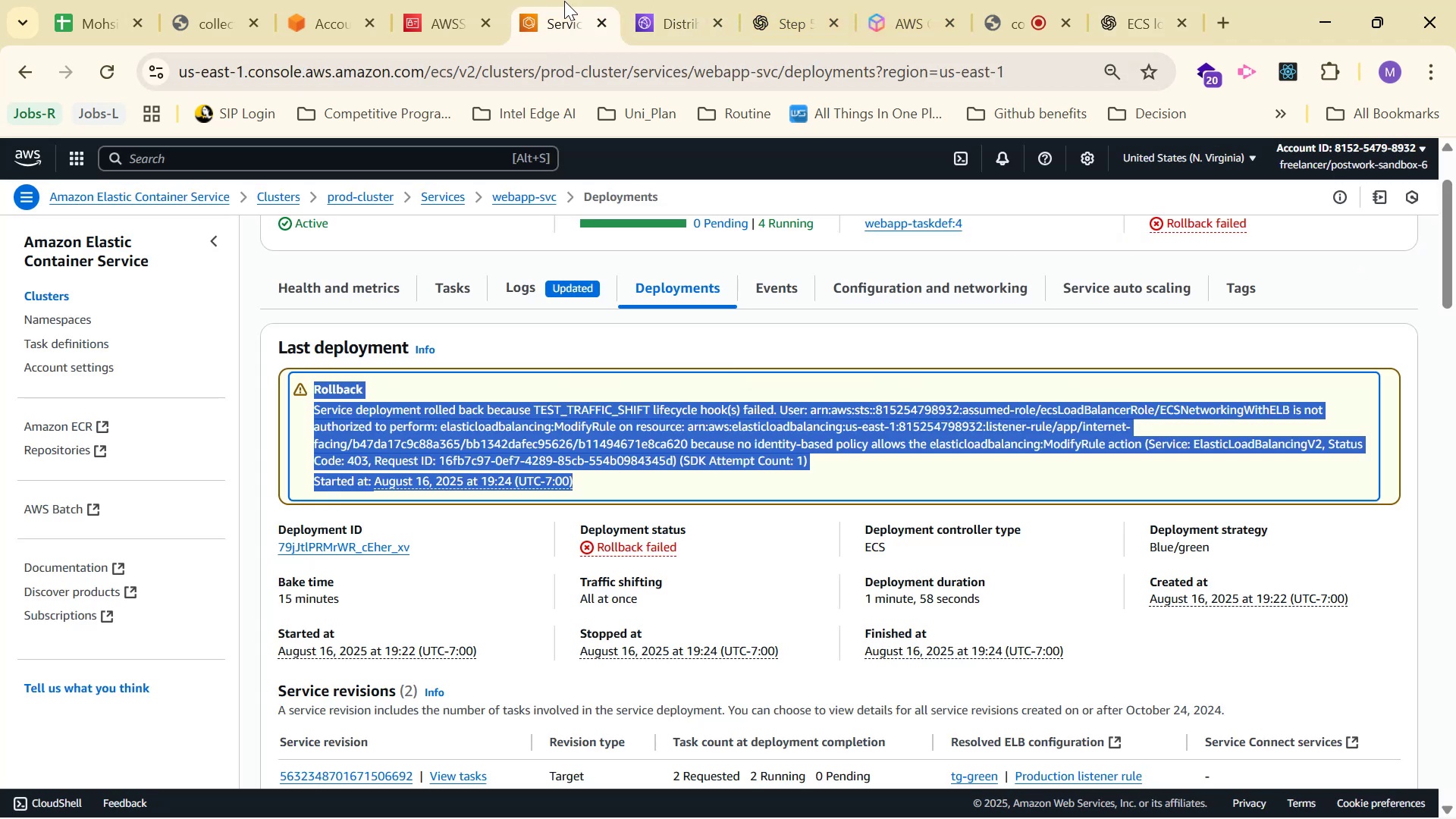 
left_click([479, 0])
 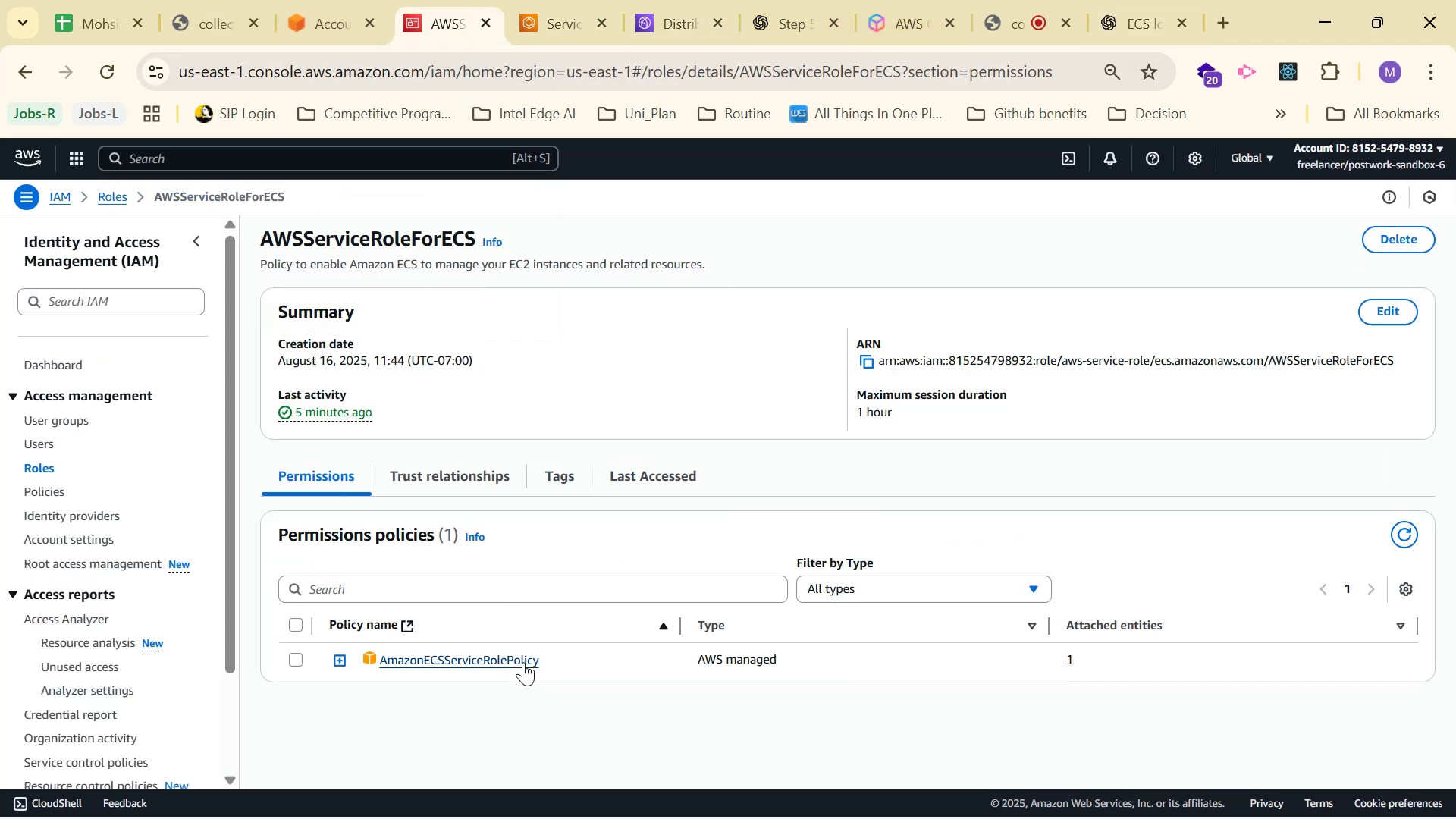 
left_click([1103, 0])
 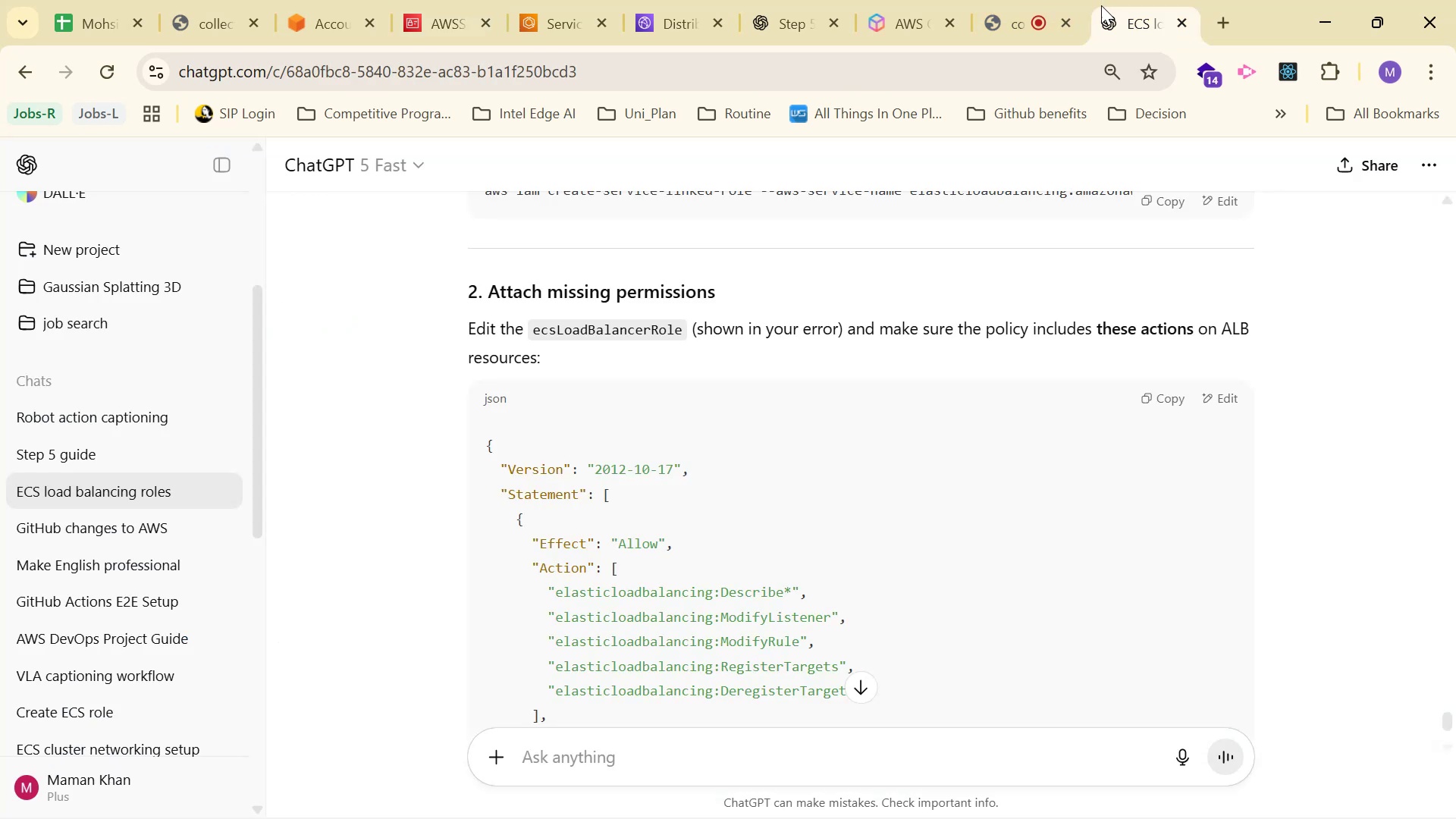 
scroll: coordinate [974, 286], scroll_direction: up, amount: 4.0
 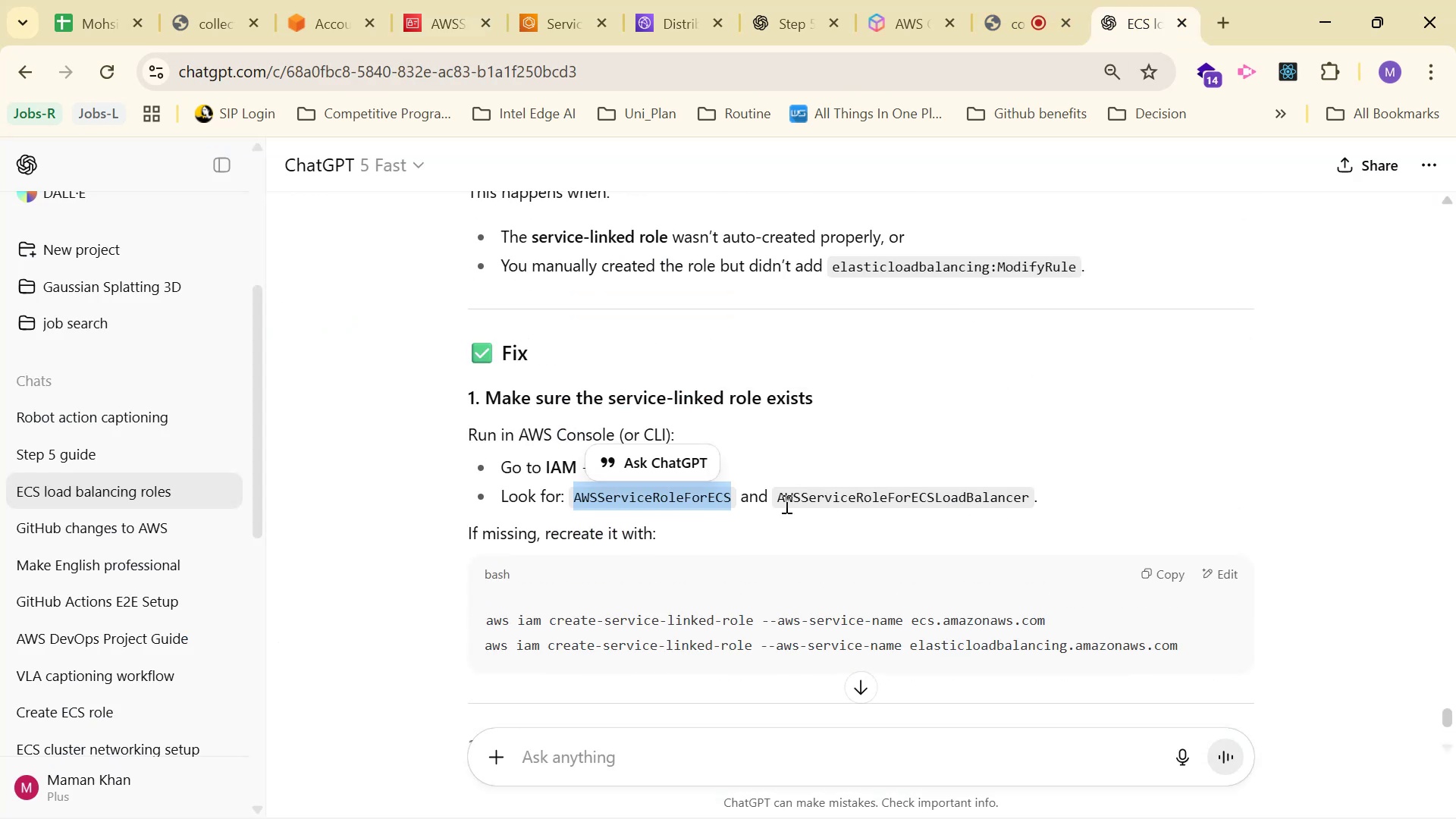 
left_click_drag(start_coordinate=[783, 497], to_coordinate=[1027, 494])
 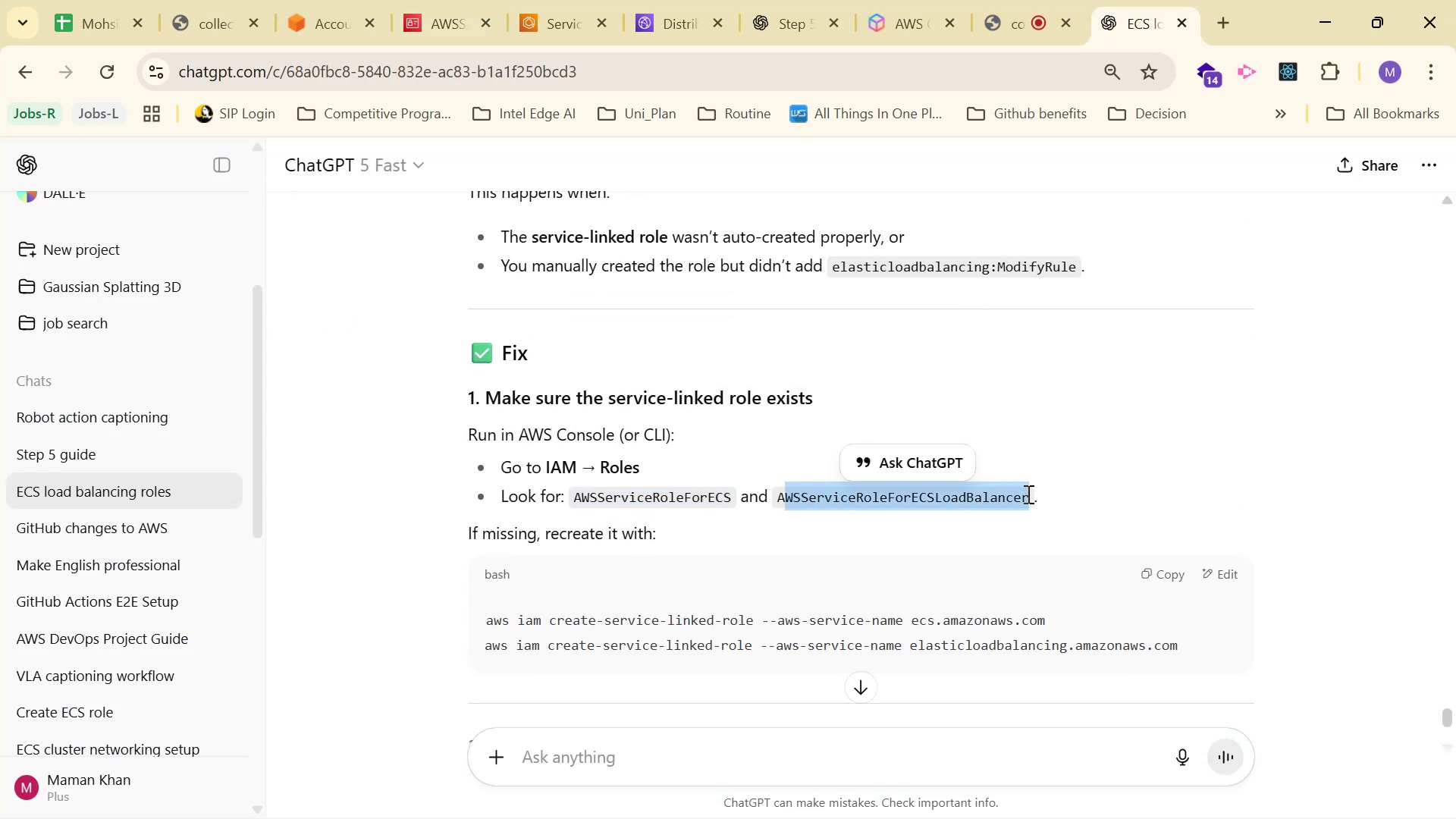 
left_click([1027, 494])
 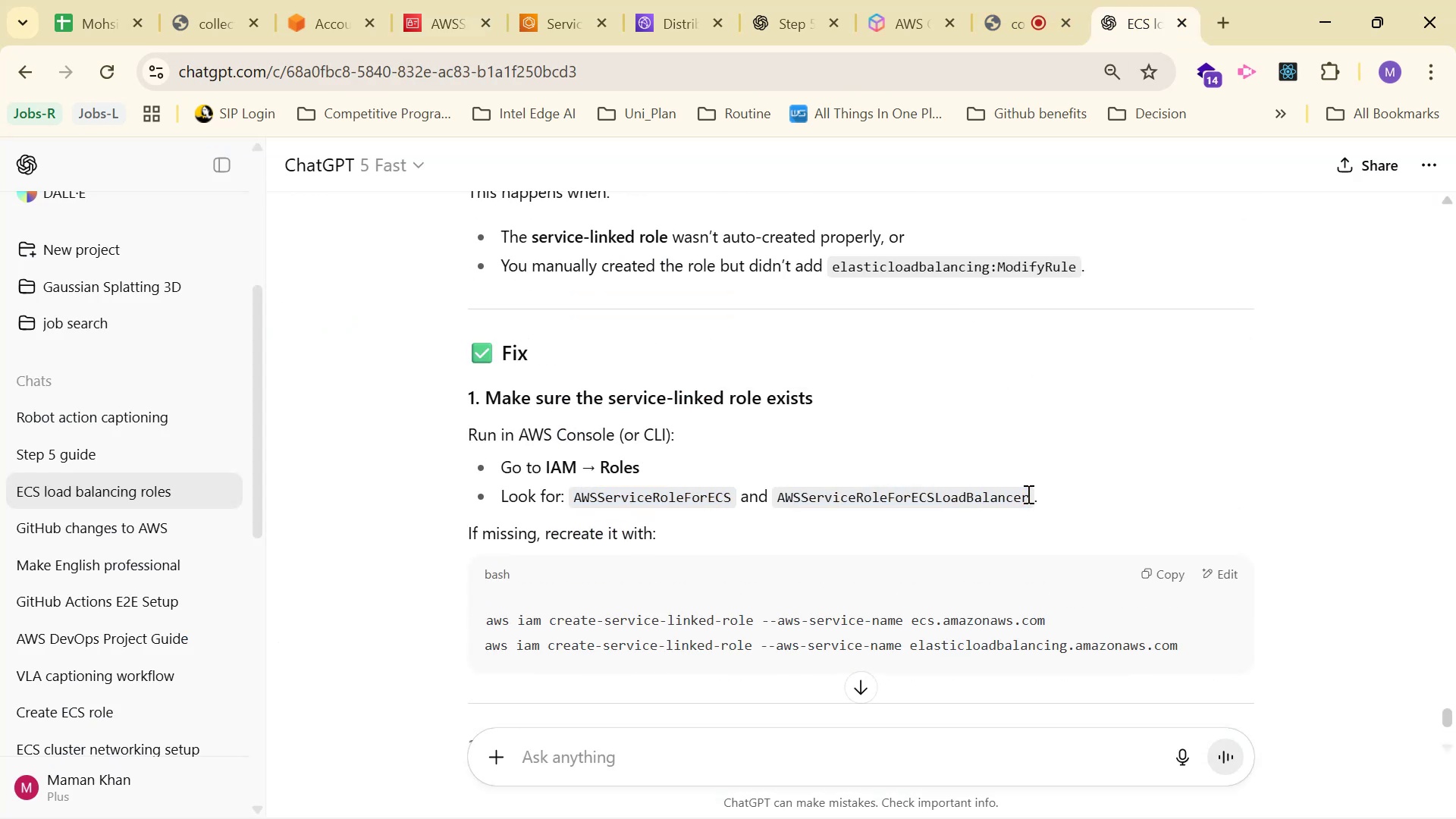 
left_click_drag(start_coordinate=[1027, 494], to_coordinate=[783, 488])
 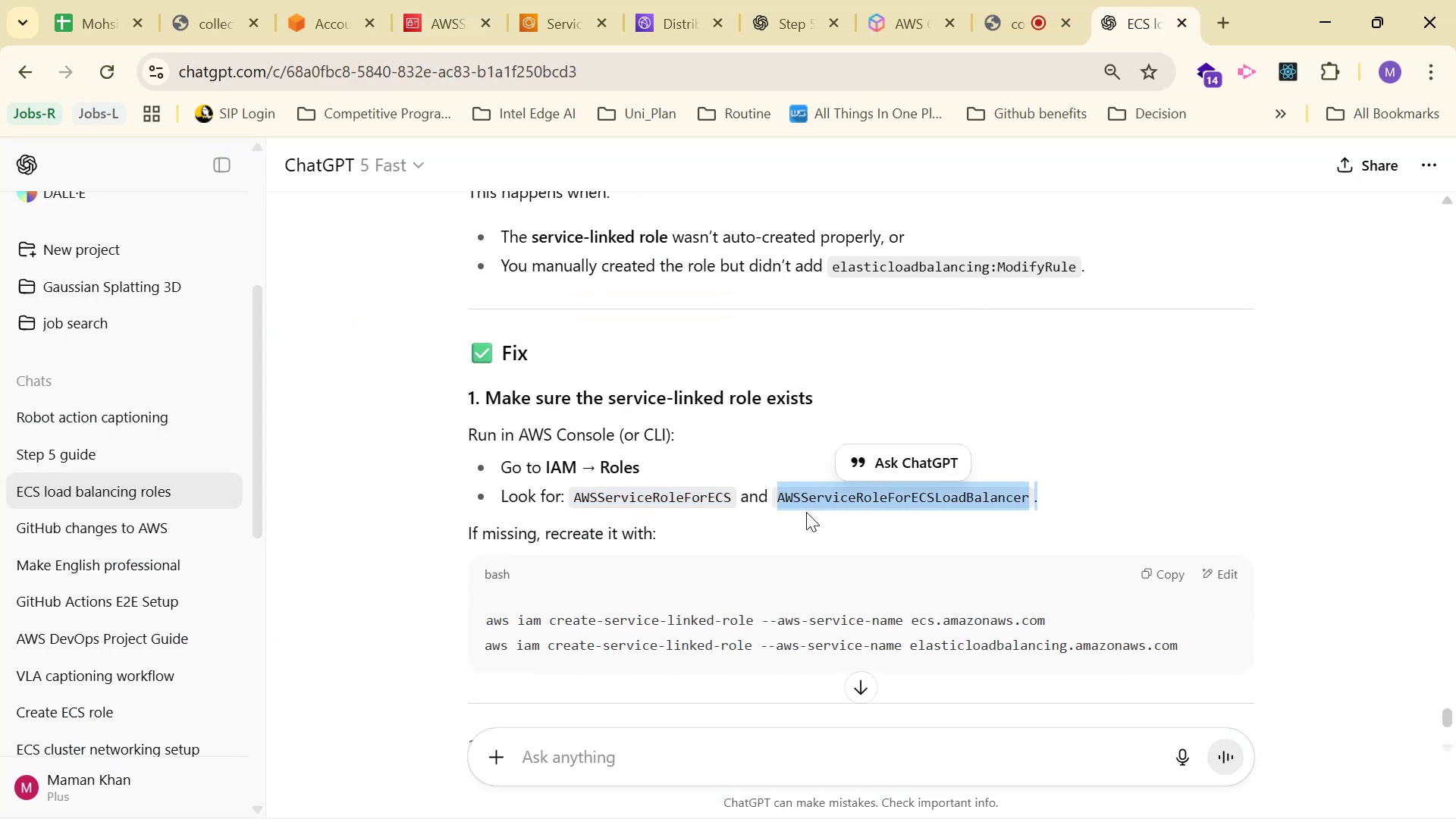 
left_click([808, 513])
 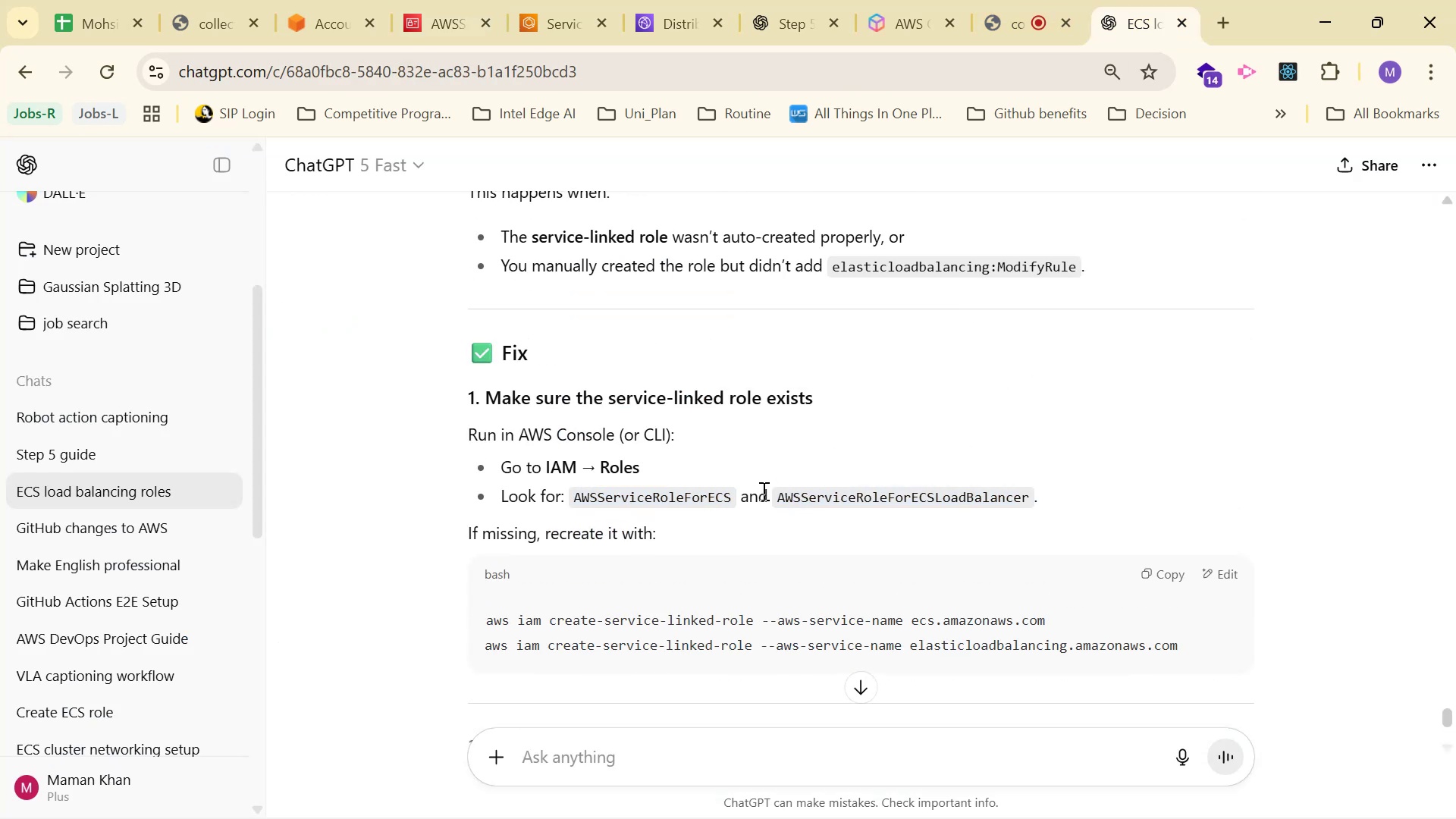 
left_click_drag(start_coordinate=[783, 497], to_coordinate=[935, 497])
 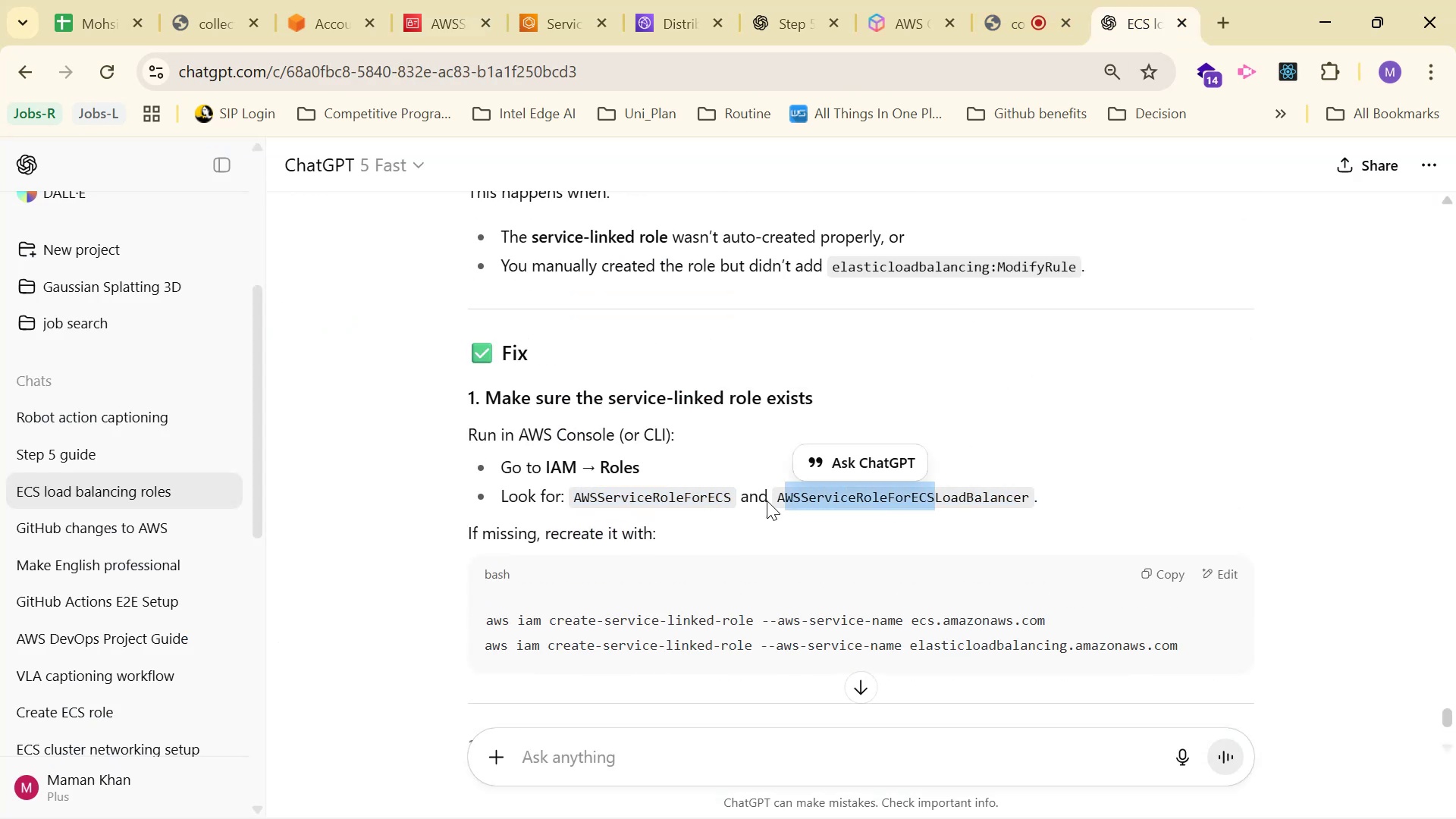 
left_click([767, 499])
 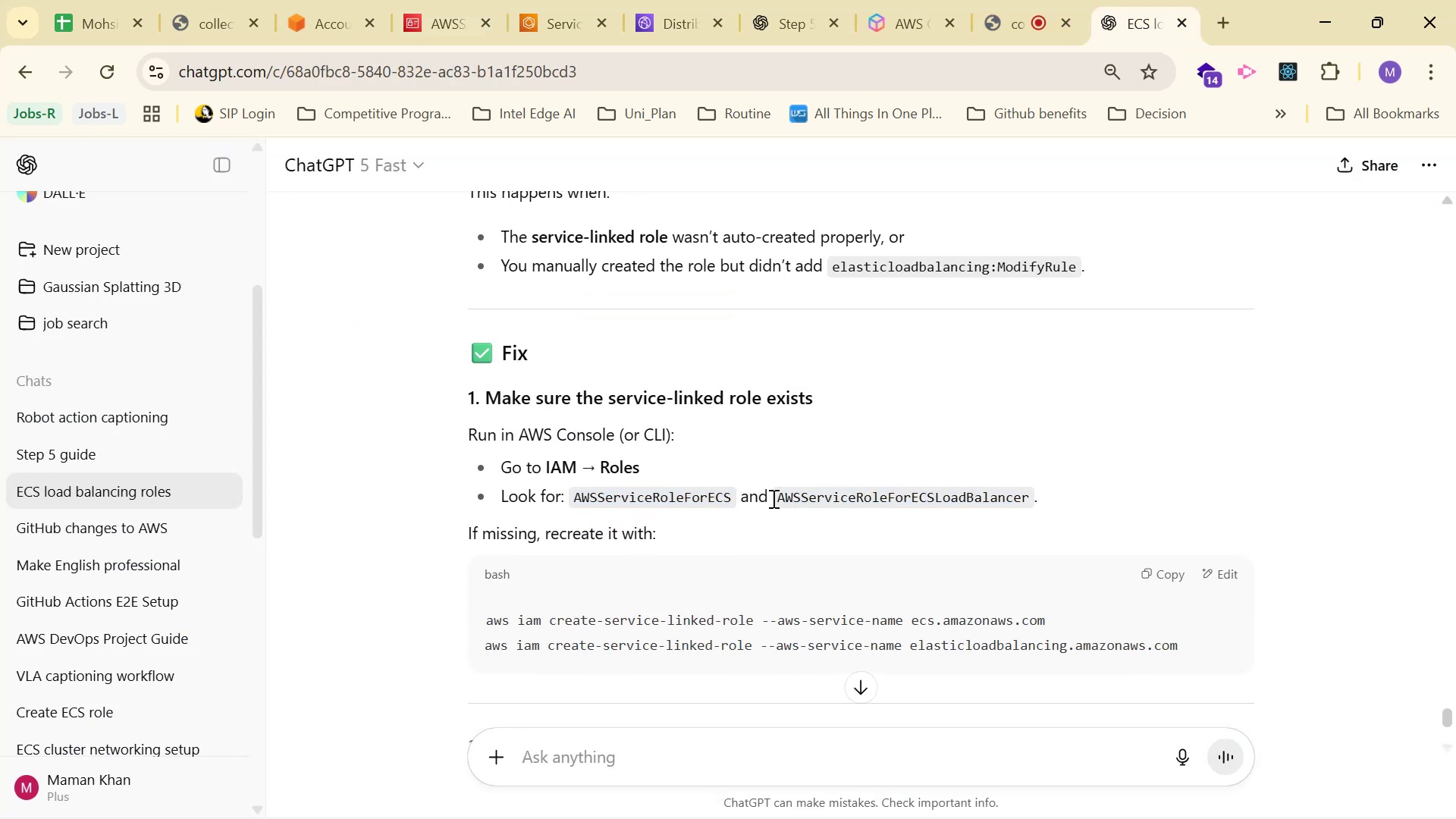 
left_click_drag(start_coordinate=[778, 496], to_coordinate=[1028, 497])
 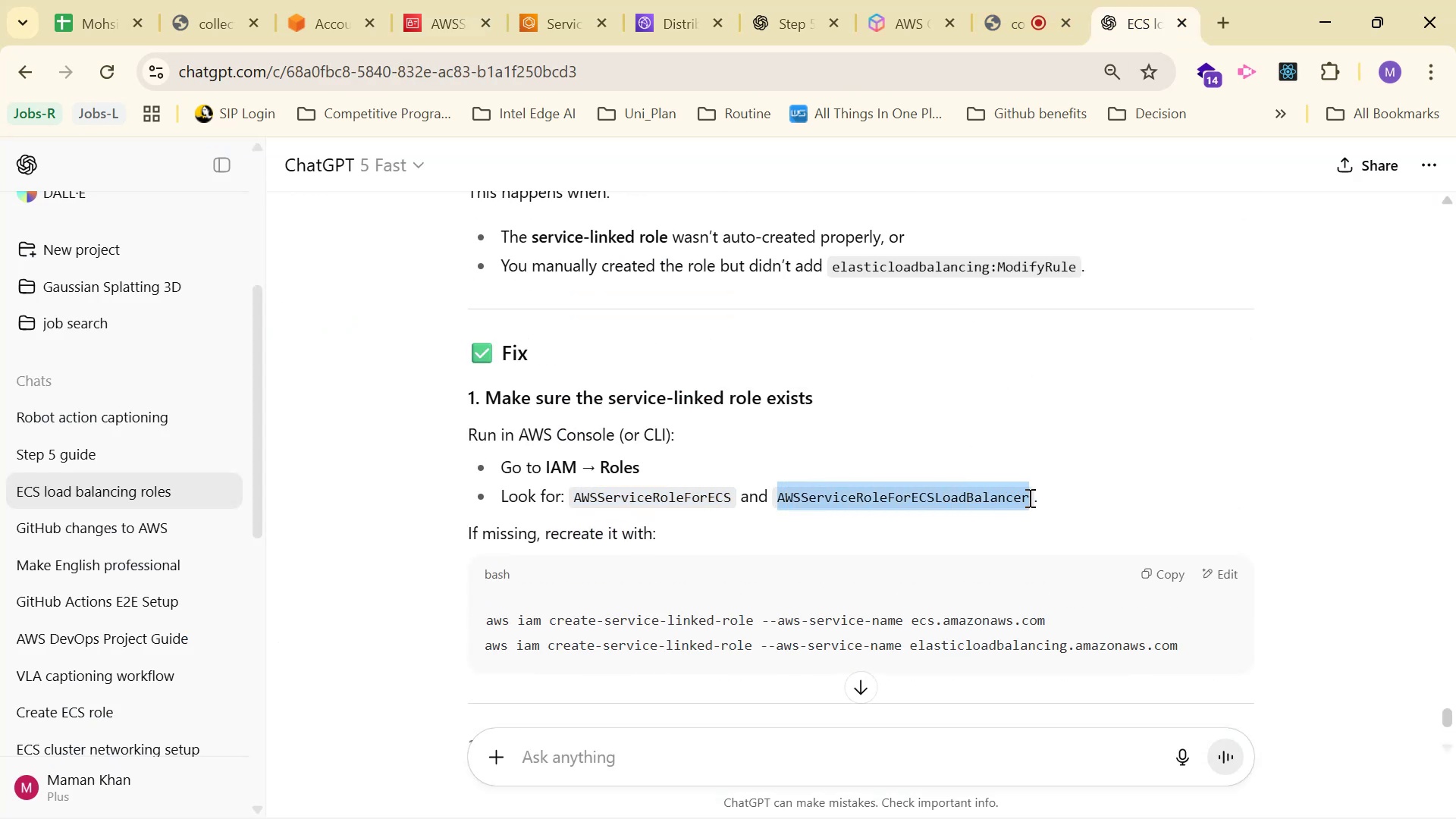 
key(Control+C)
 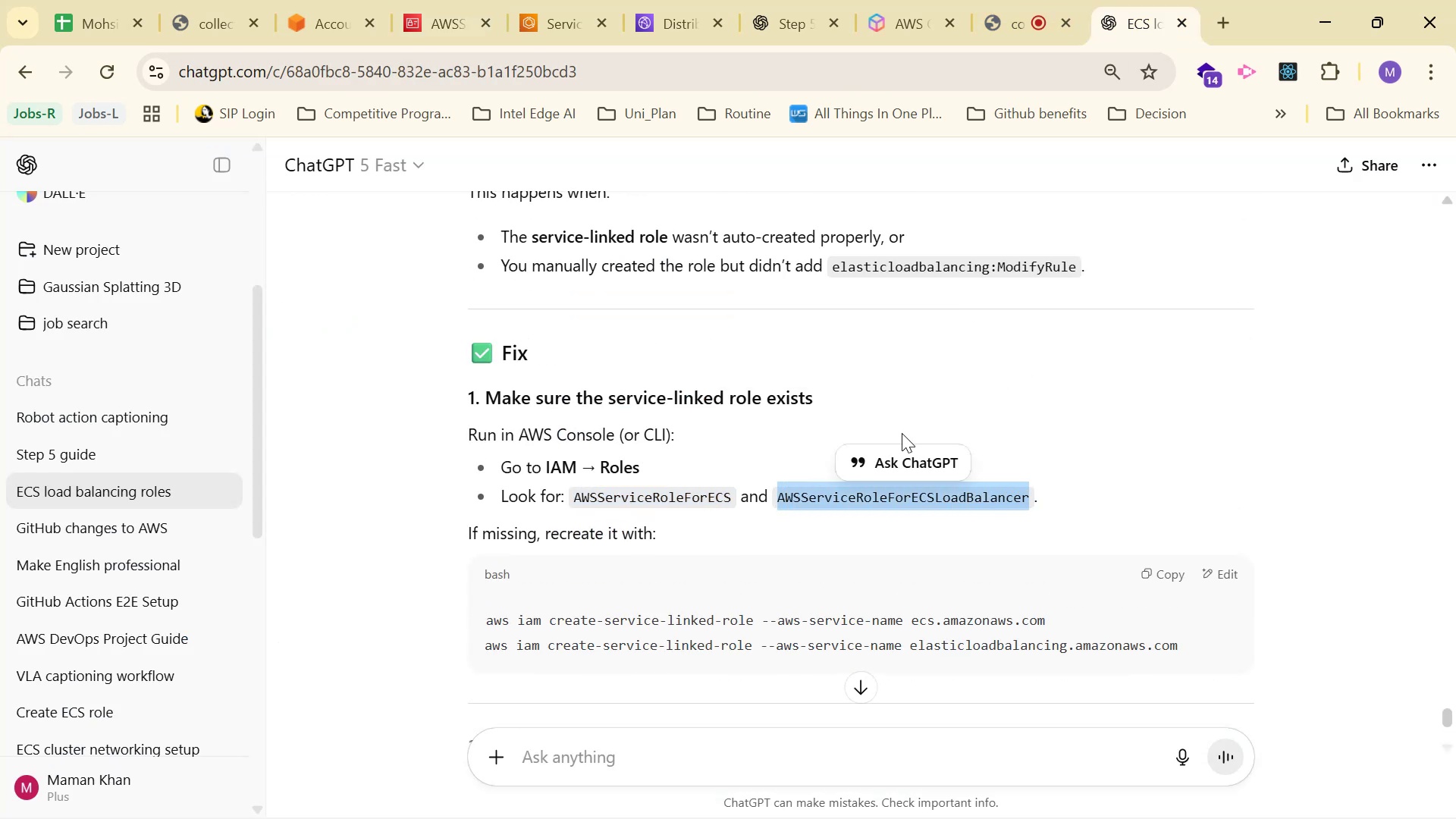 
key(Control+C)
 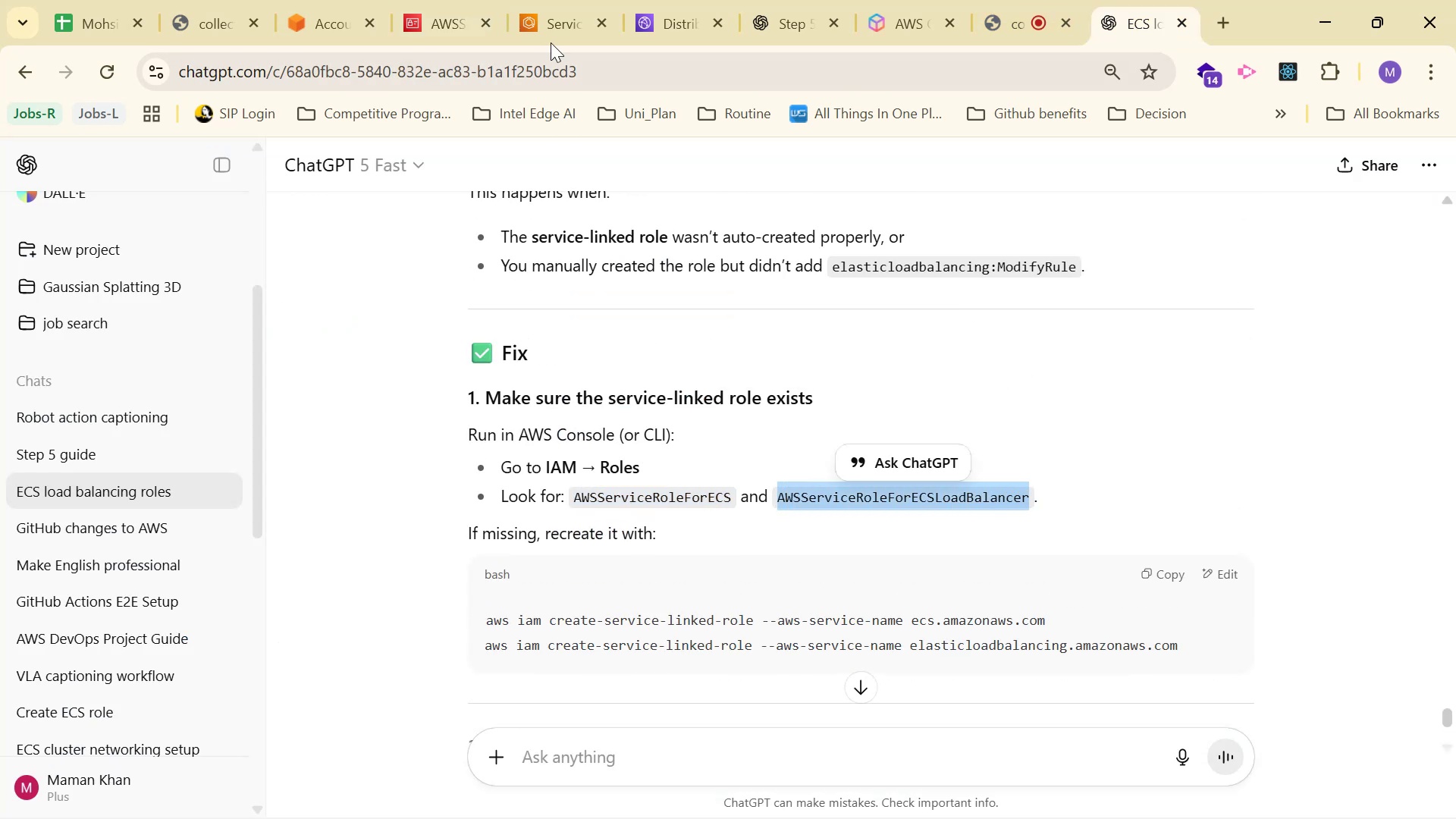 
left_click([549, 0])
 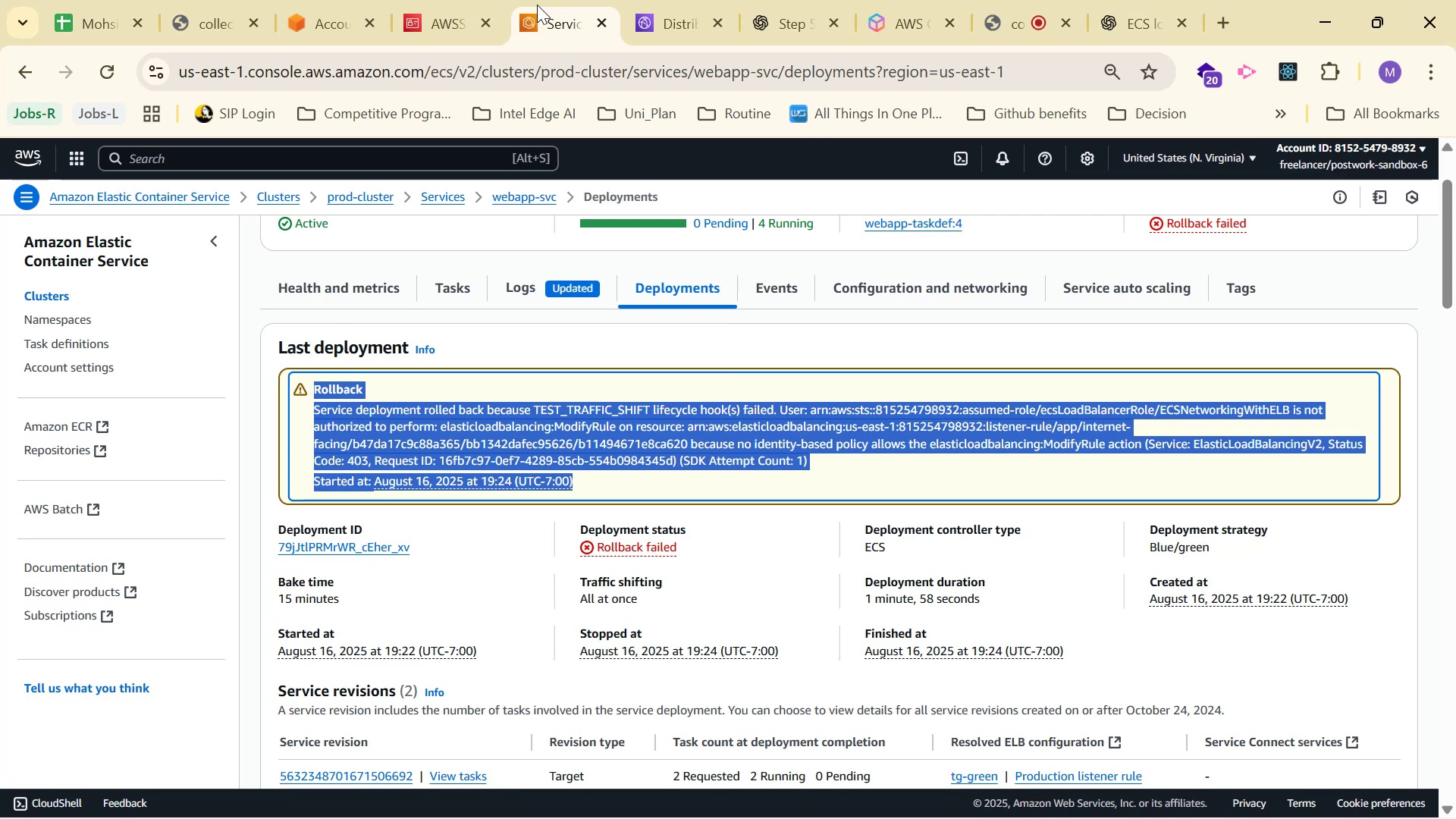 
left_click([444, 6])
 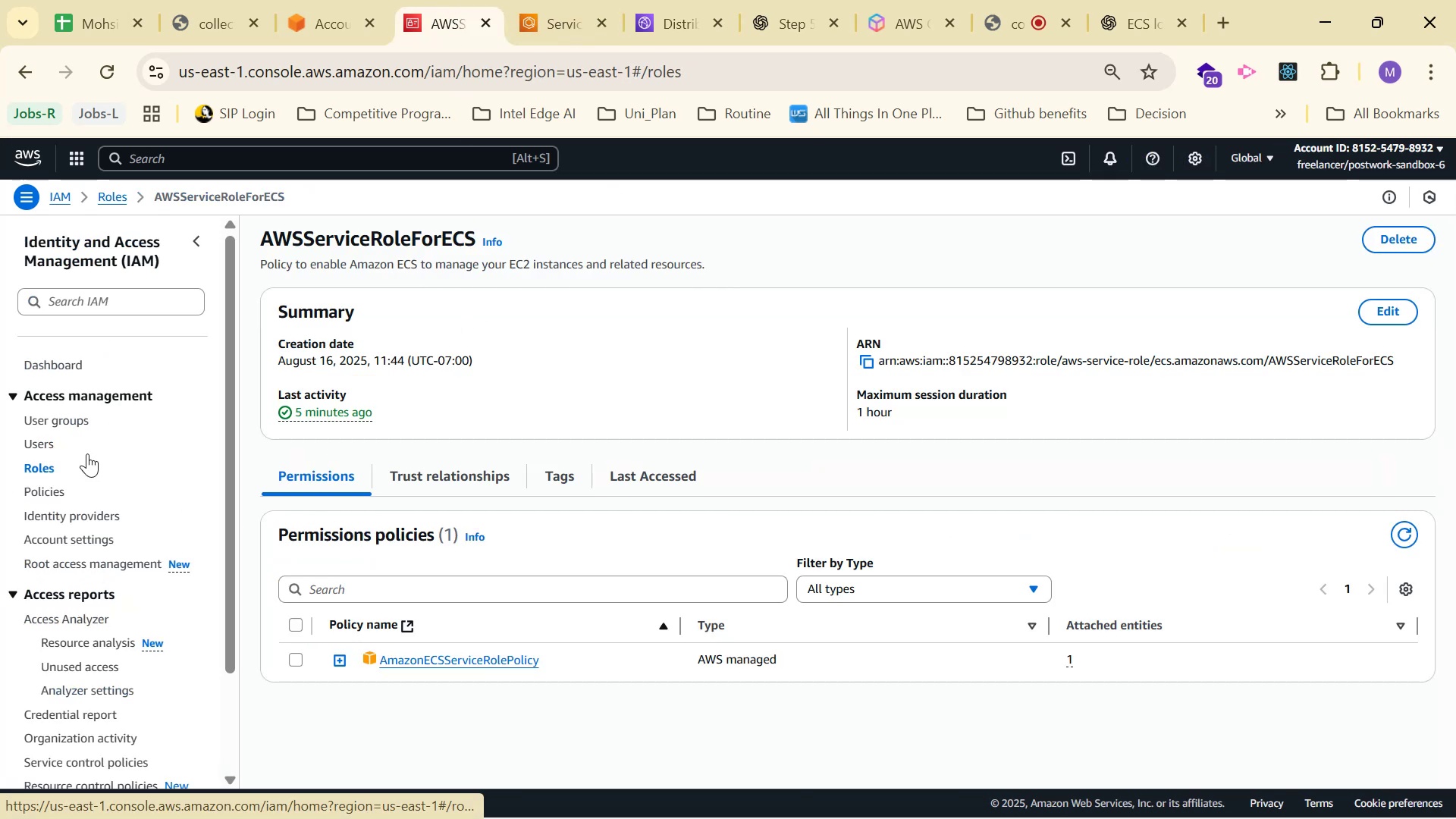 
key(Control+V)
 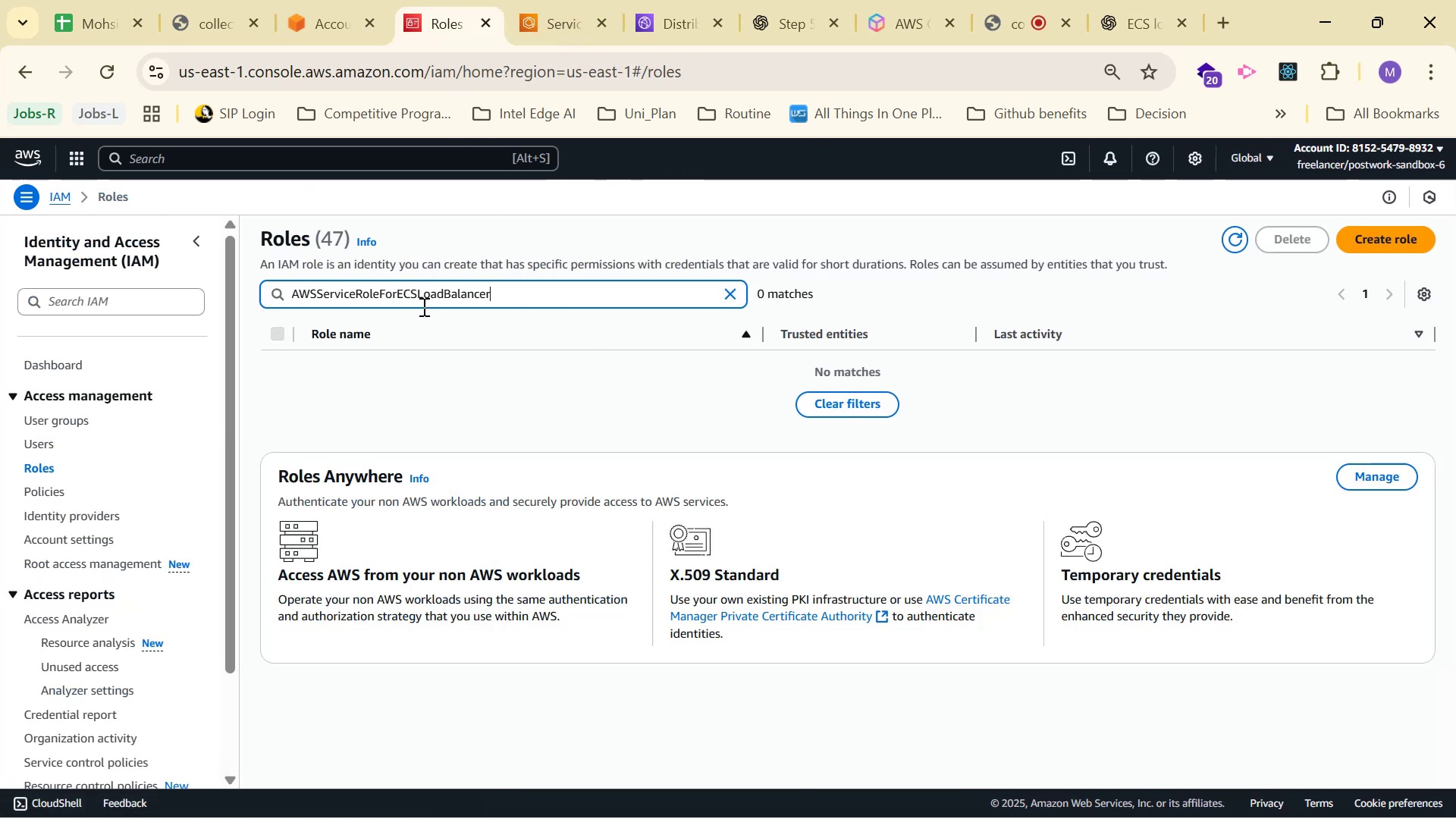 
left_click_drag(start_coordinate=[415, 300], to_coordinate=[272, 299])
 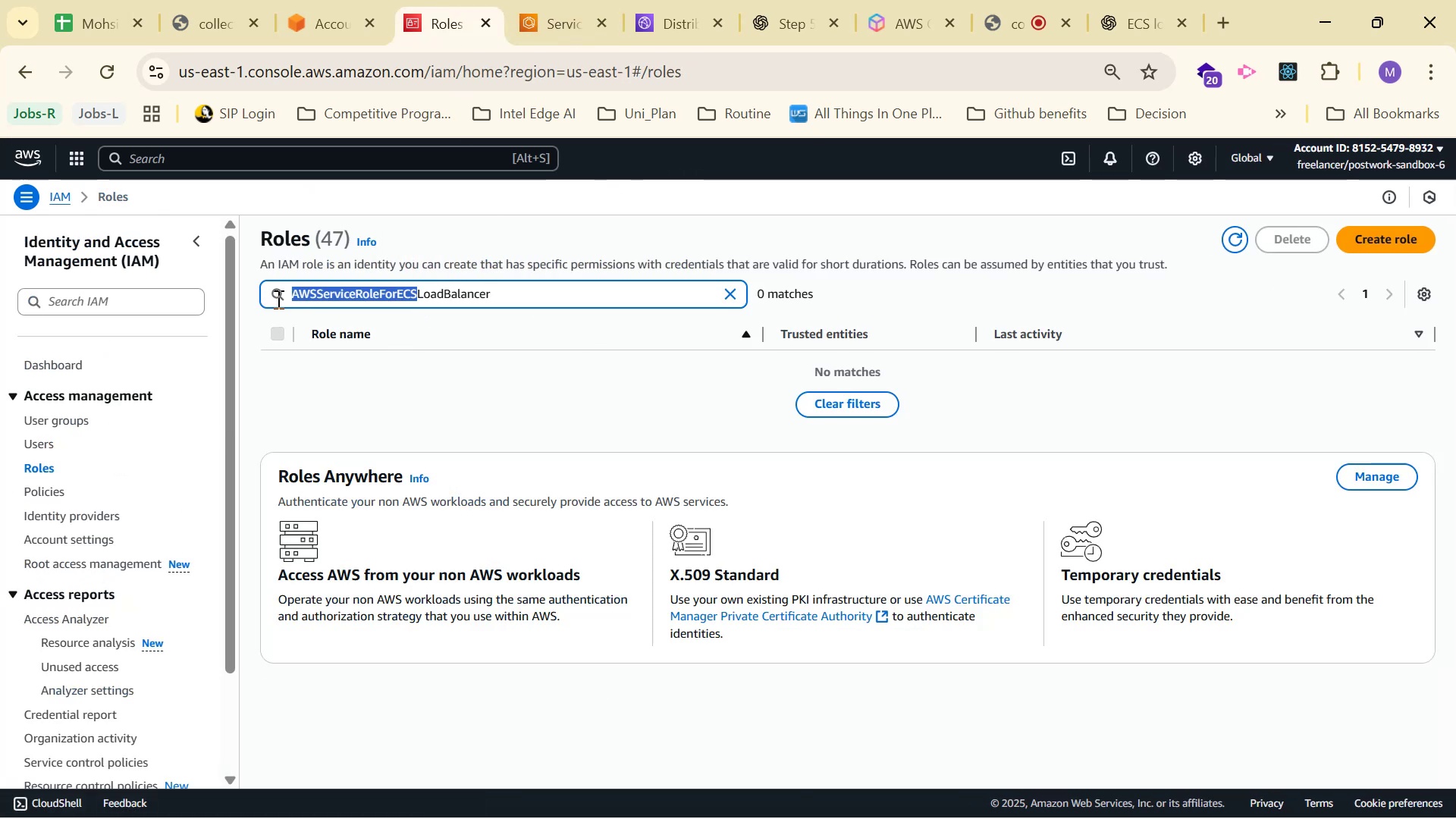 
key(Backspace)
 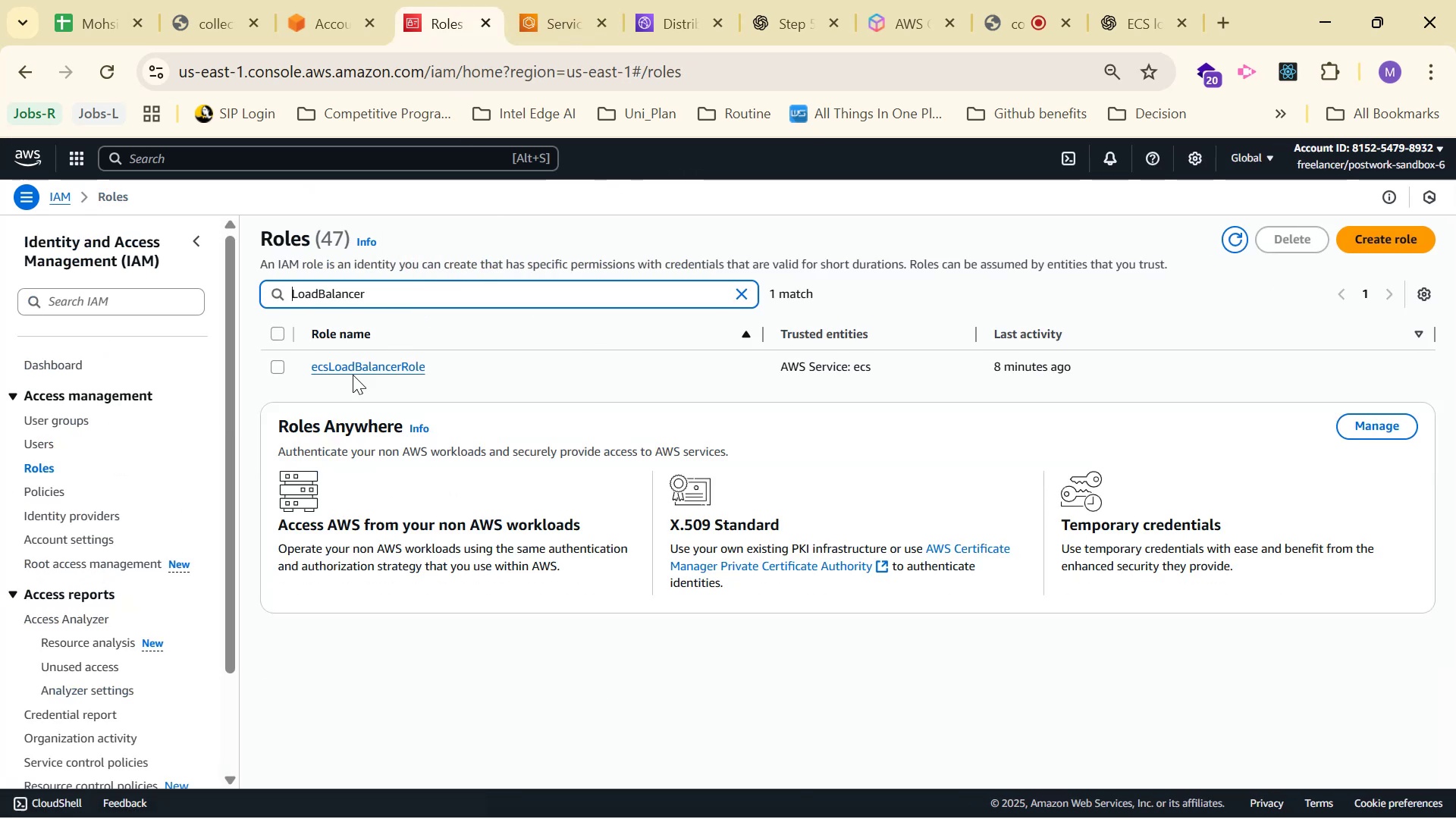 
left_click([375, 361])
 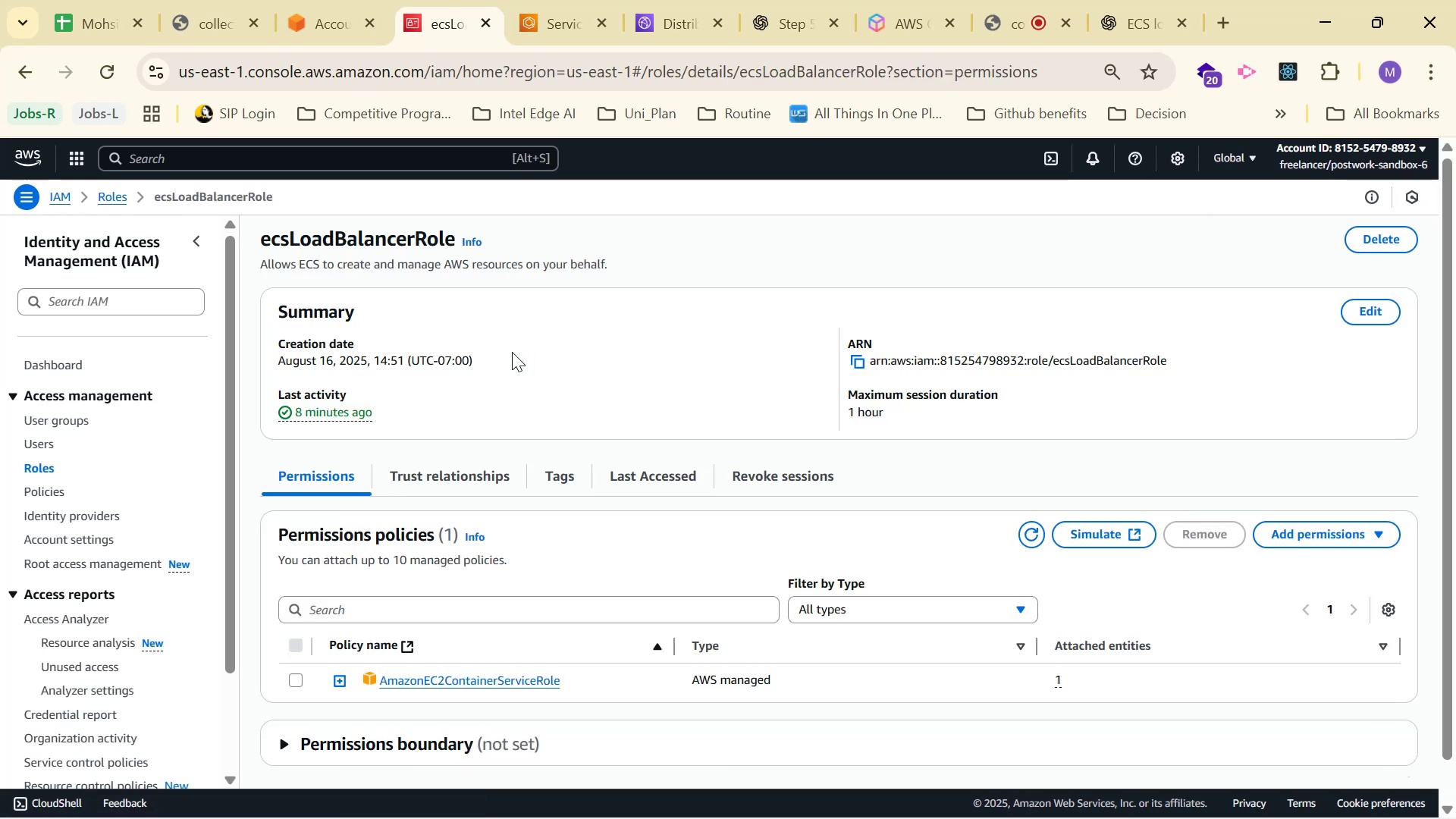 
scroll: coordinate [620, 324], scroll_direction: down, amount: 1.0
 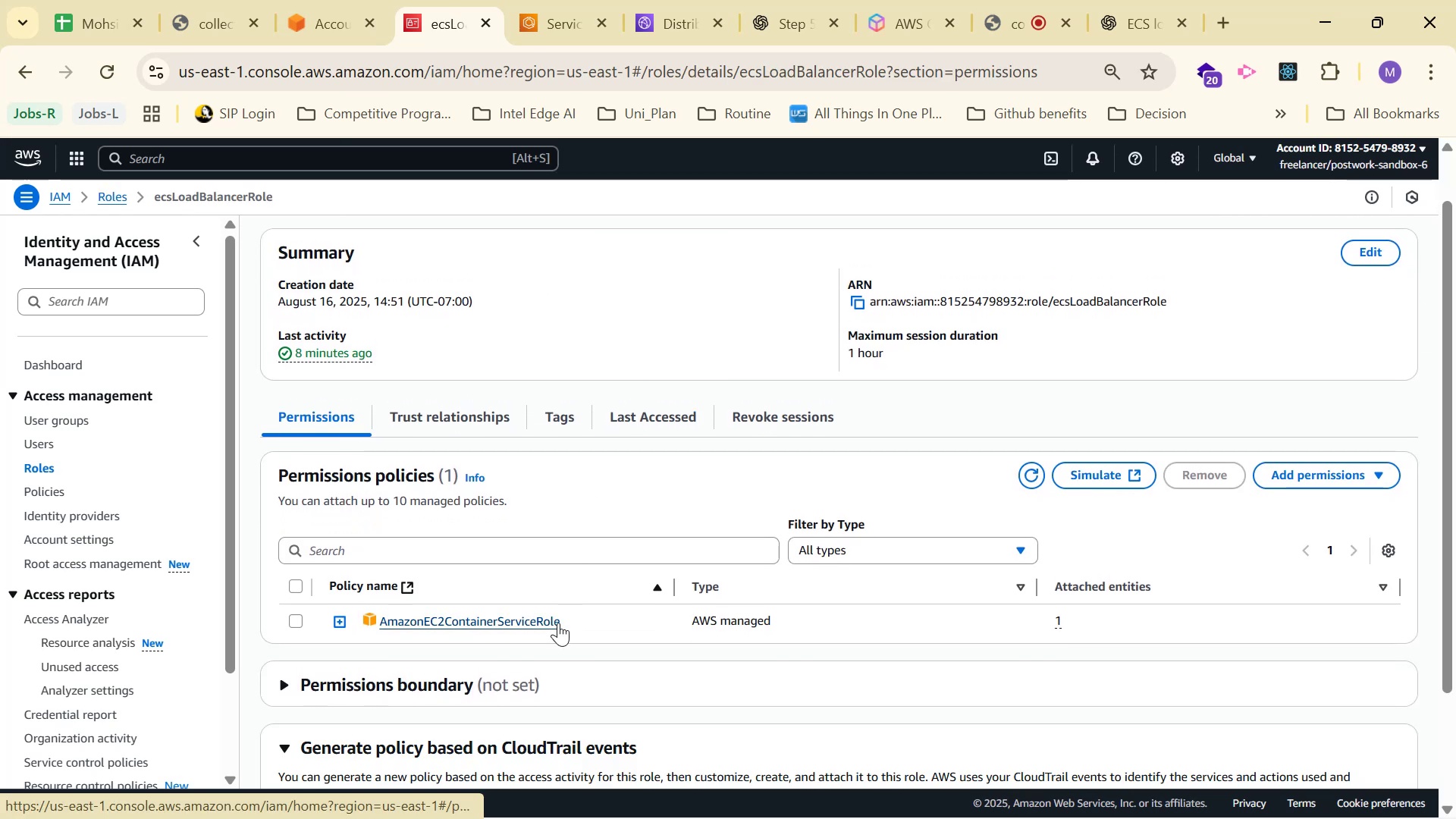 
wait(7.18)
 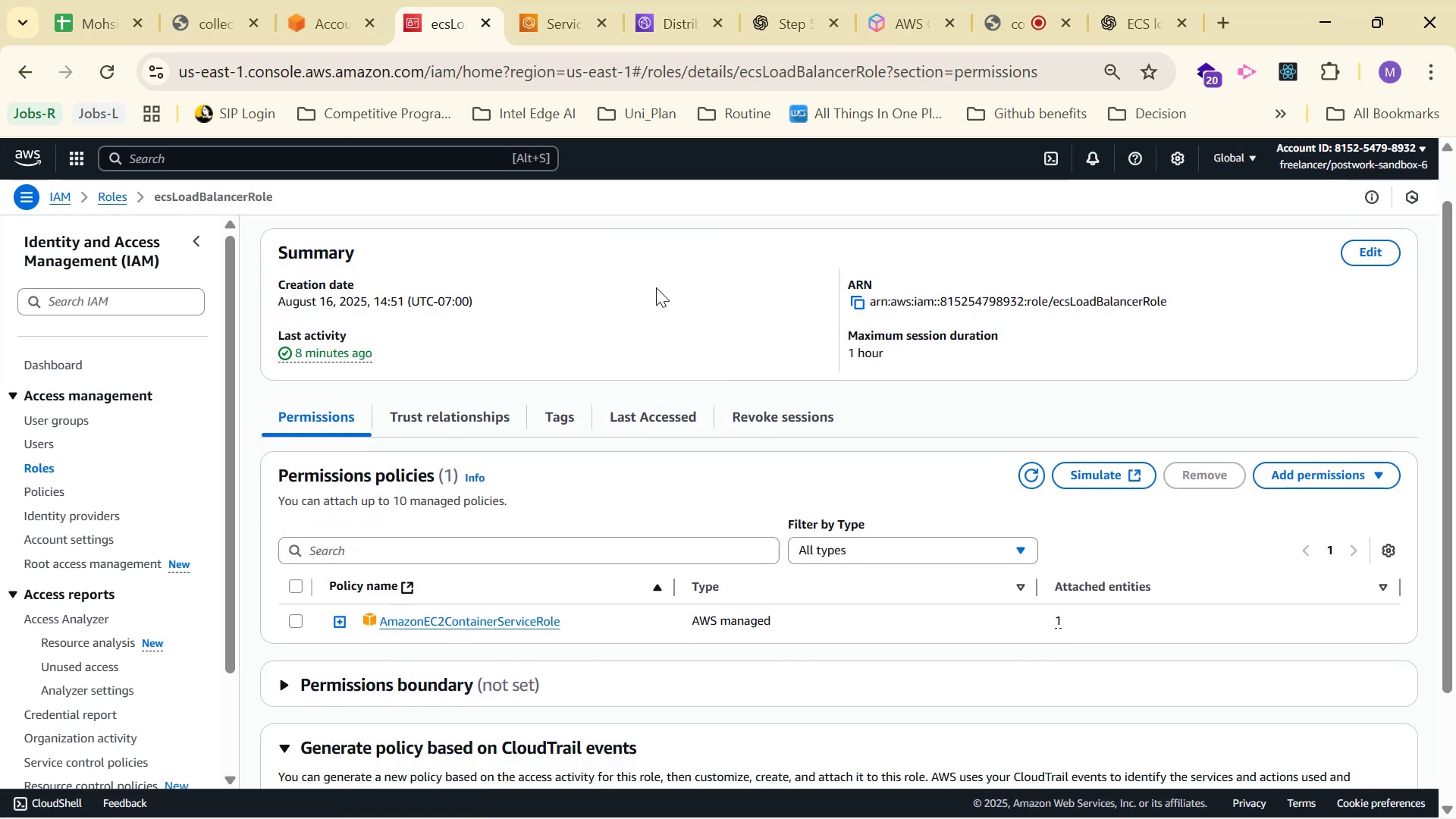 
left_click([558, 623])
 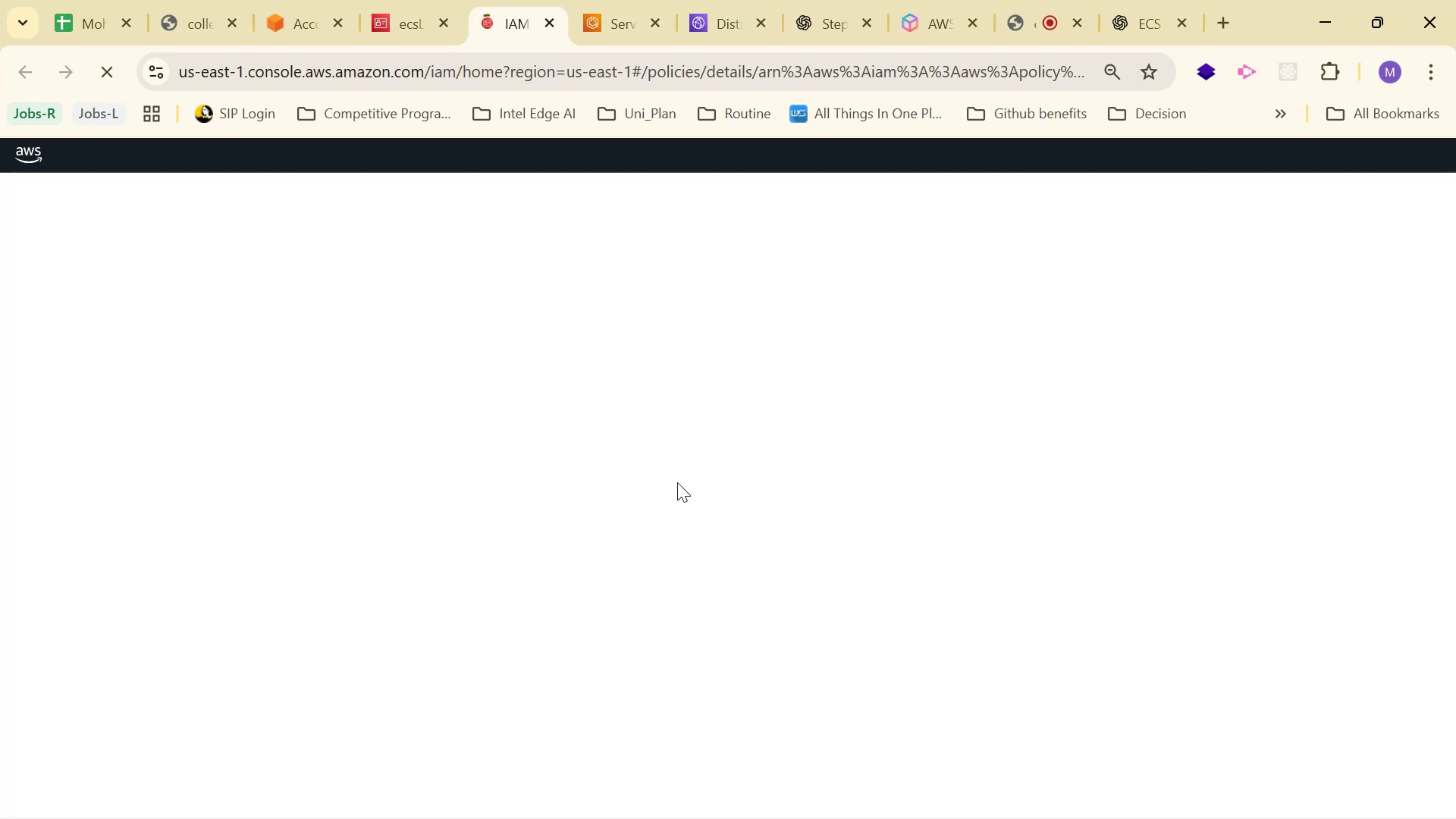 
left_click([425, 0])
 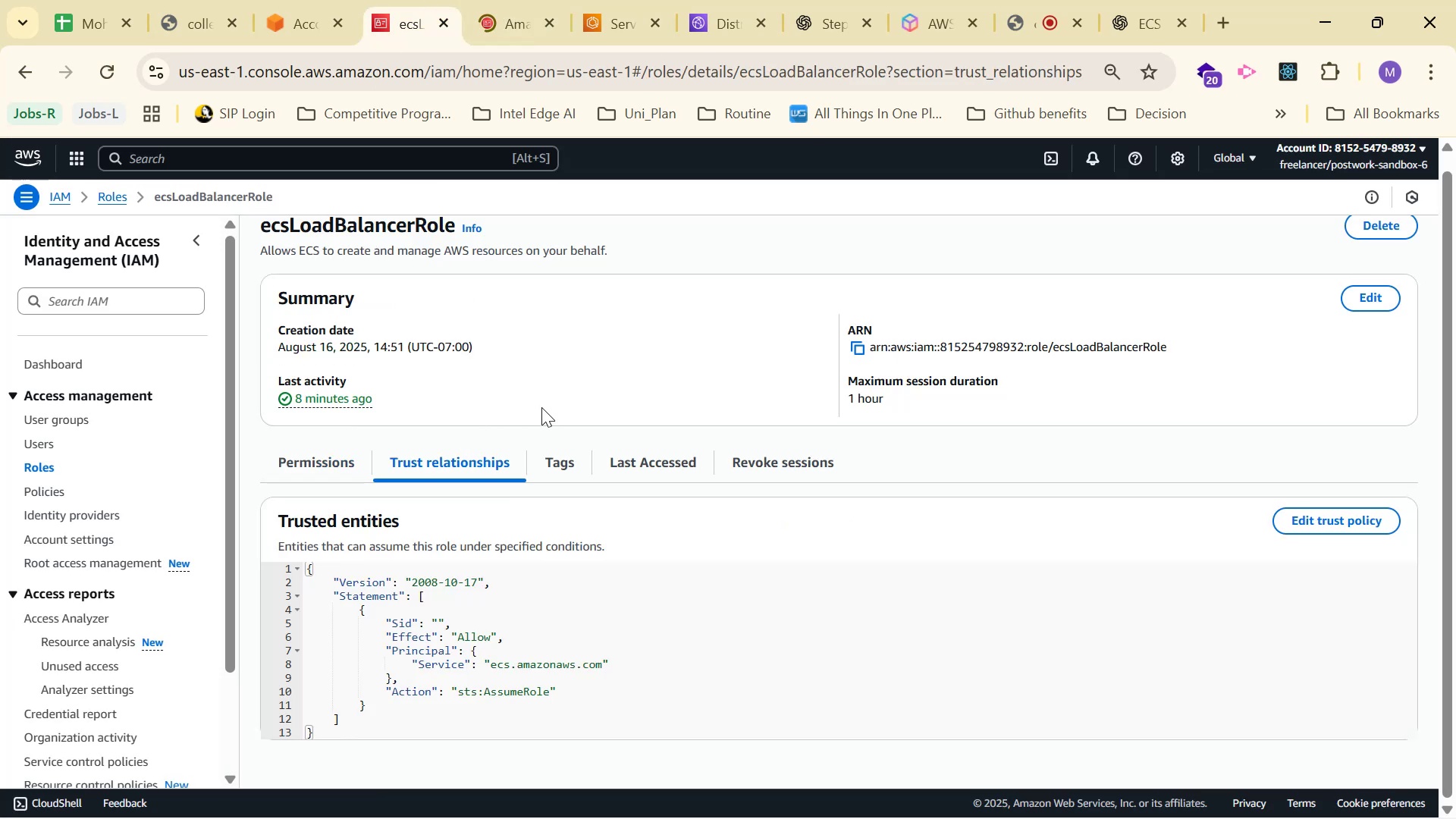 
left_click([303, 486])
 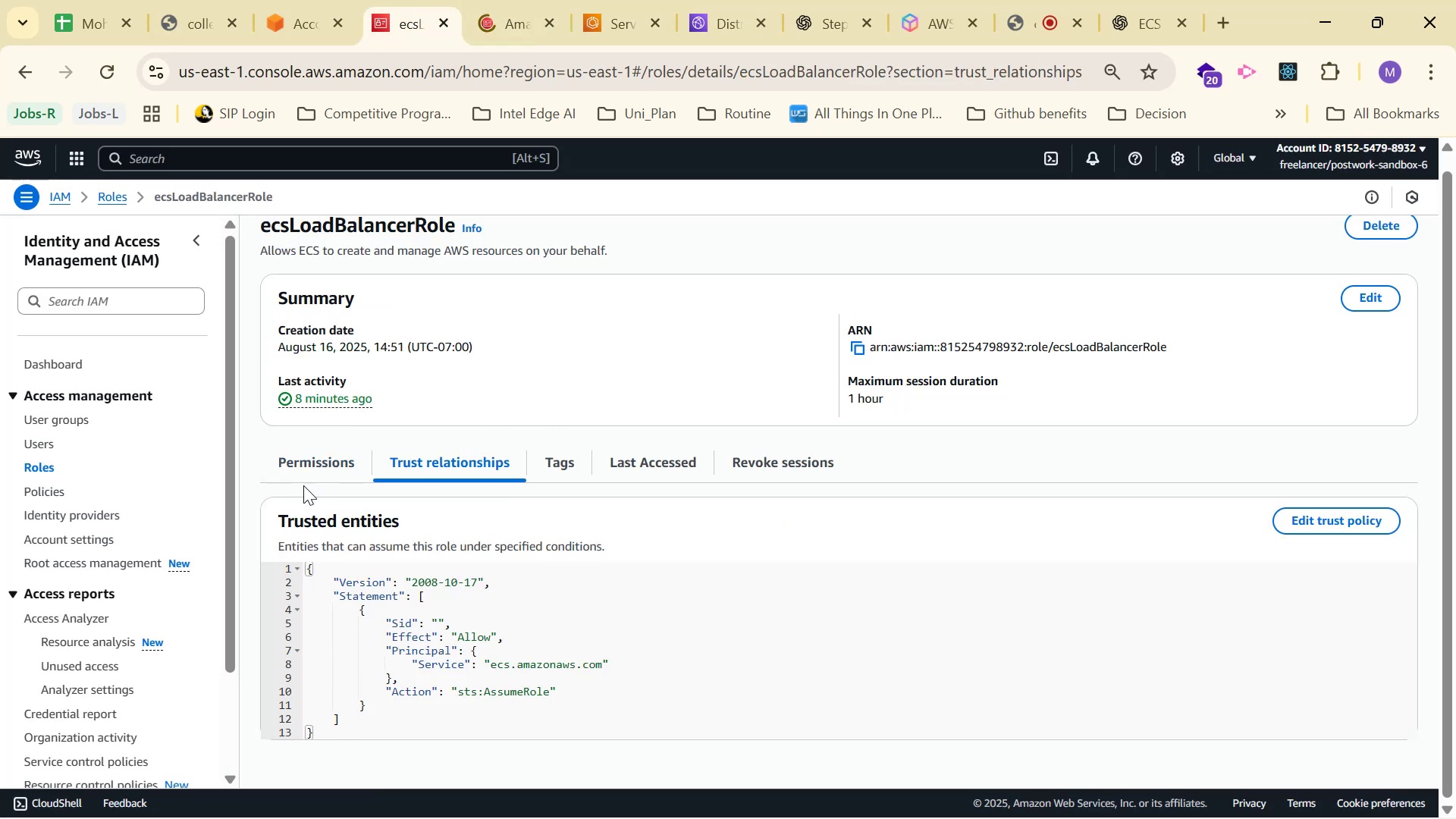 
left_click([312, 474])
 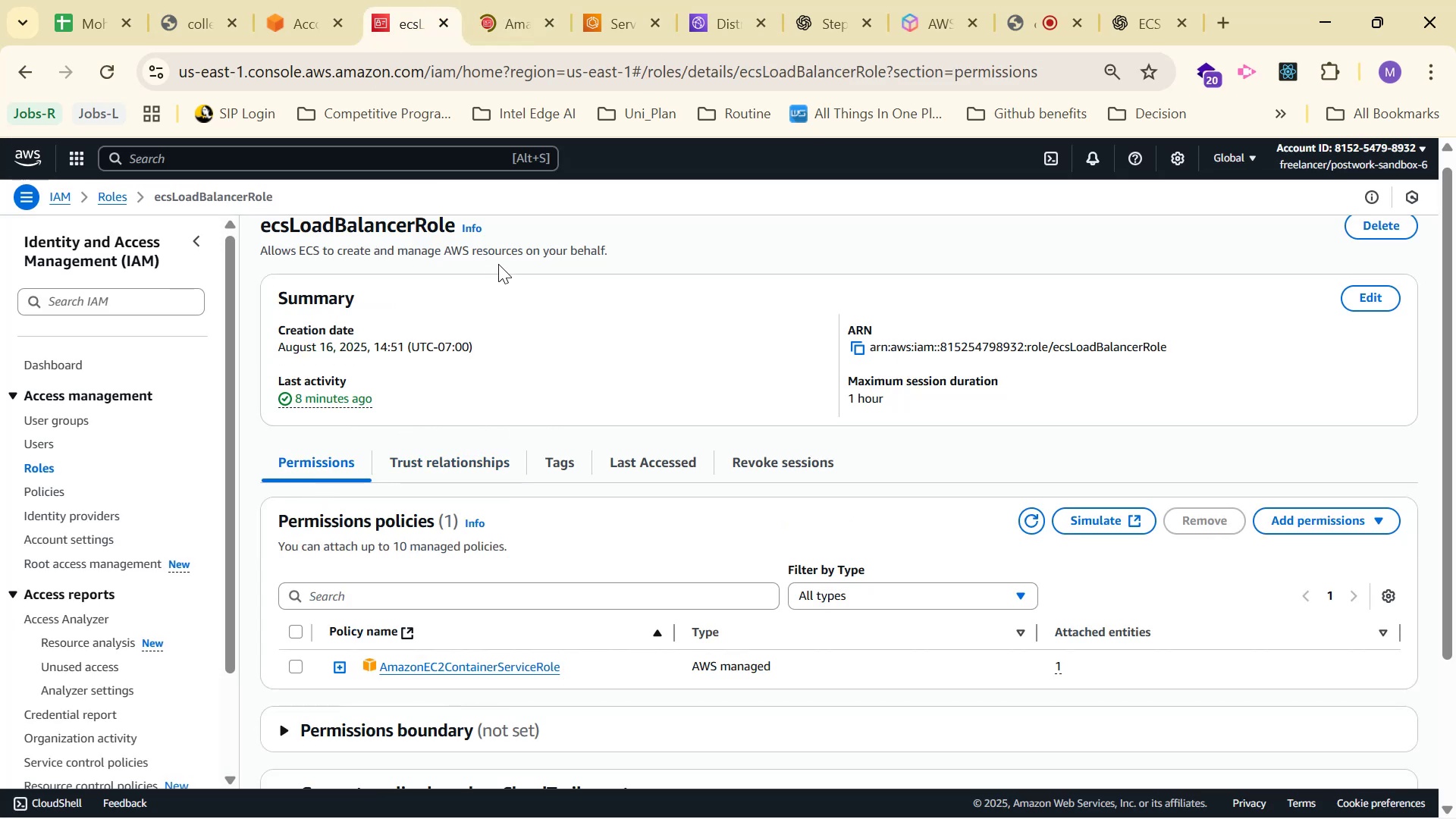 
left_click([500, 16])
 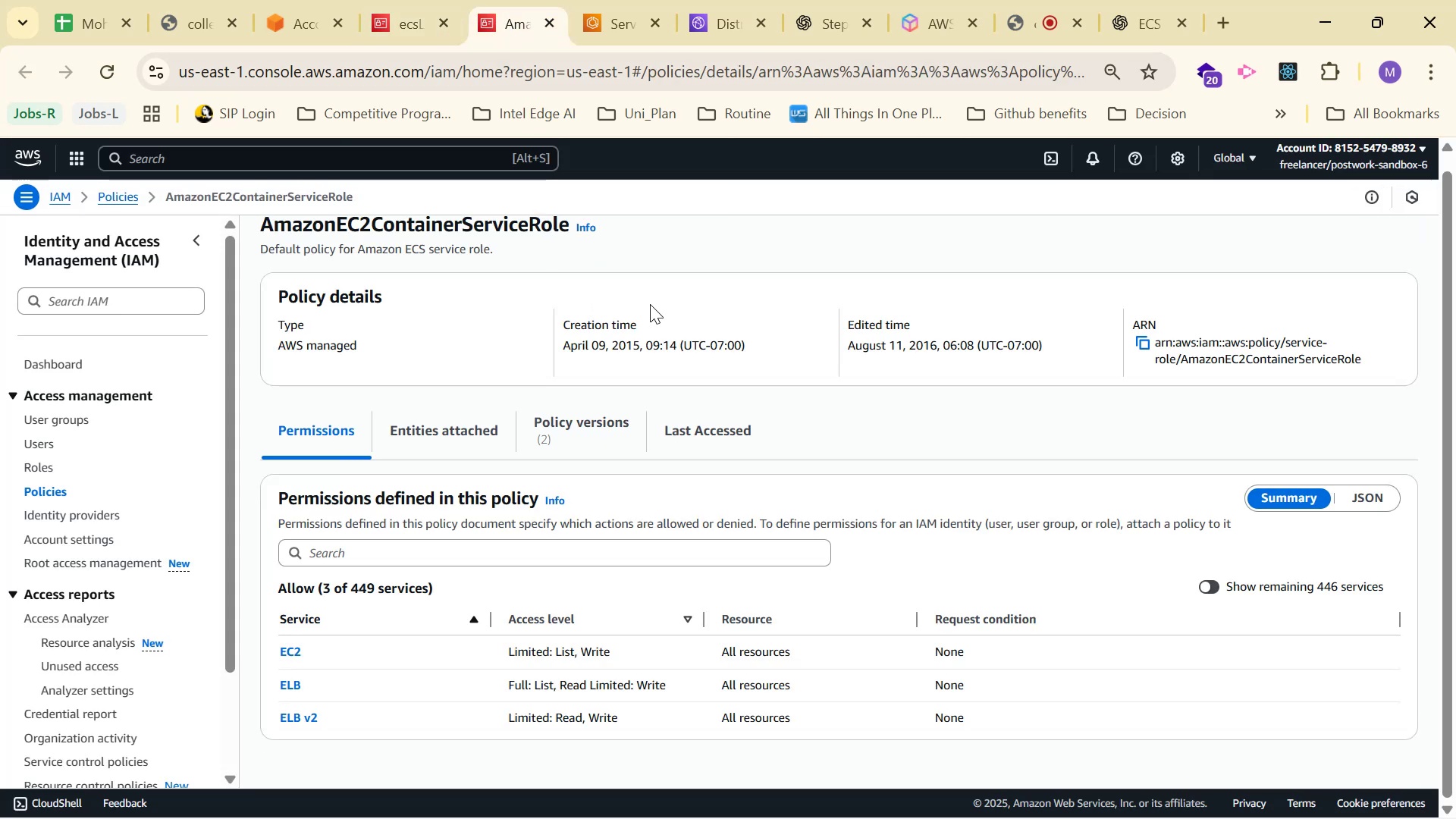 
scroll: coordinate [828, 302], scroll_direction: down, amount: 3.0
 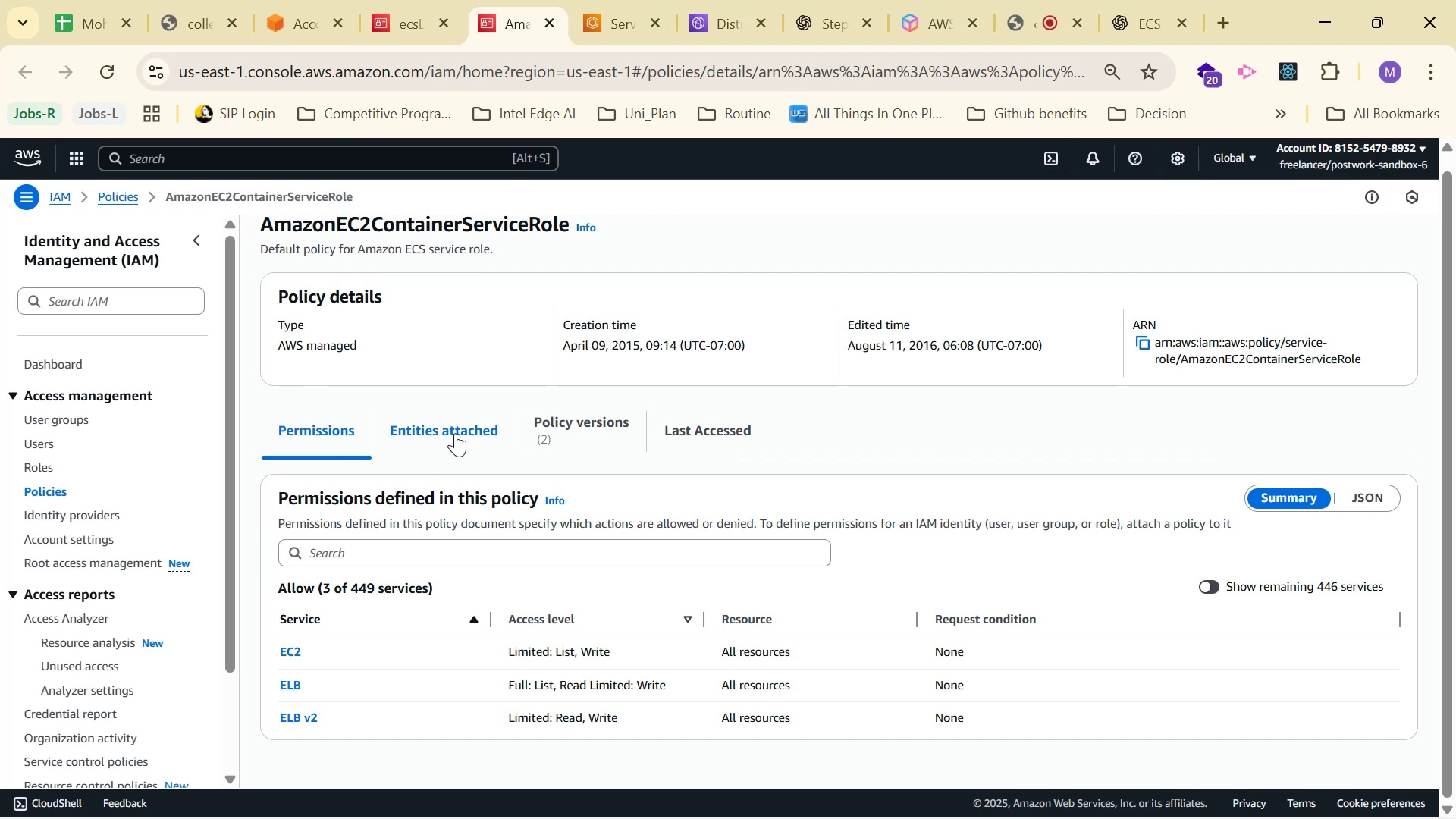 
wait(5.75)
 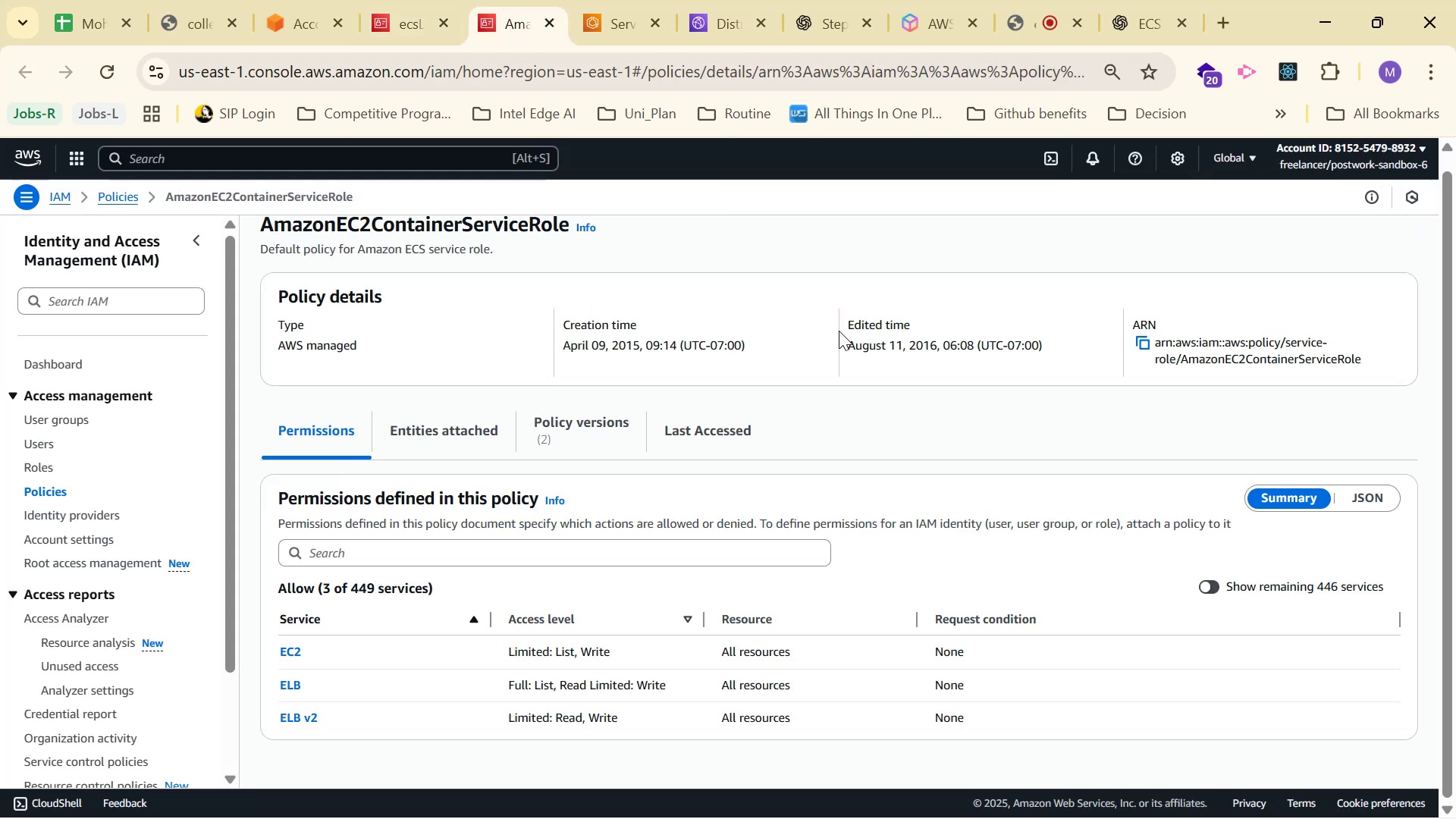 
scroll: coordinate [992, 504], scroll_direction: down, amount: 2.0
 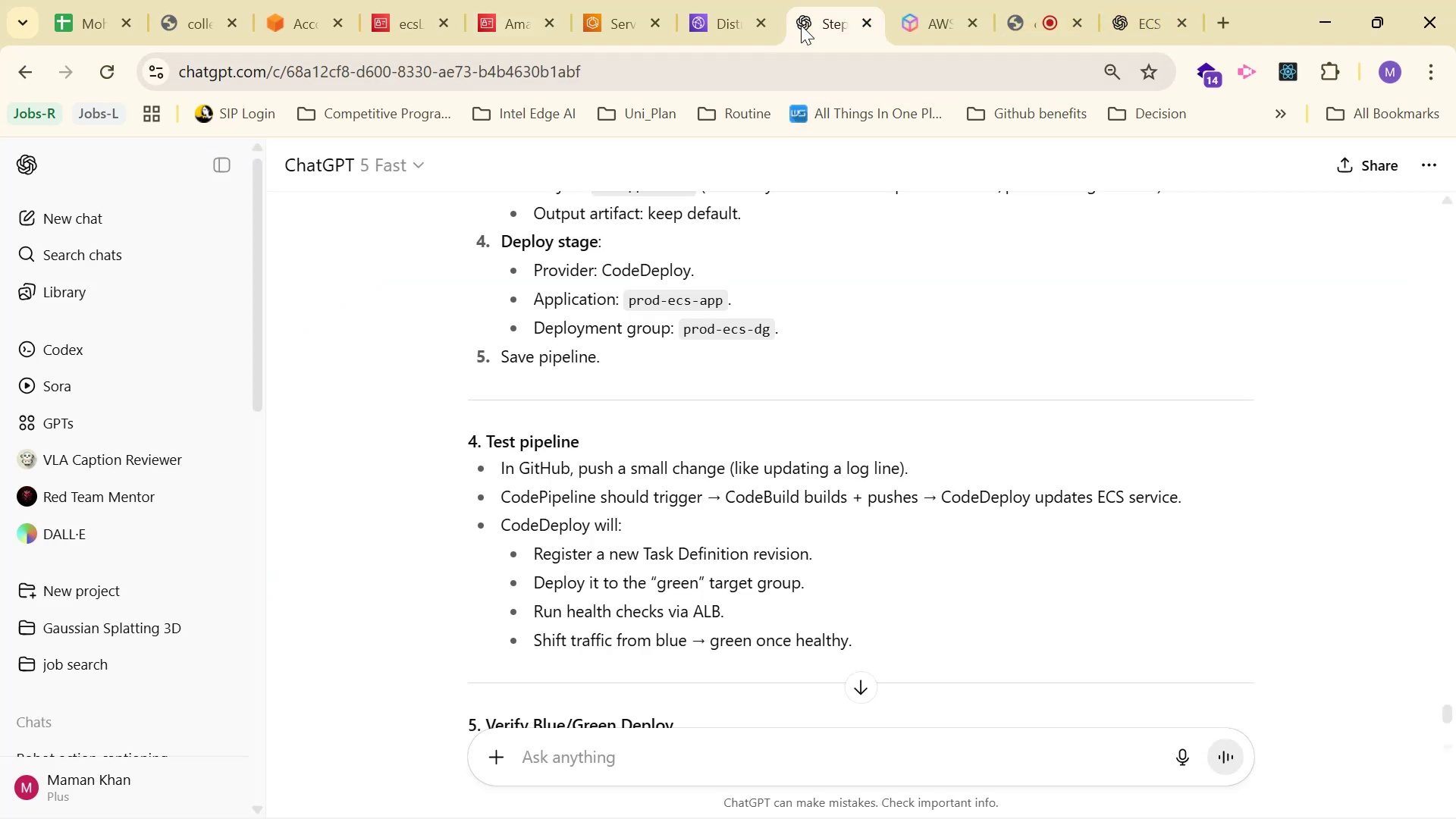 
wait(8.76)
 